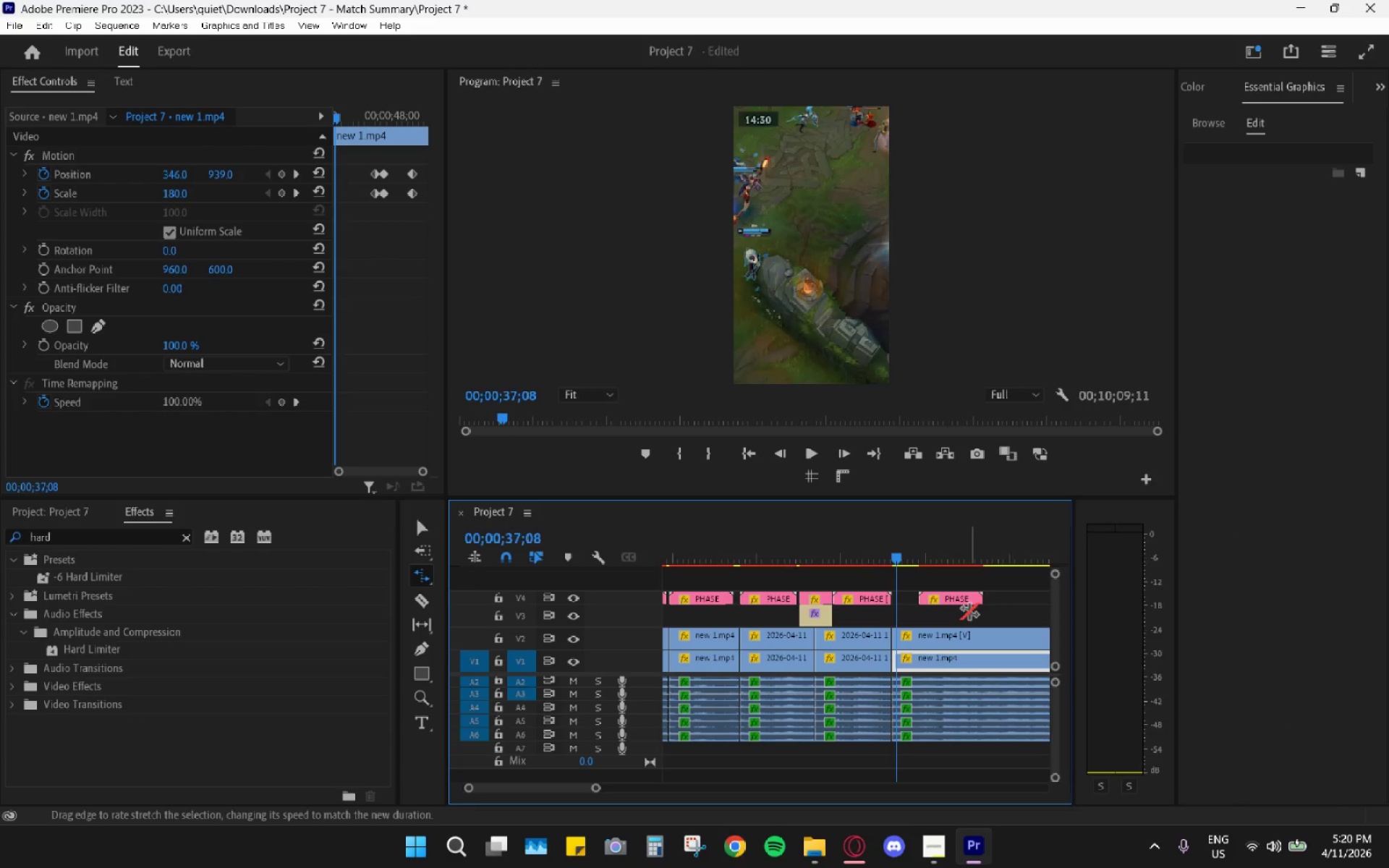 
key(V)
 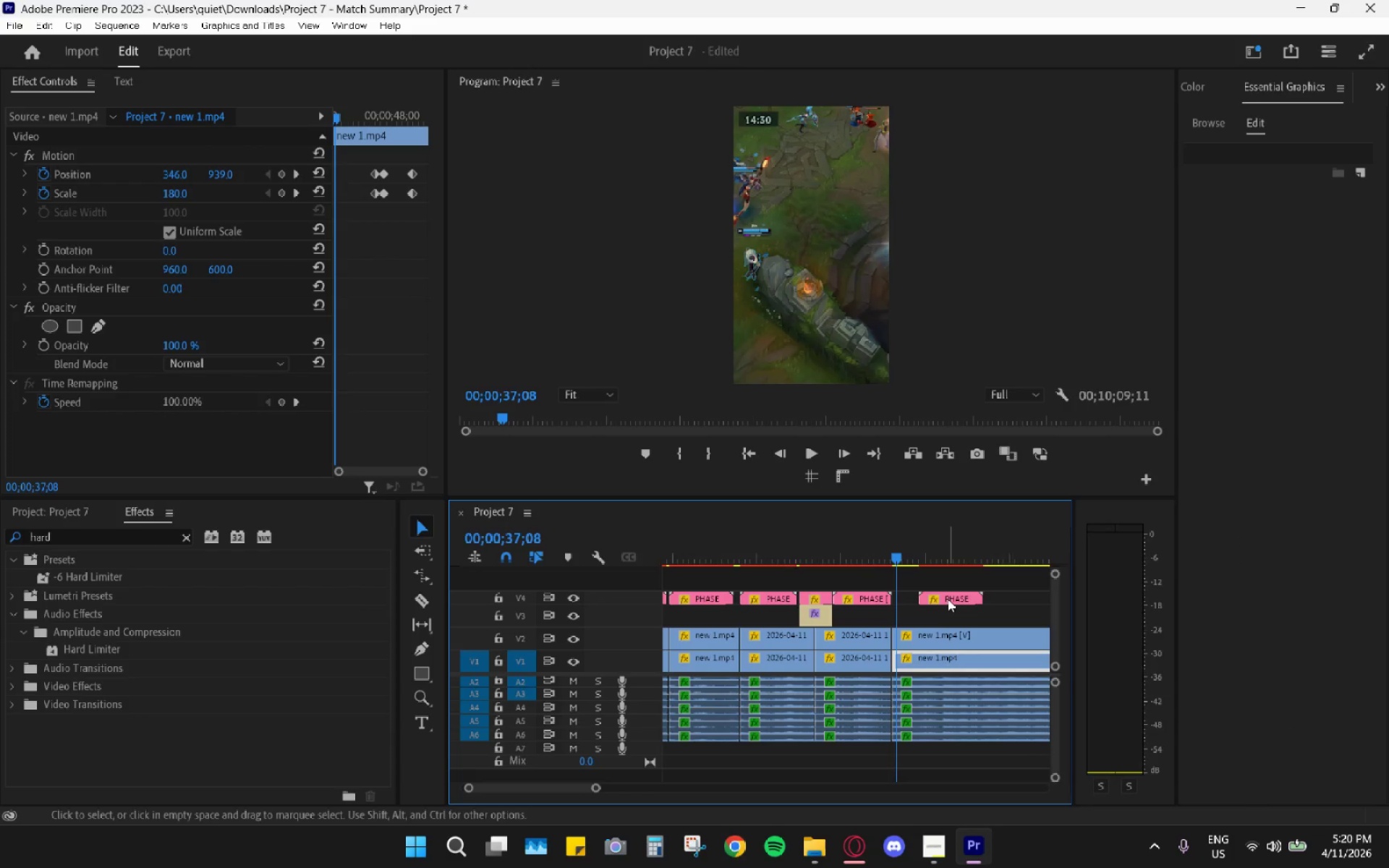 
left_click_drag(start_coordinate=[948, 599], to_coordinate=[918, 598])
 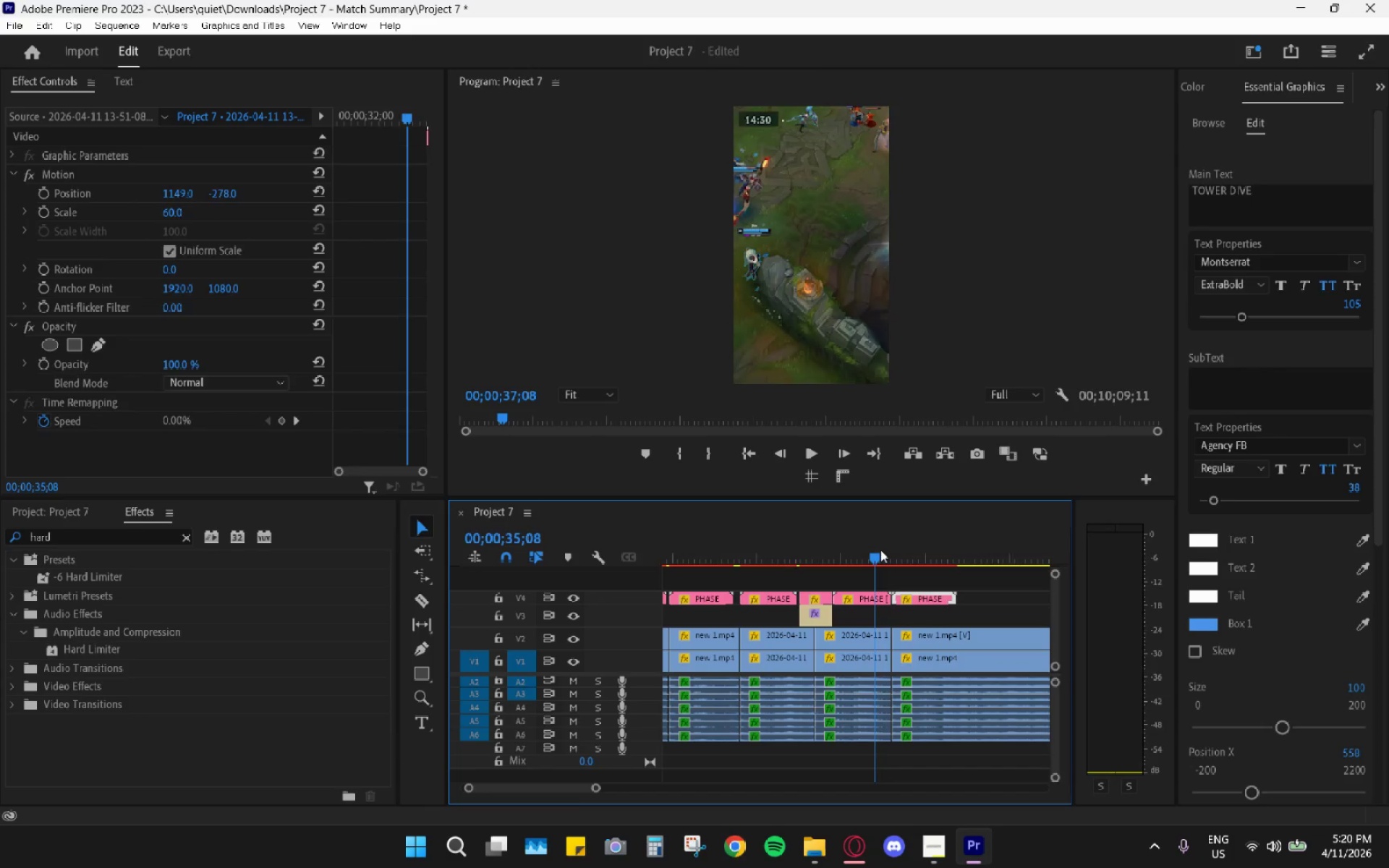 
key(Space)
 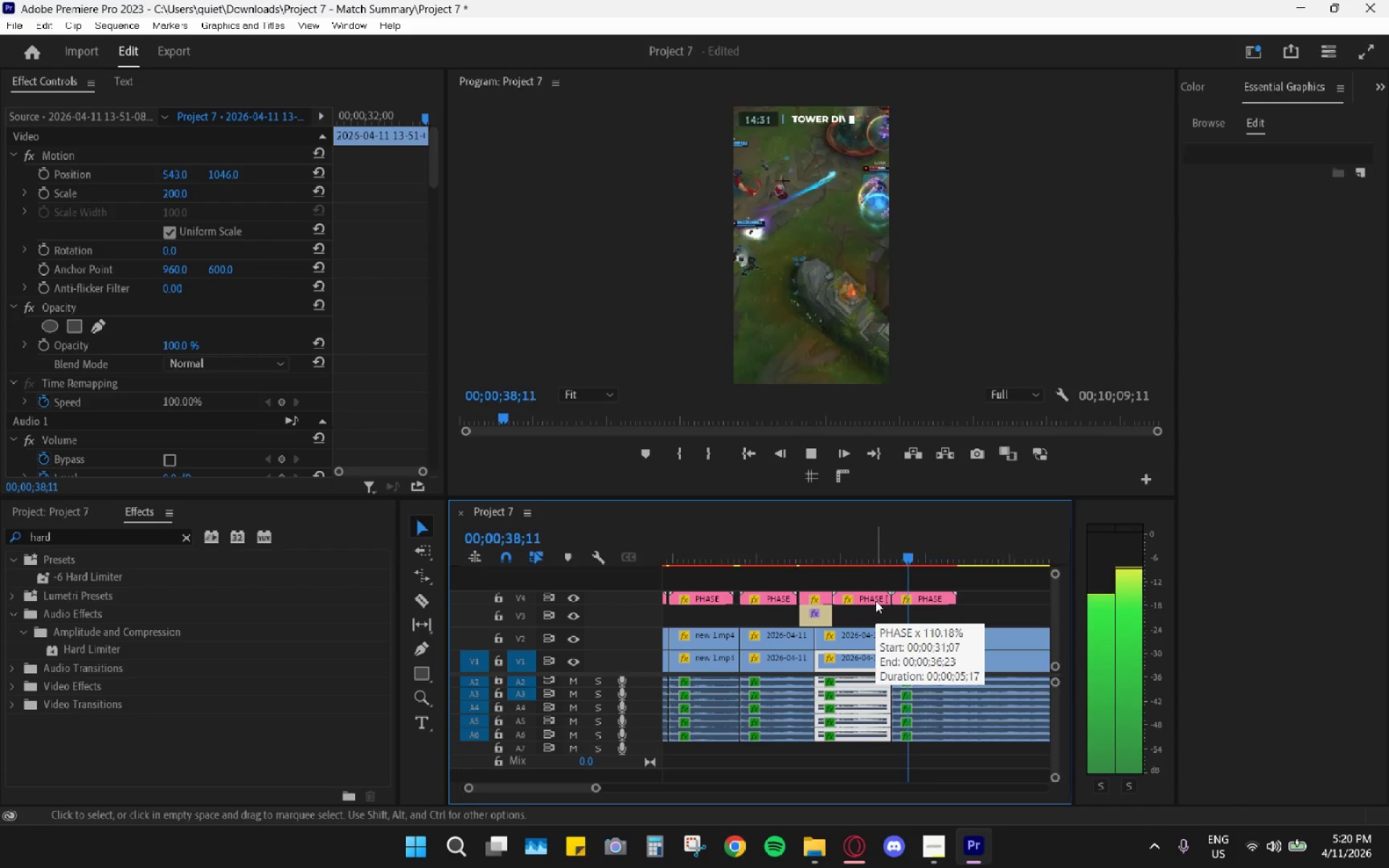 
key(Space)
 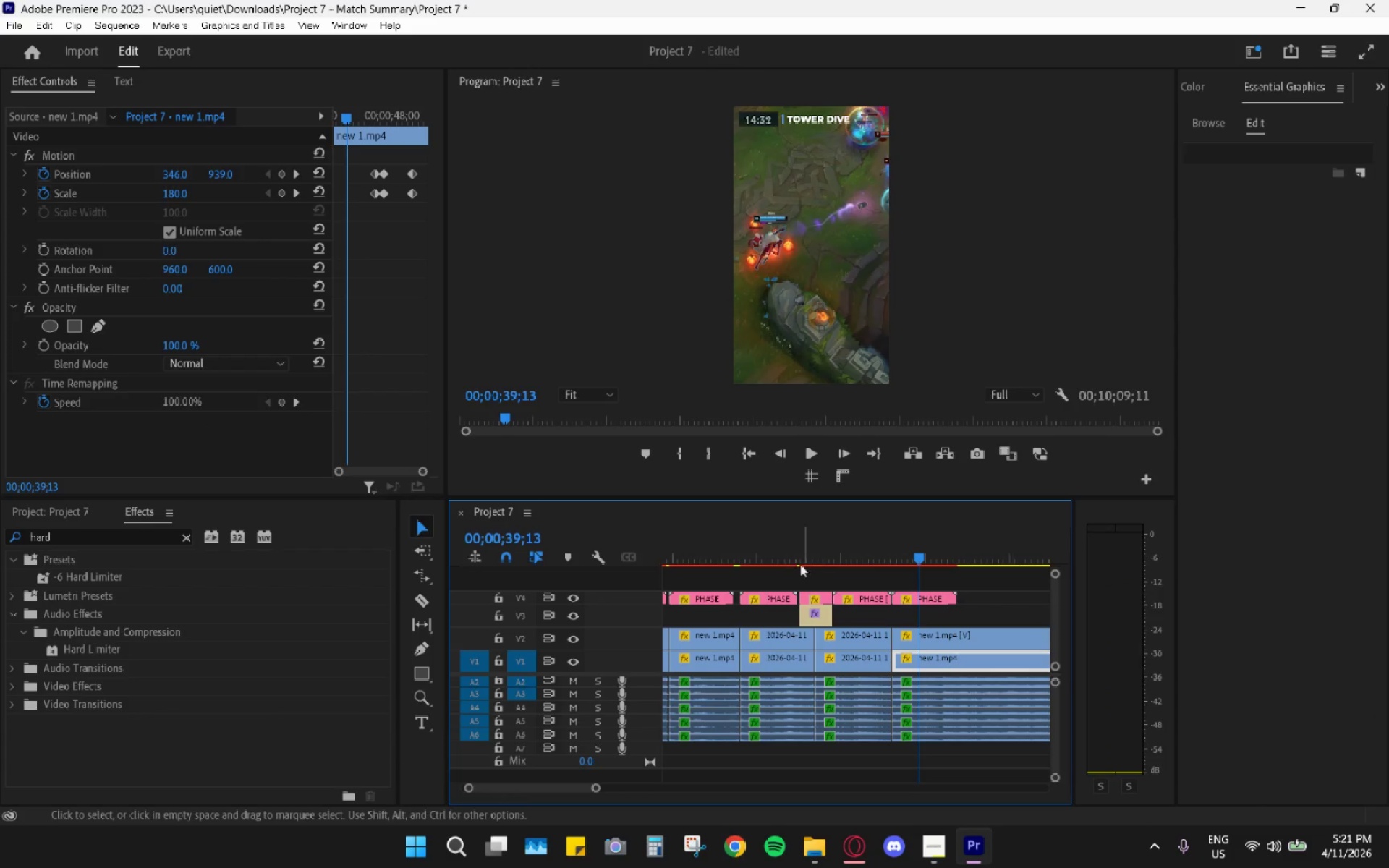 
left_click_drag(start_coordinate=[771, 546], to_coordinate=[742, 535])
 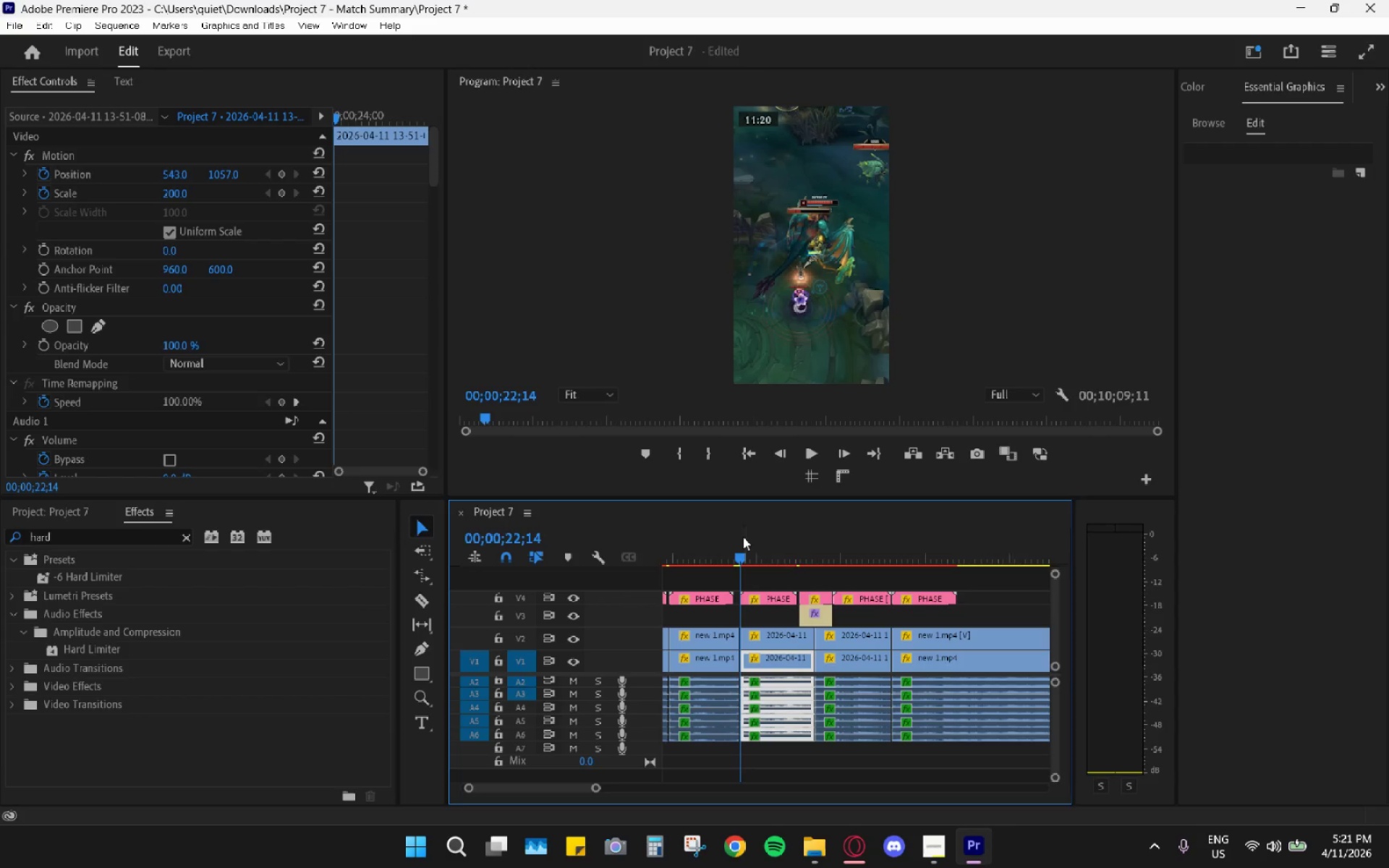 
left_click_drag(start_coordinate=[697, 544], to_coordinate=[692, 545])
 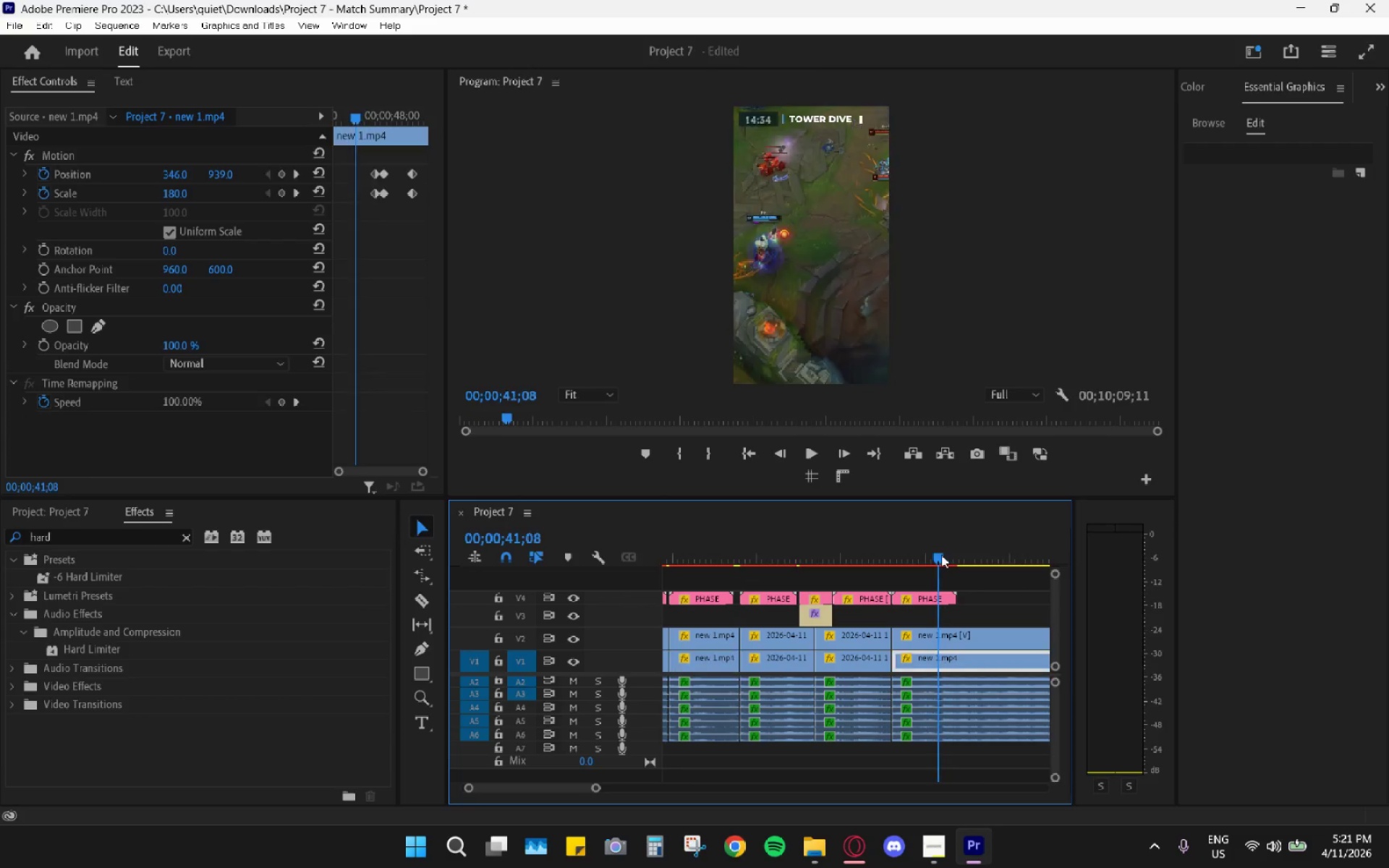 
left_click([935, 606])
 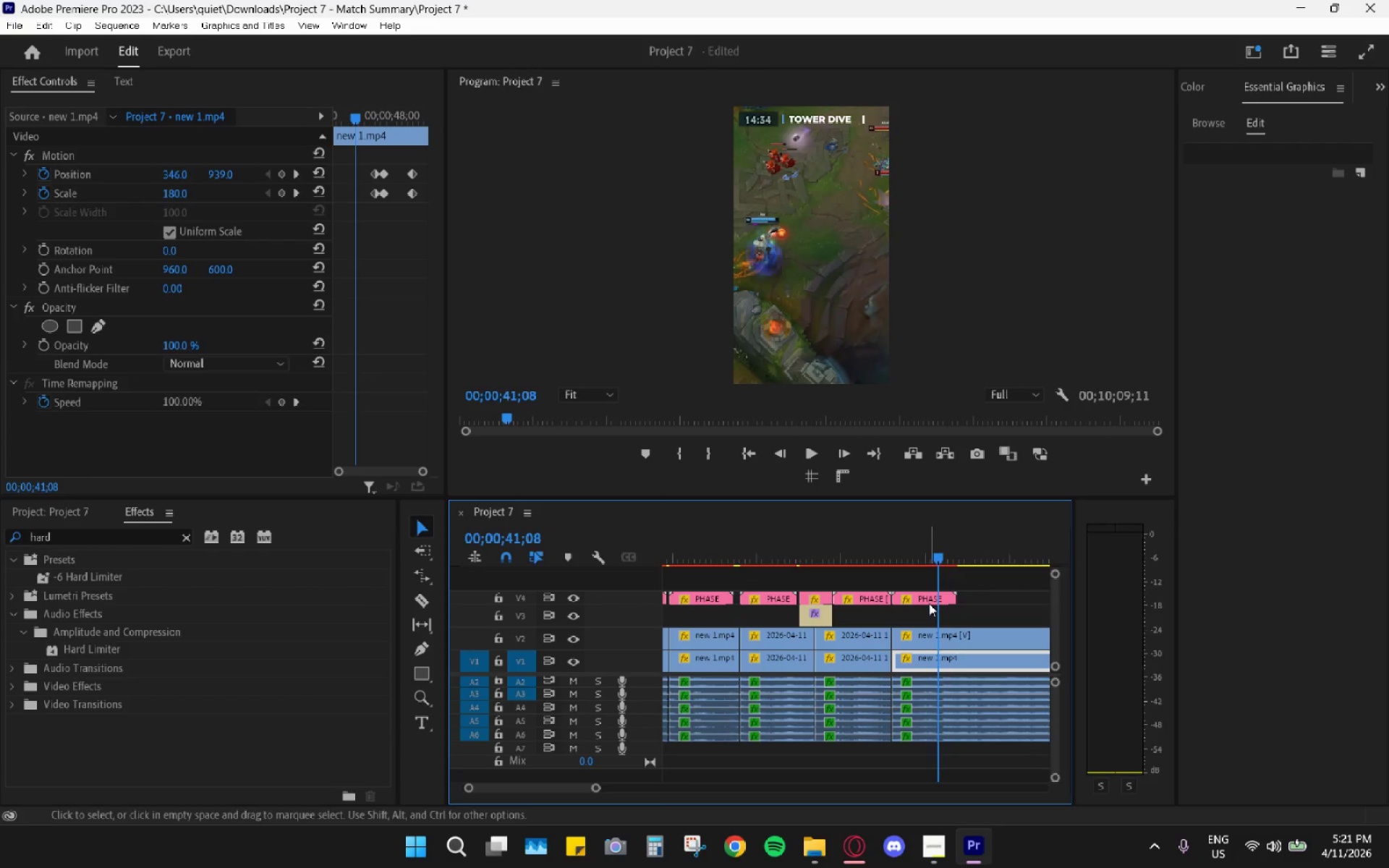 
hold_key(key=AltLeft, duration=0.61)
 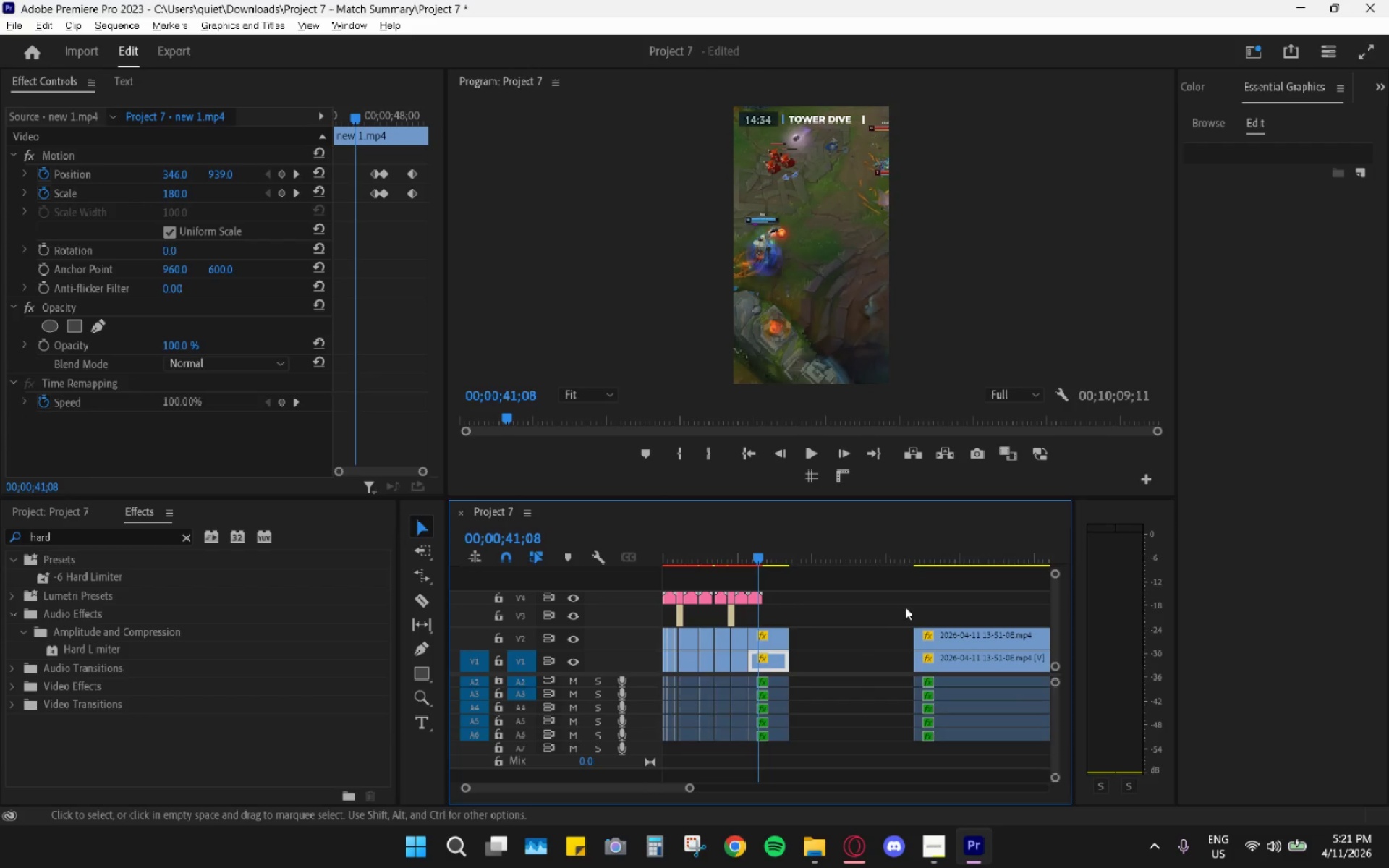 
hold_key(key=AltLeft, duration=1.53)
 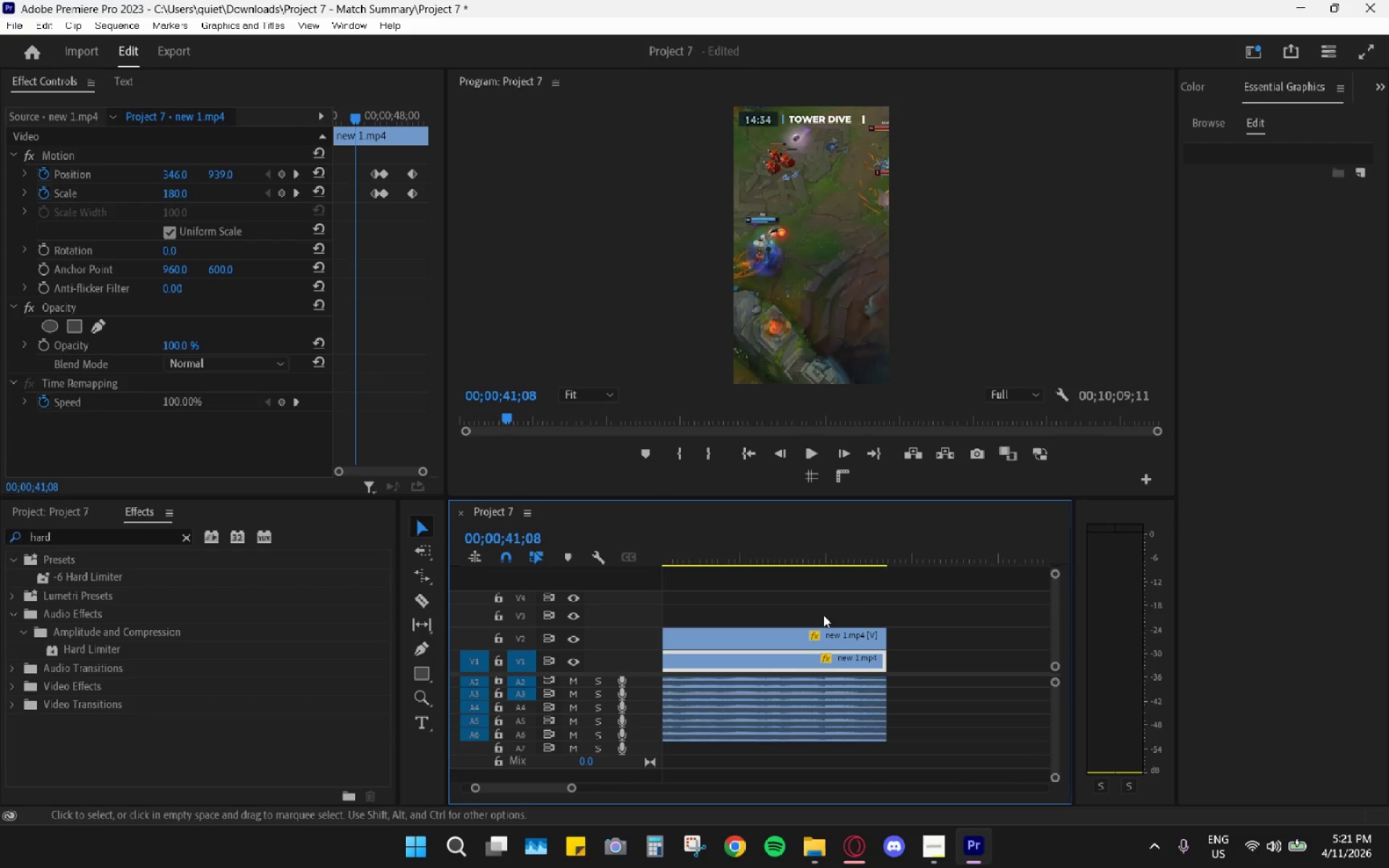 
scroll: coordinate [928, 603], scroll_direction: down, amount: 9.0
 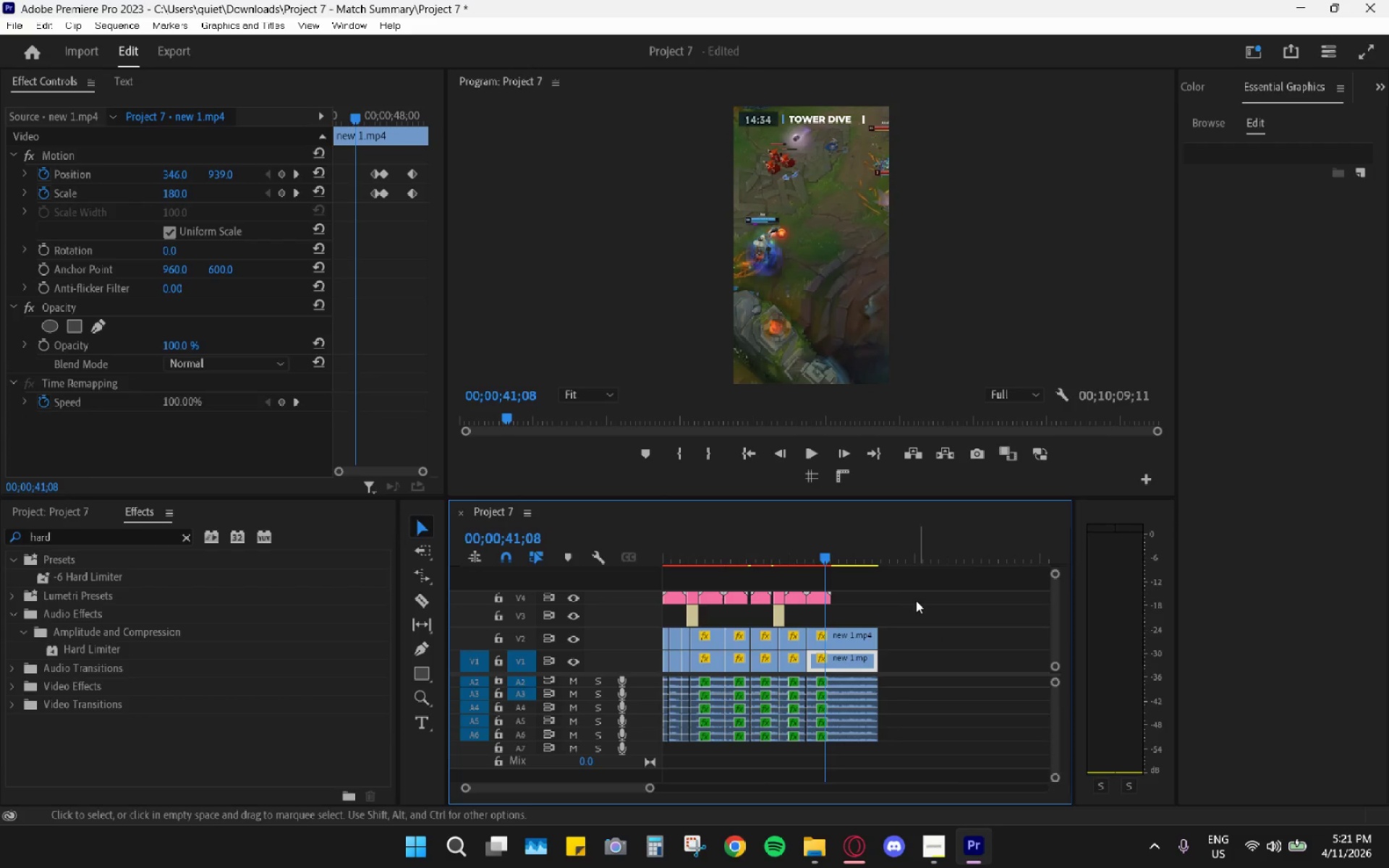 
key(Alt+AltLeft)
 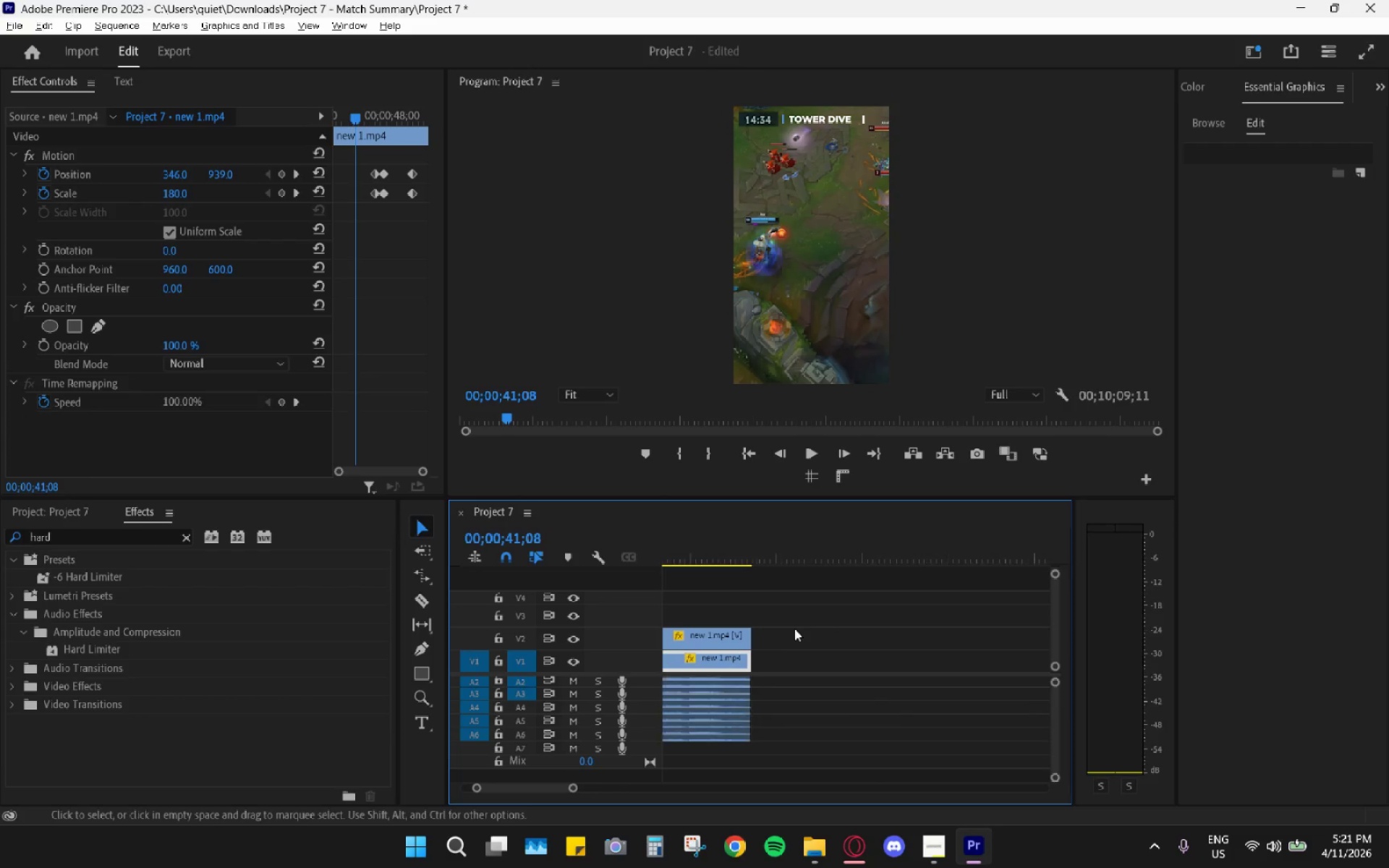 
key(Alt+AltLeft)
 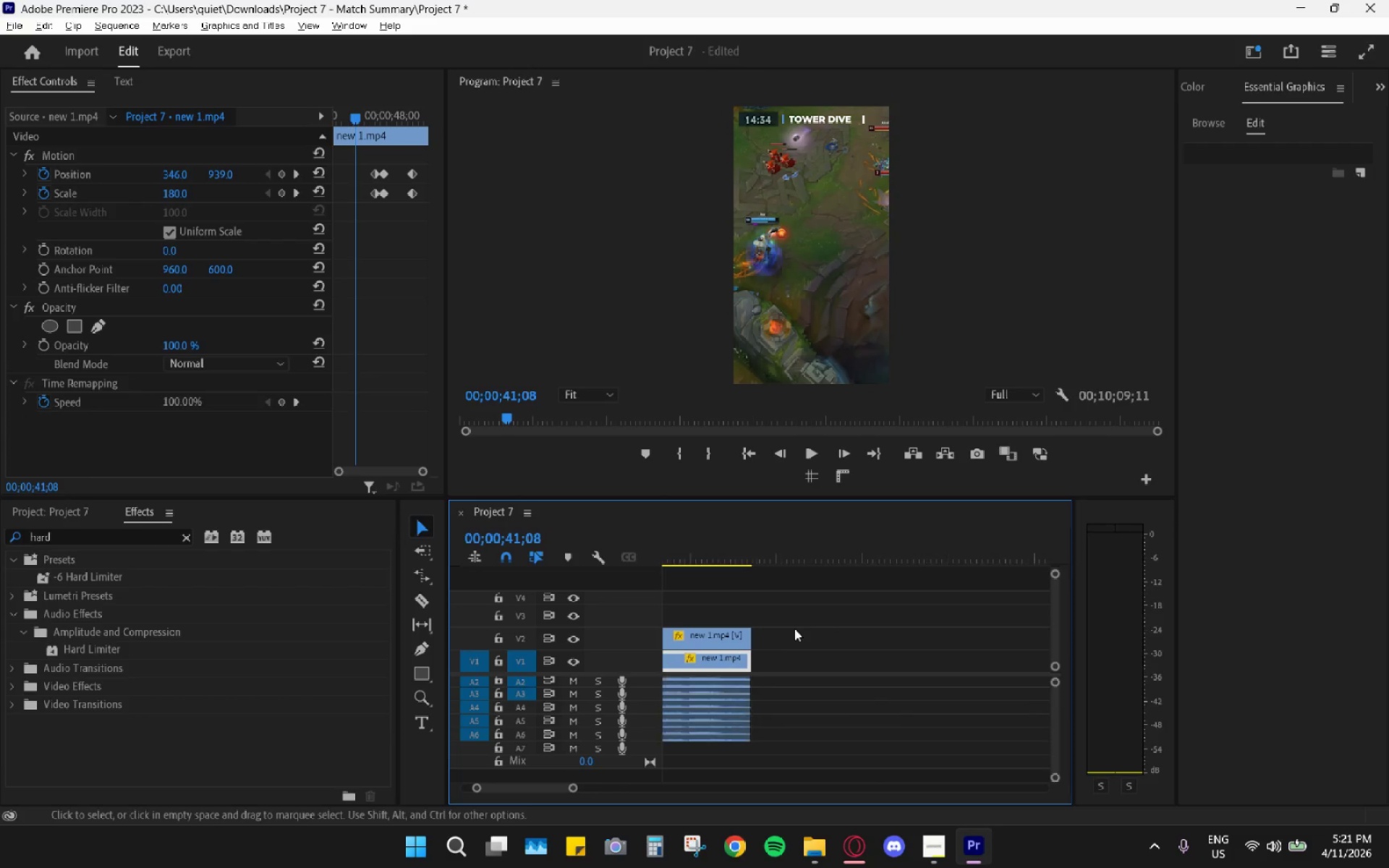 
key(Alt+AltLeft)
 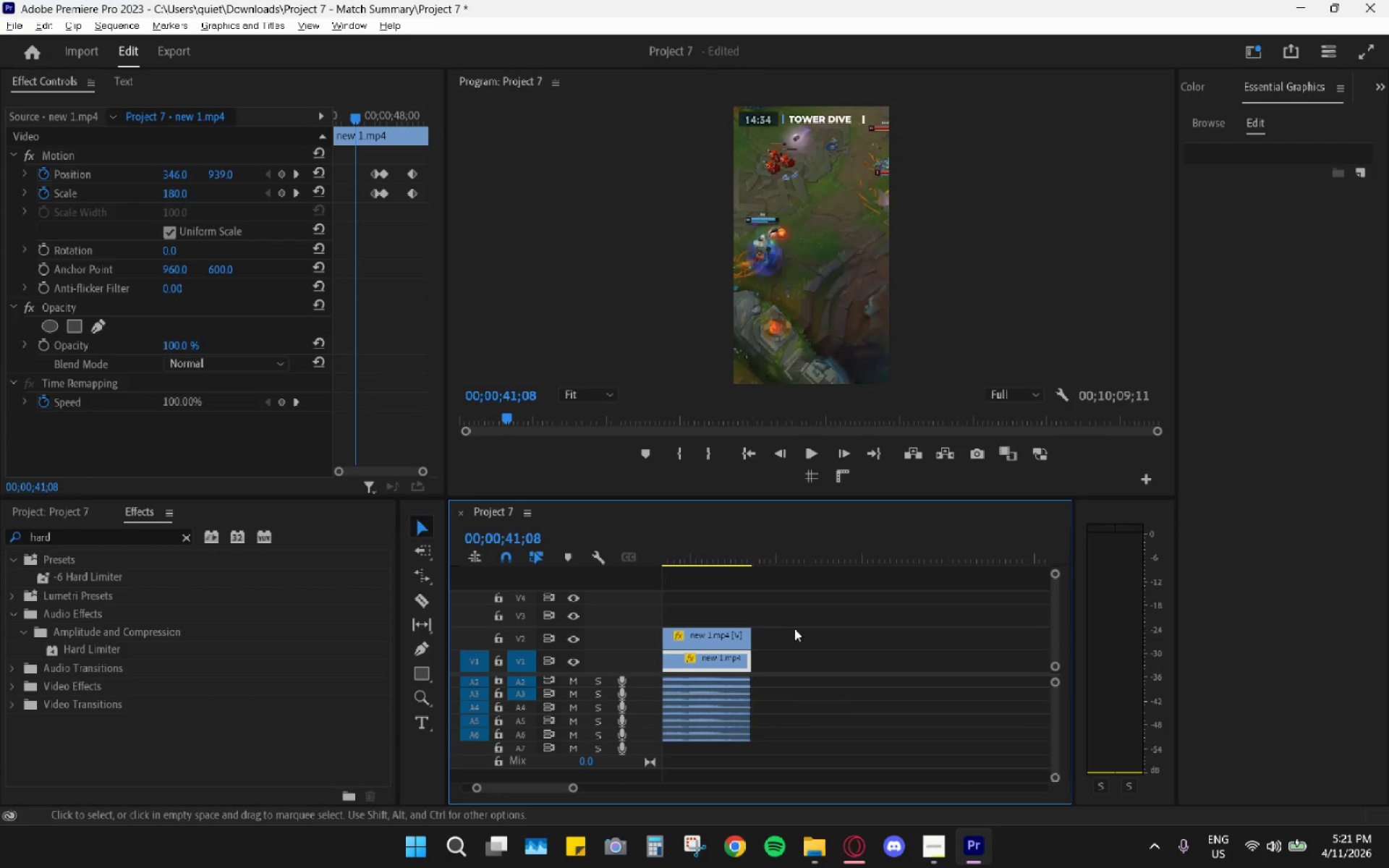 
key(Alt+AltLeft)
 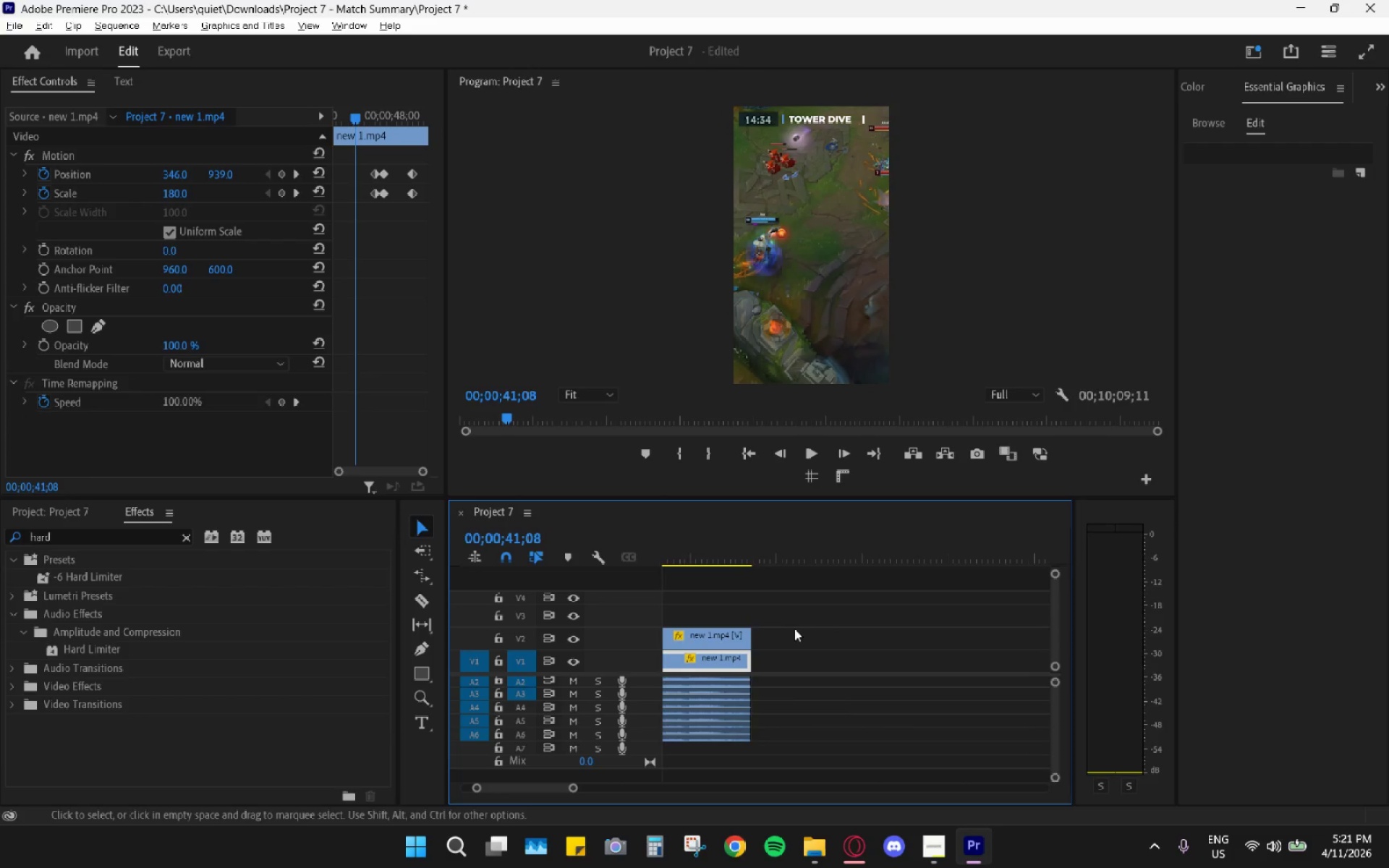 
key(Alt+AltLeft)
 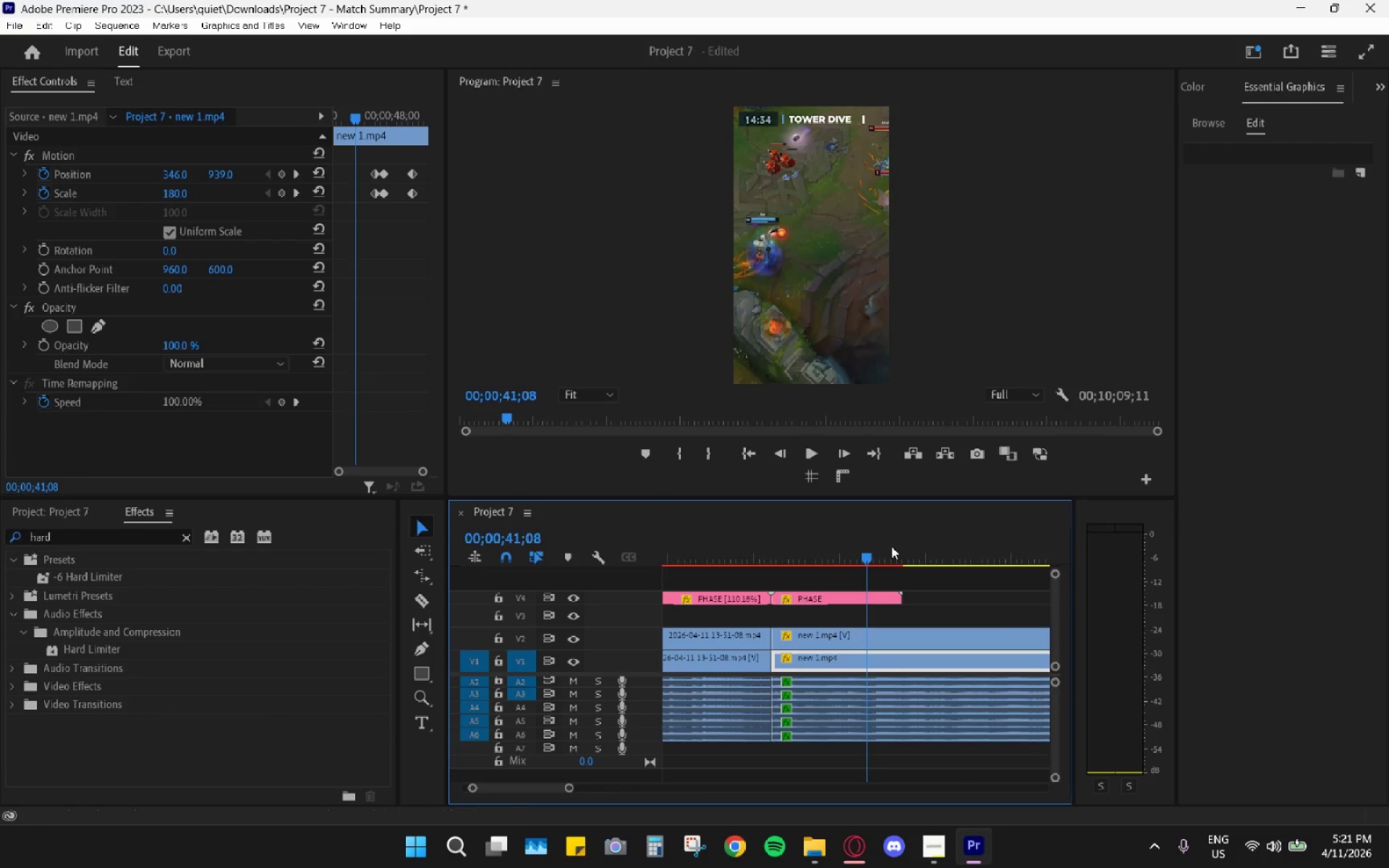 
scroll: coordinate [866, 608], scroll_direction: up, amount: 31.0
 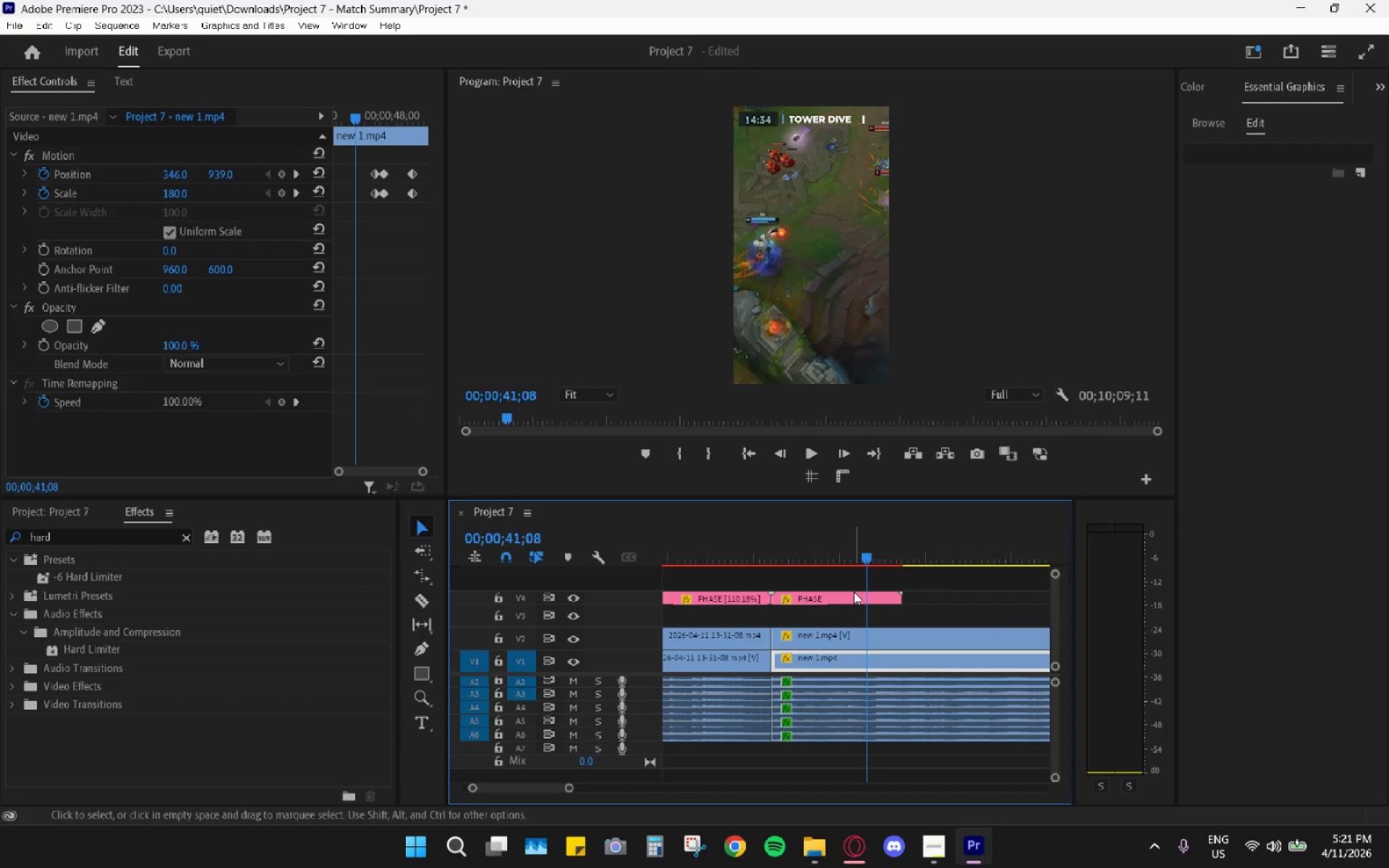 
left_click([862, 596])
 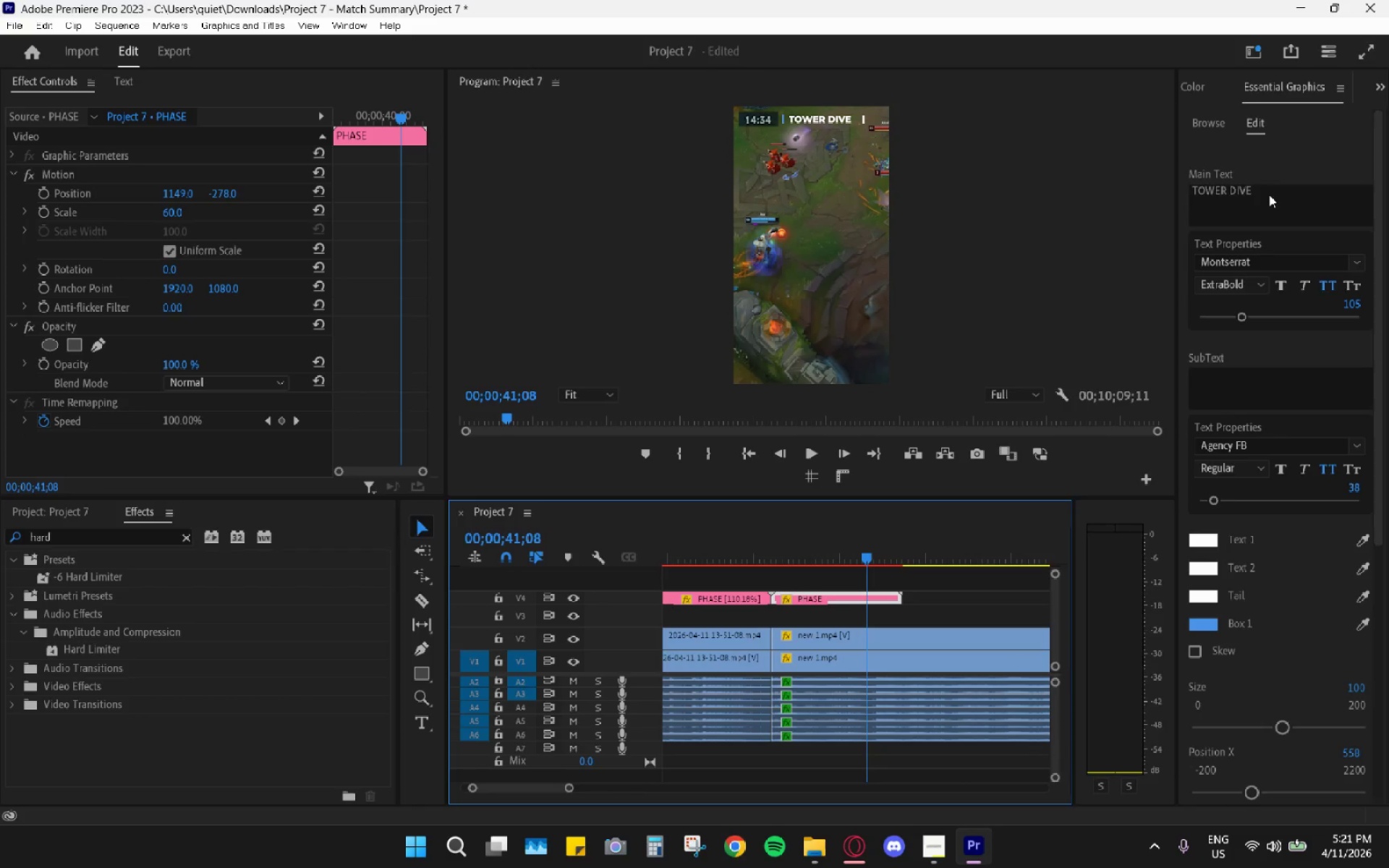 
double_click([1269, 195])
 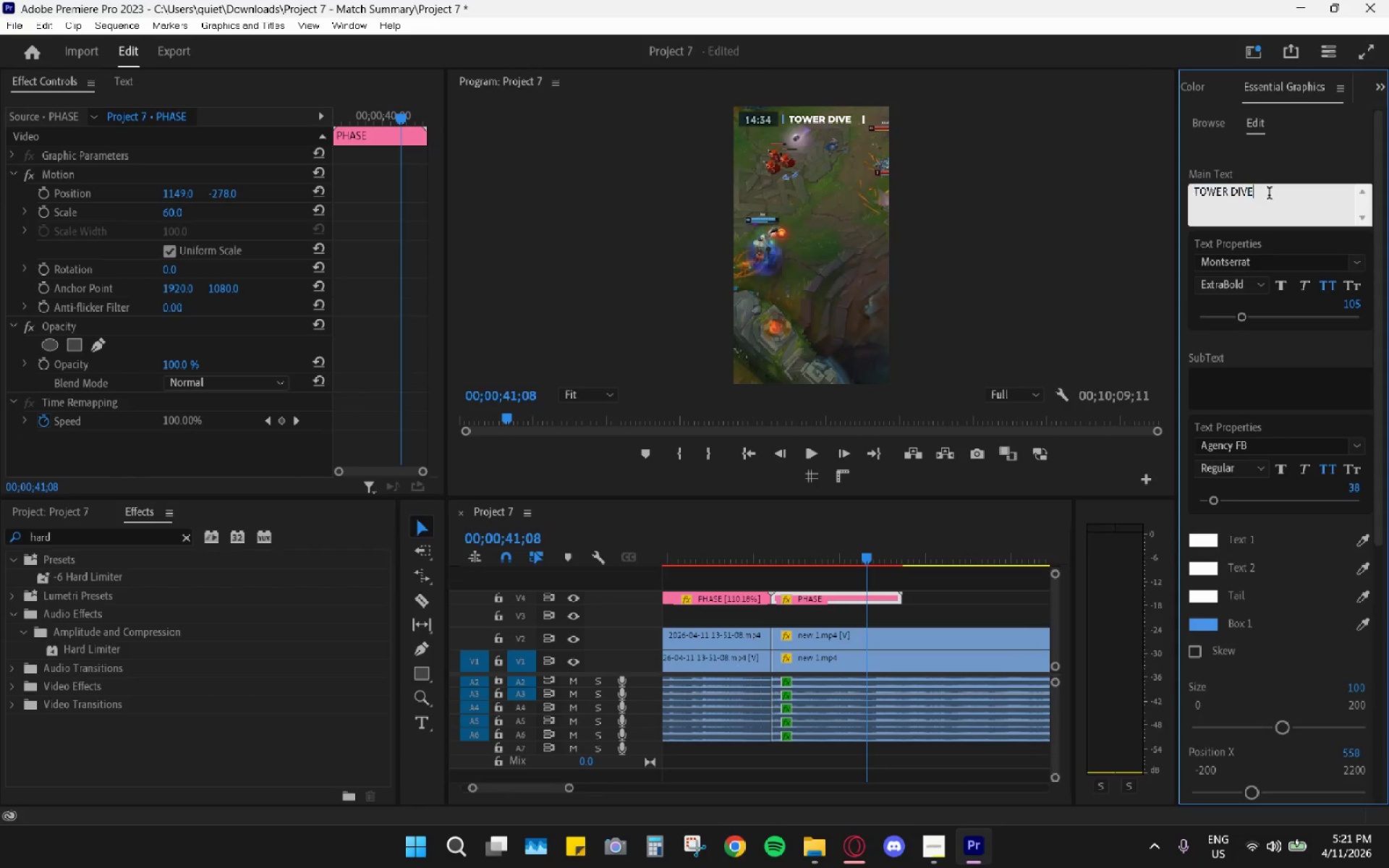 
triple_click([1268, 195])
 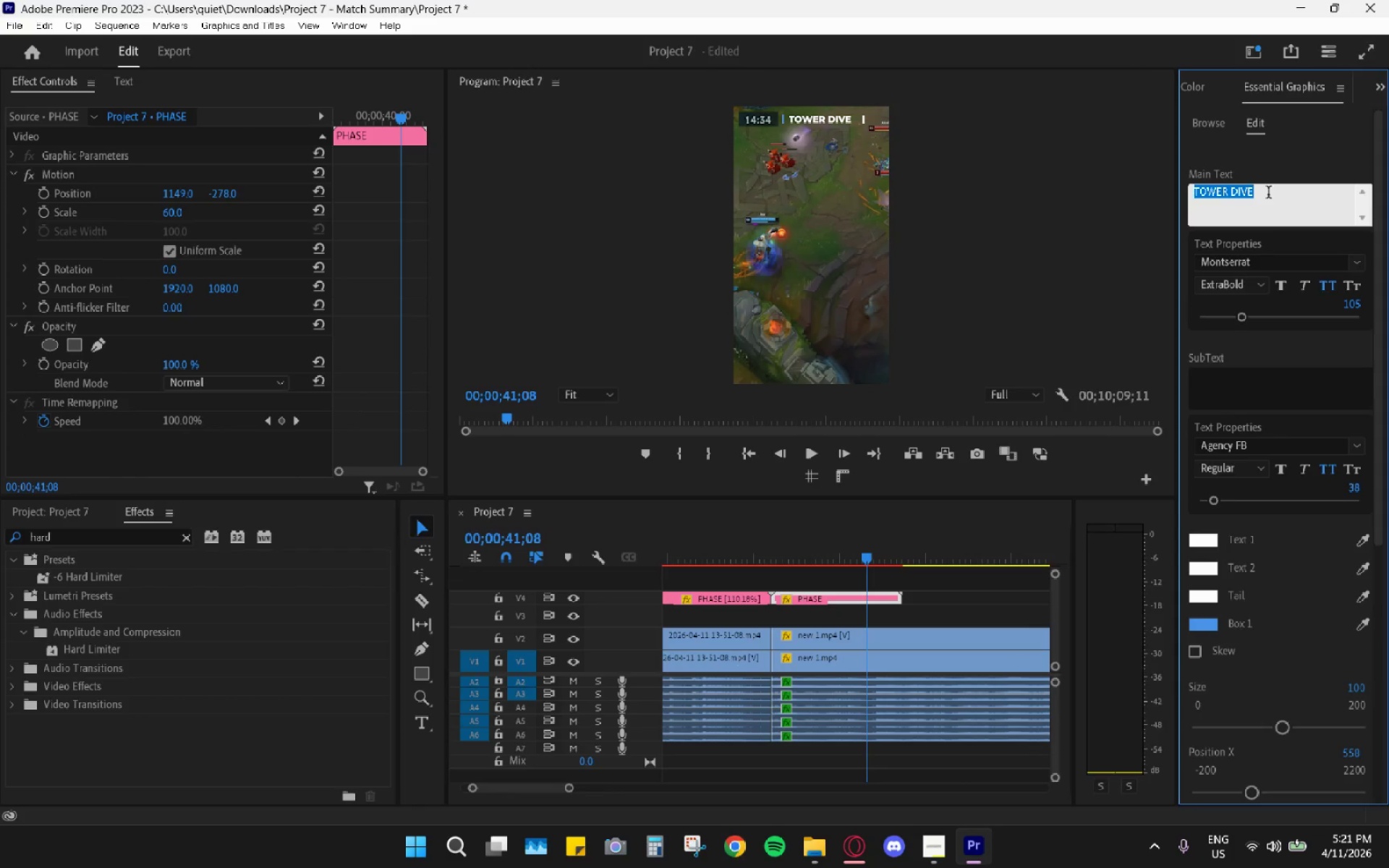 
type(CLASH)
 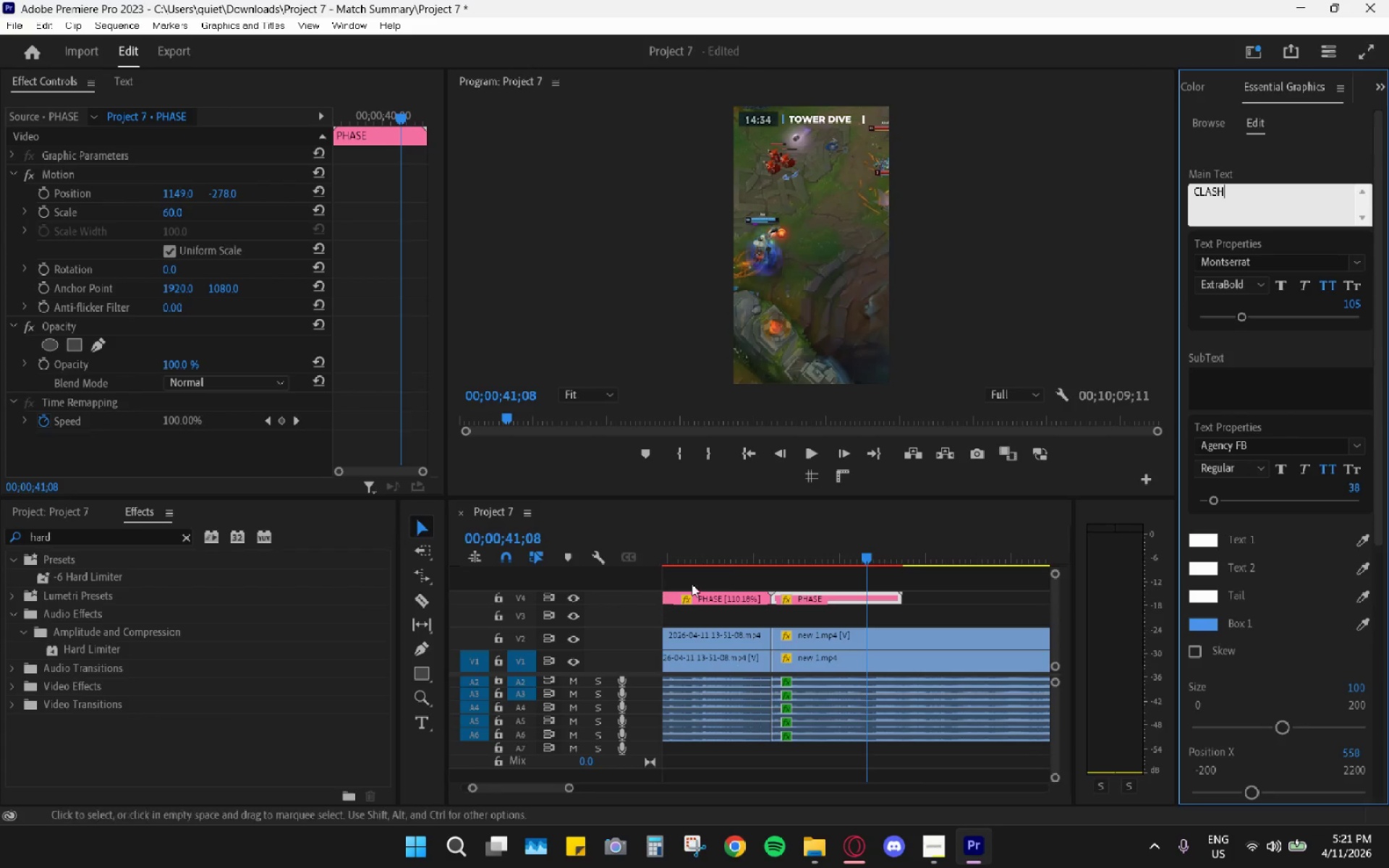 
left_click_drag(start_coordinate=[764, 547], to_coordinate=[773, 546])
 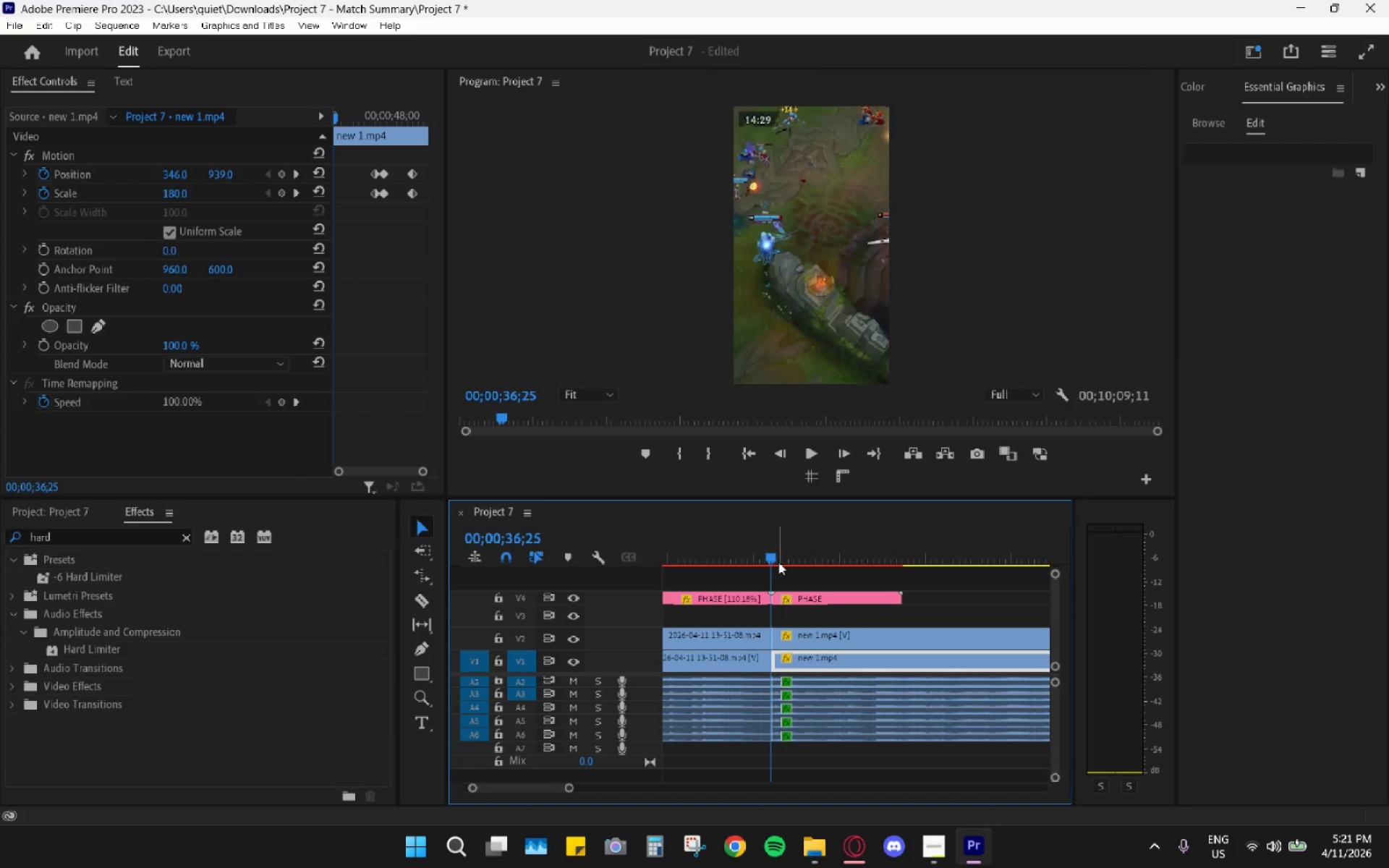 
key(Space)
 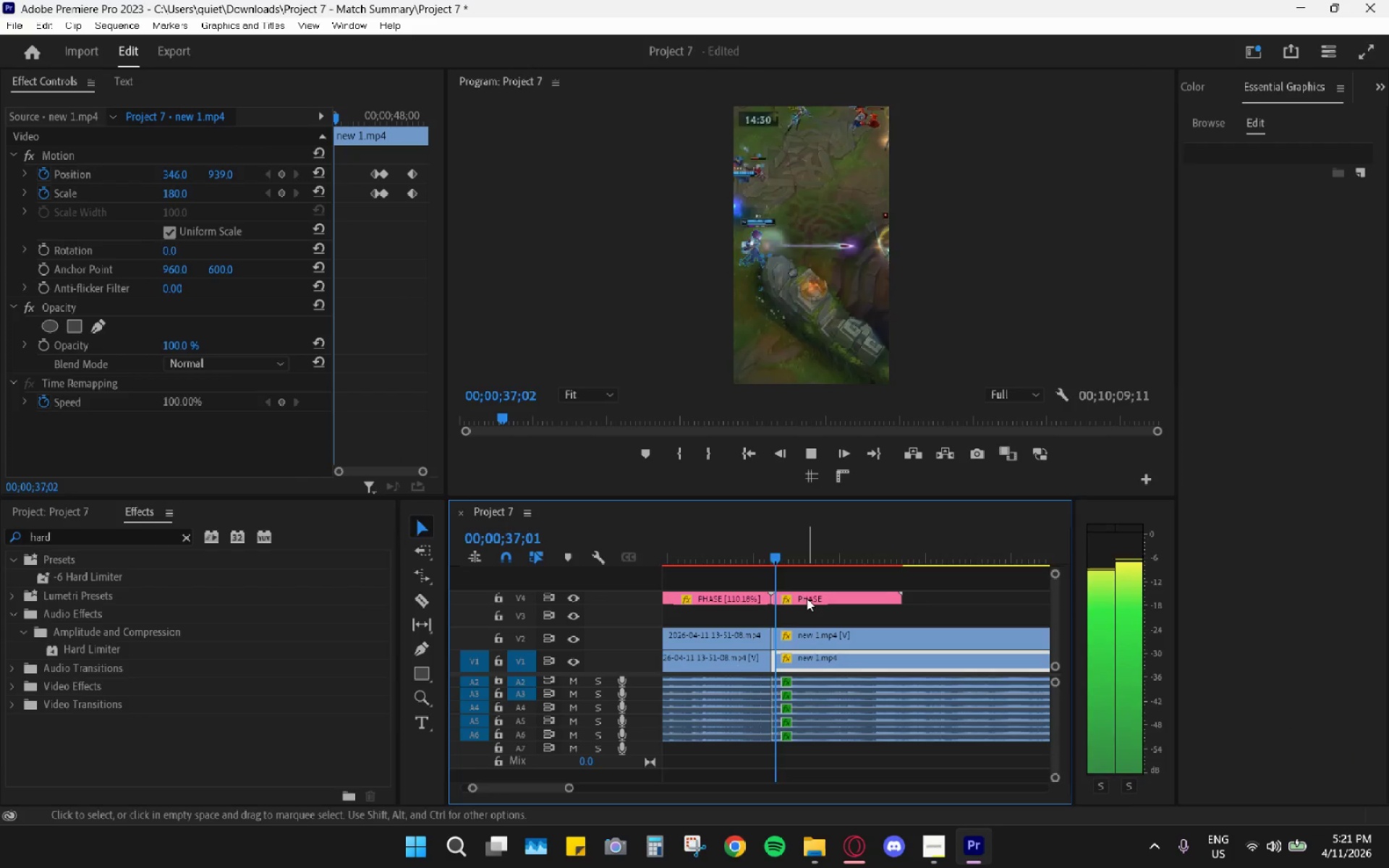 
key(Space)
 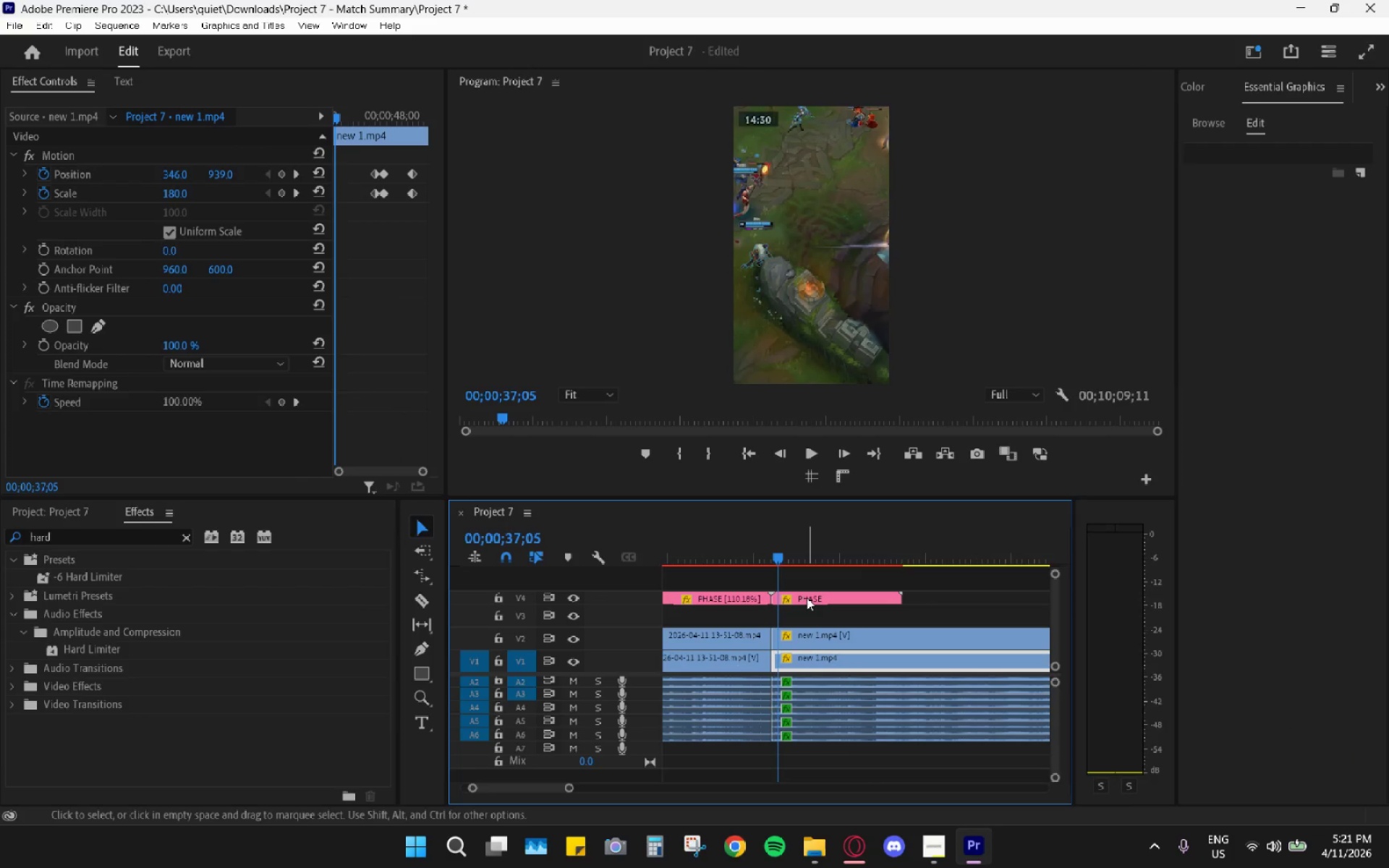 
key(Space)
 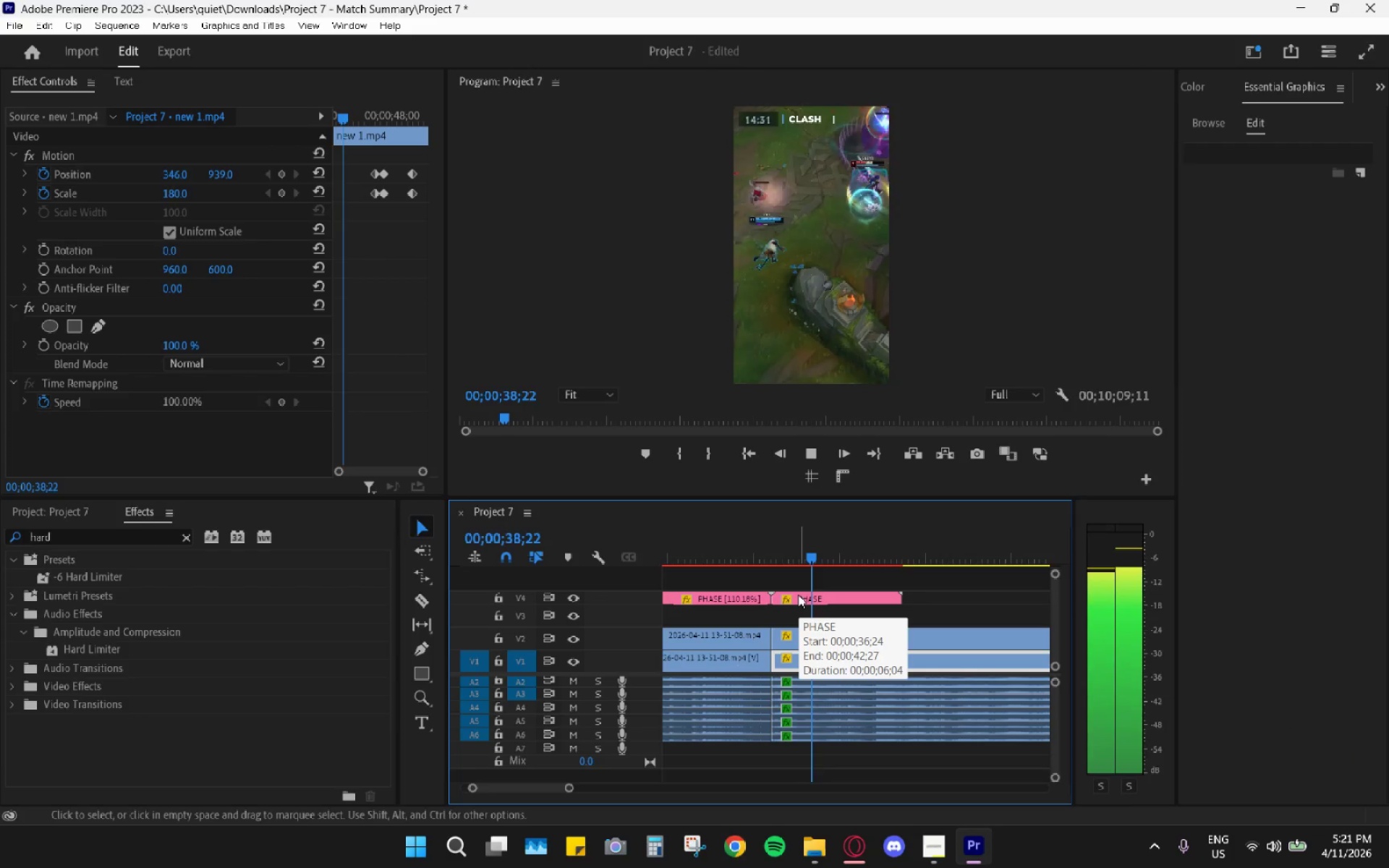 
key(Space)
 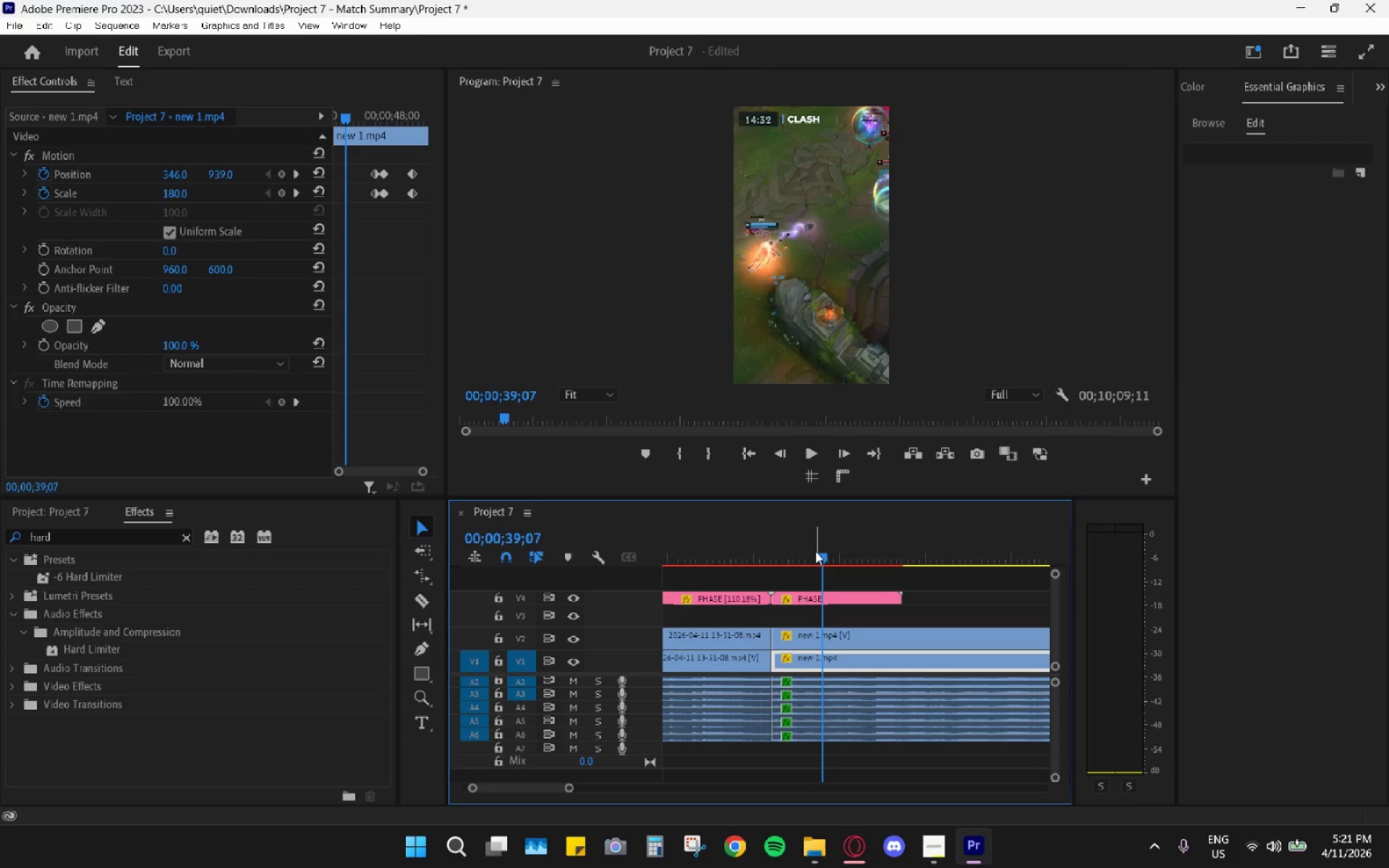 
left_click_drag(start_coordinate=[794, 542], to_coordinate=[775, 537])
 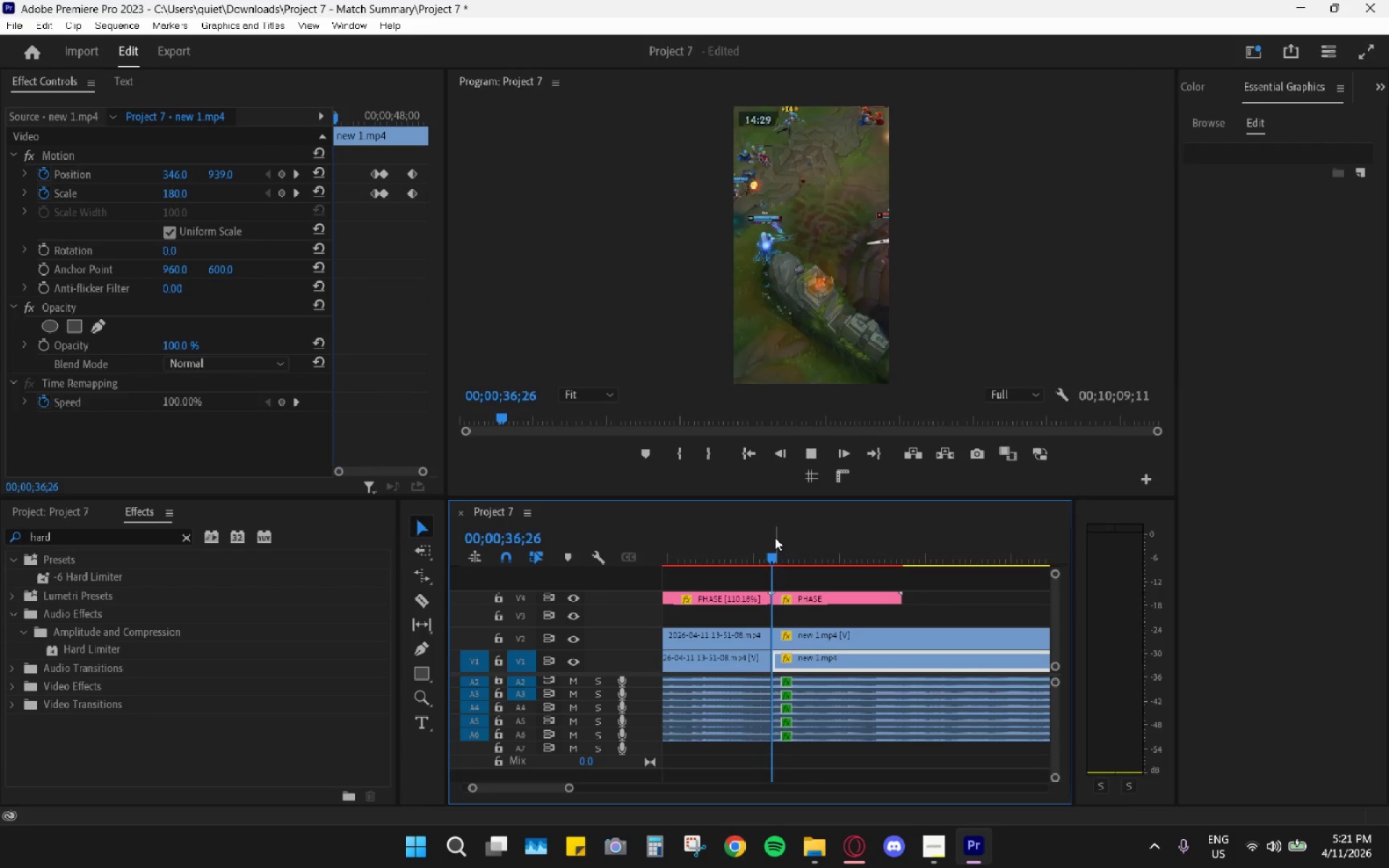 
key(Space)
 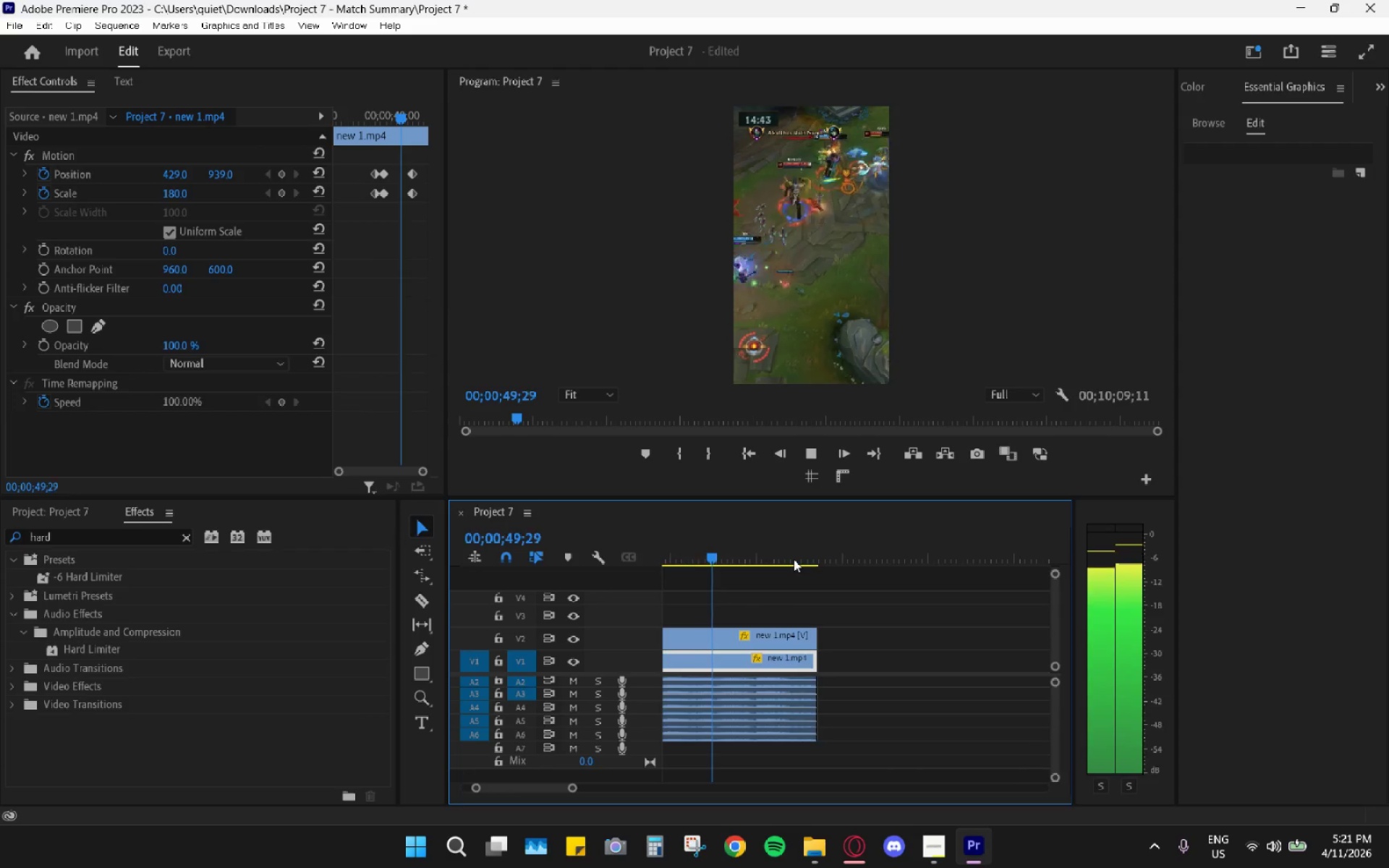 
wait(18.19)
 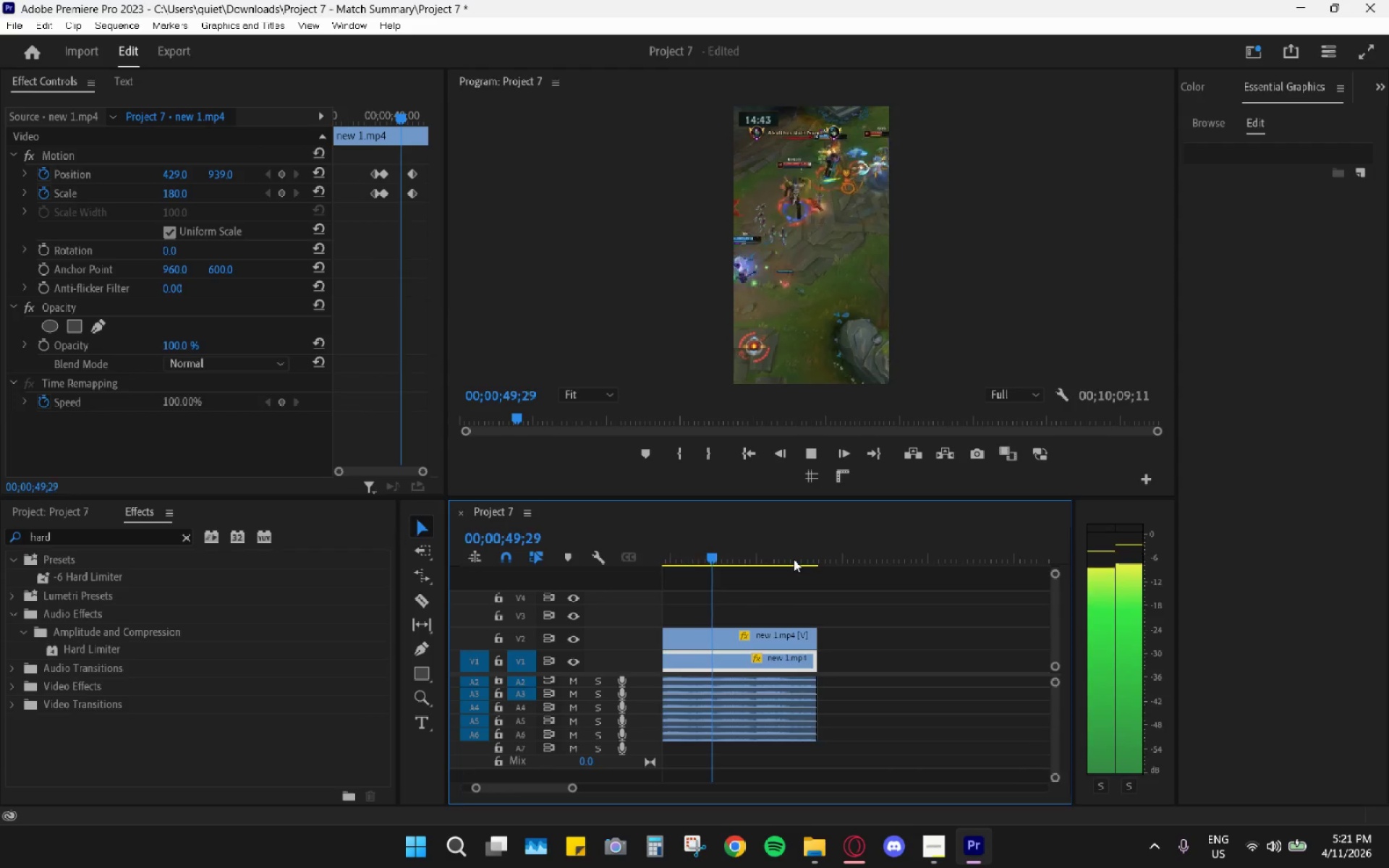 
key(Space)
 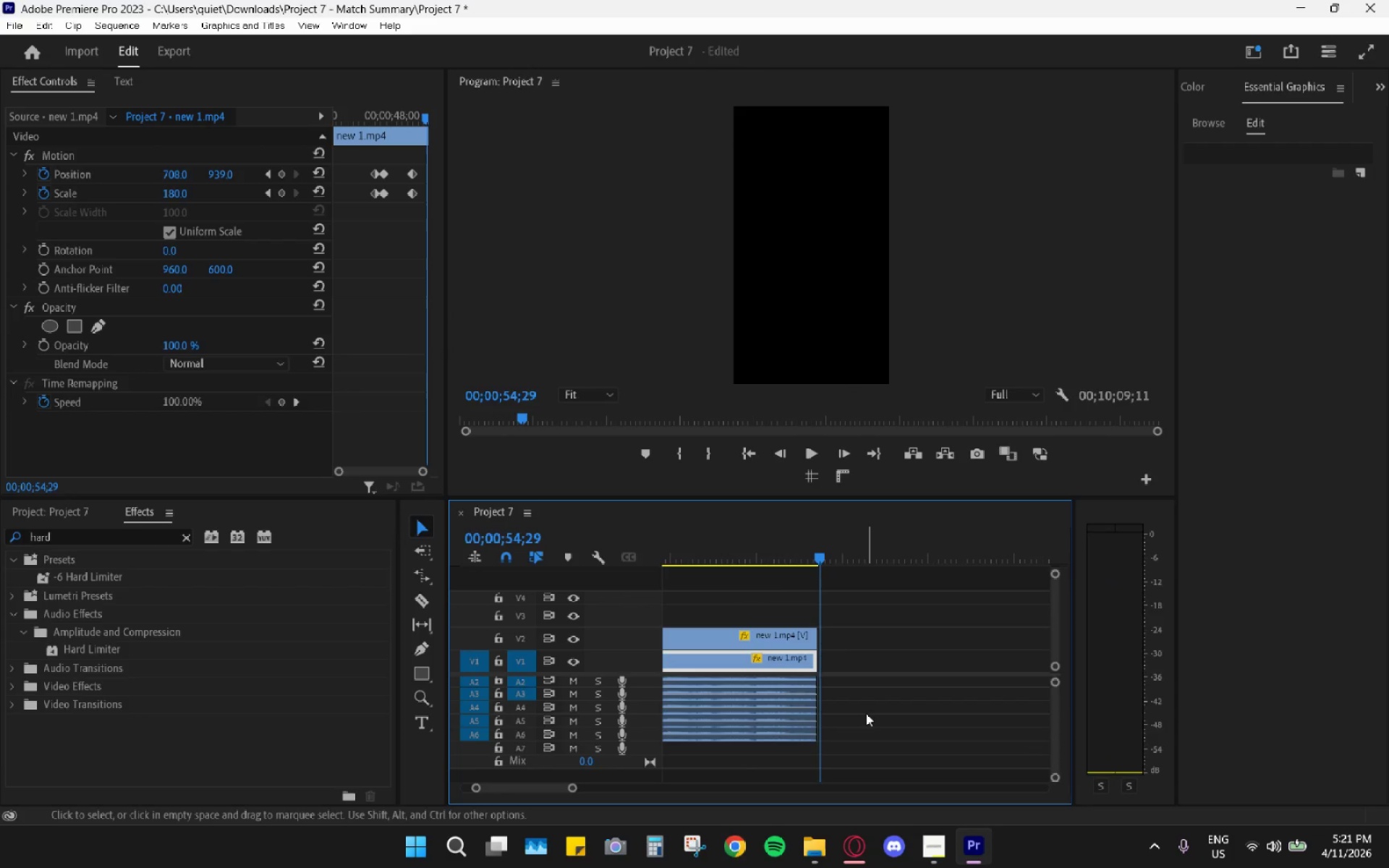 
hold_key(key=AltLeft, duration=0.95)
 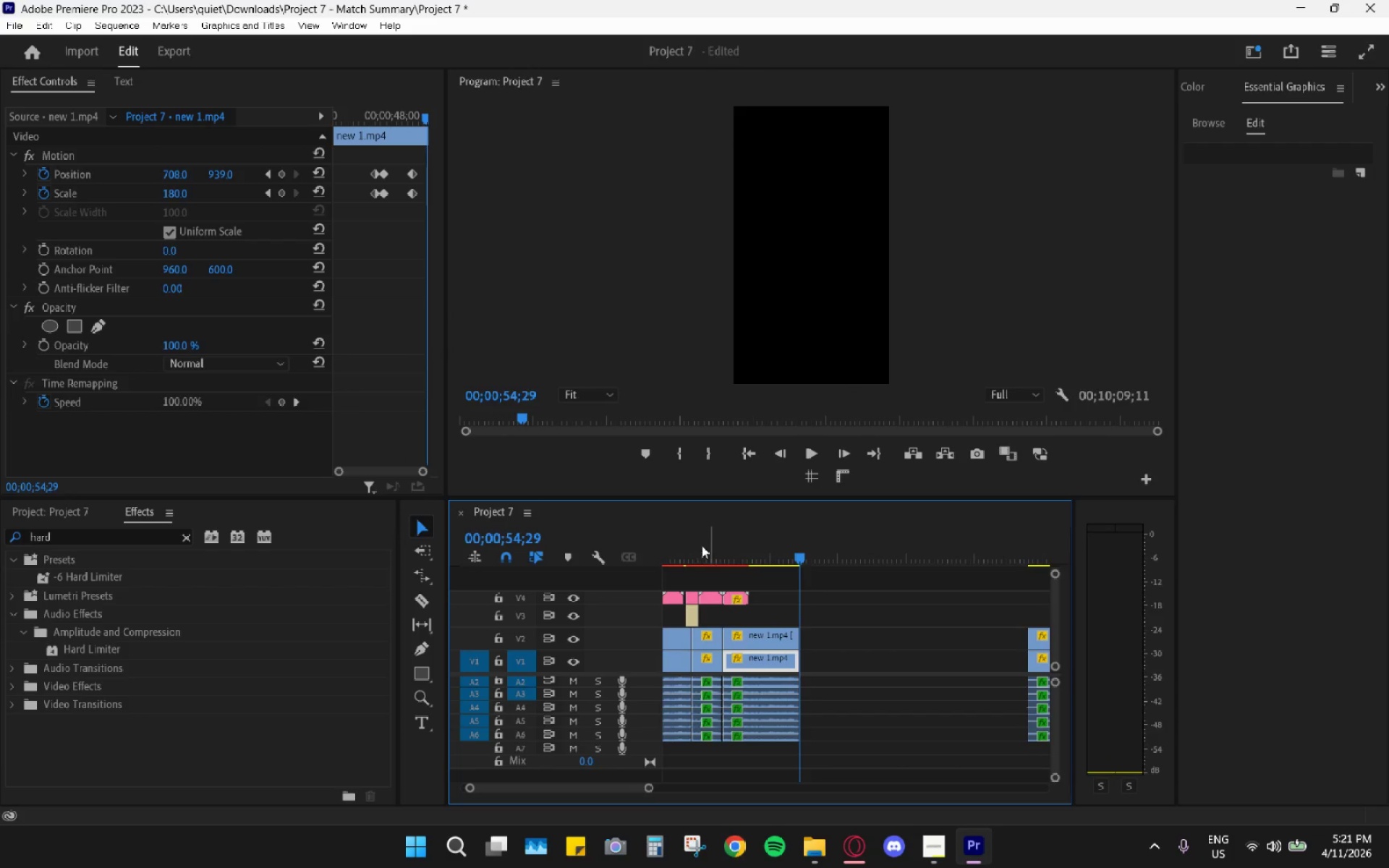 
left_click_drag(start_coordinate=[702, 545], to_coordinate=[646, 548])
 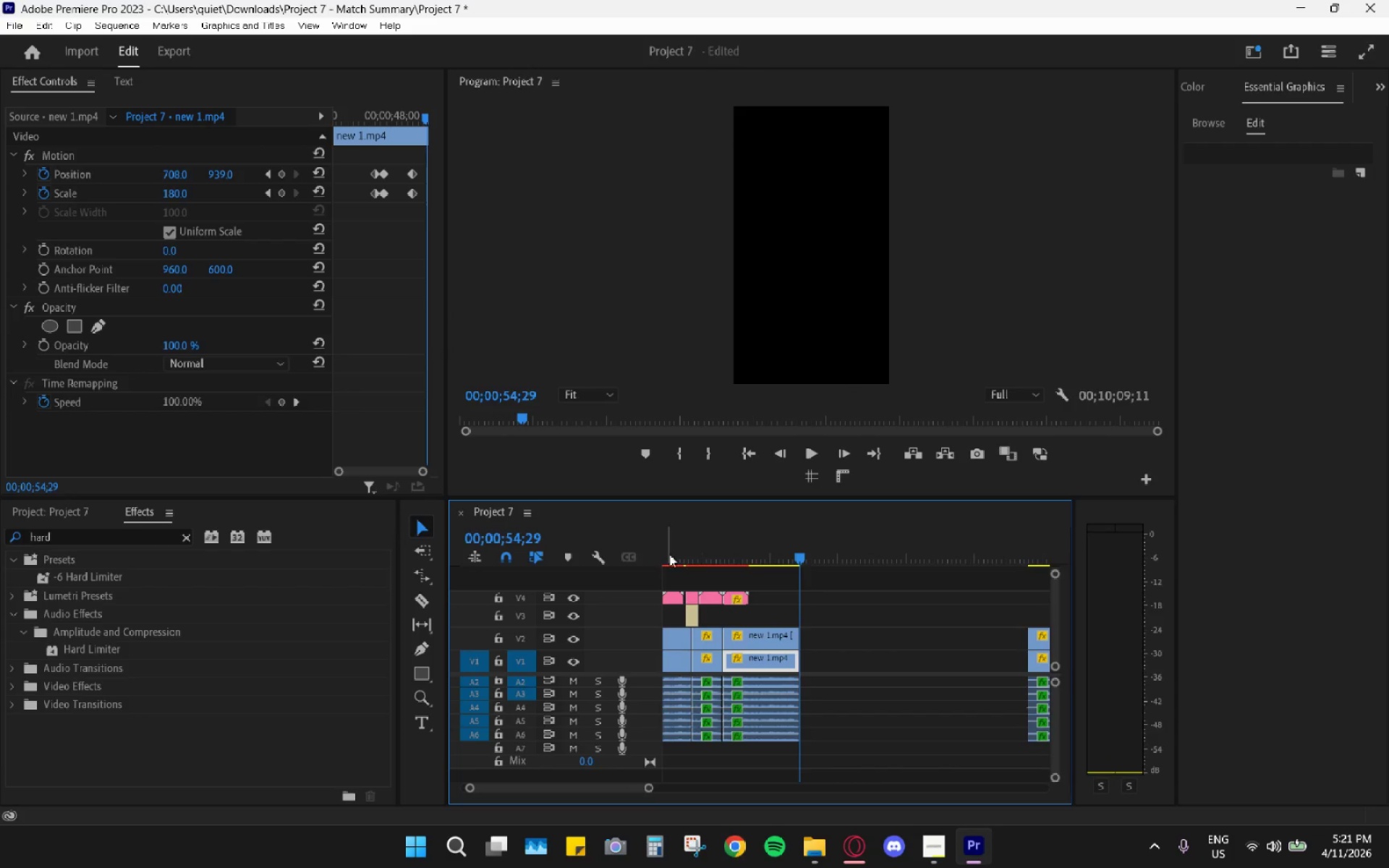 
scroll: coordinate [746, 652], scroll_direction: down, amount: 16.0
 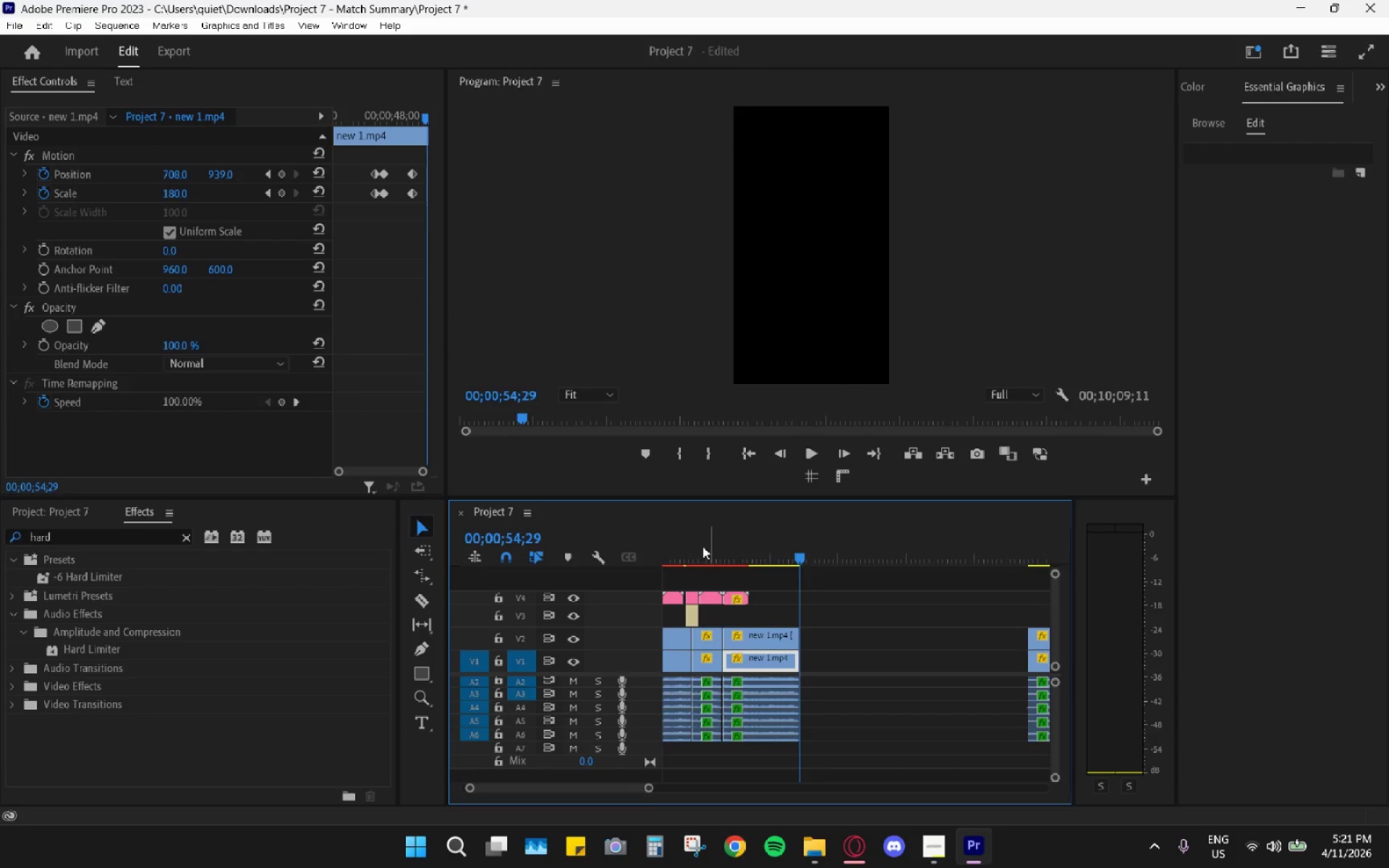 
left_click_drag(start_coordinate=[691, 556], to_coordinate=[622, 560])
 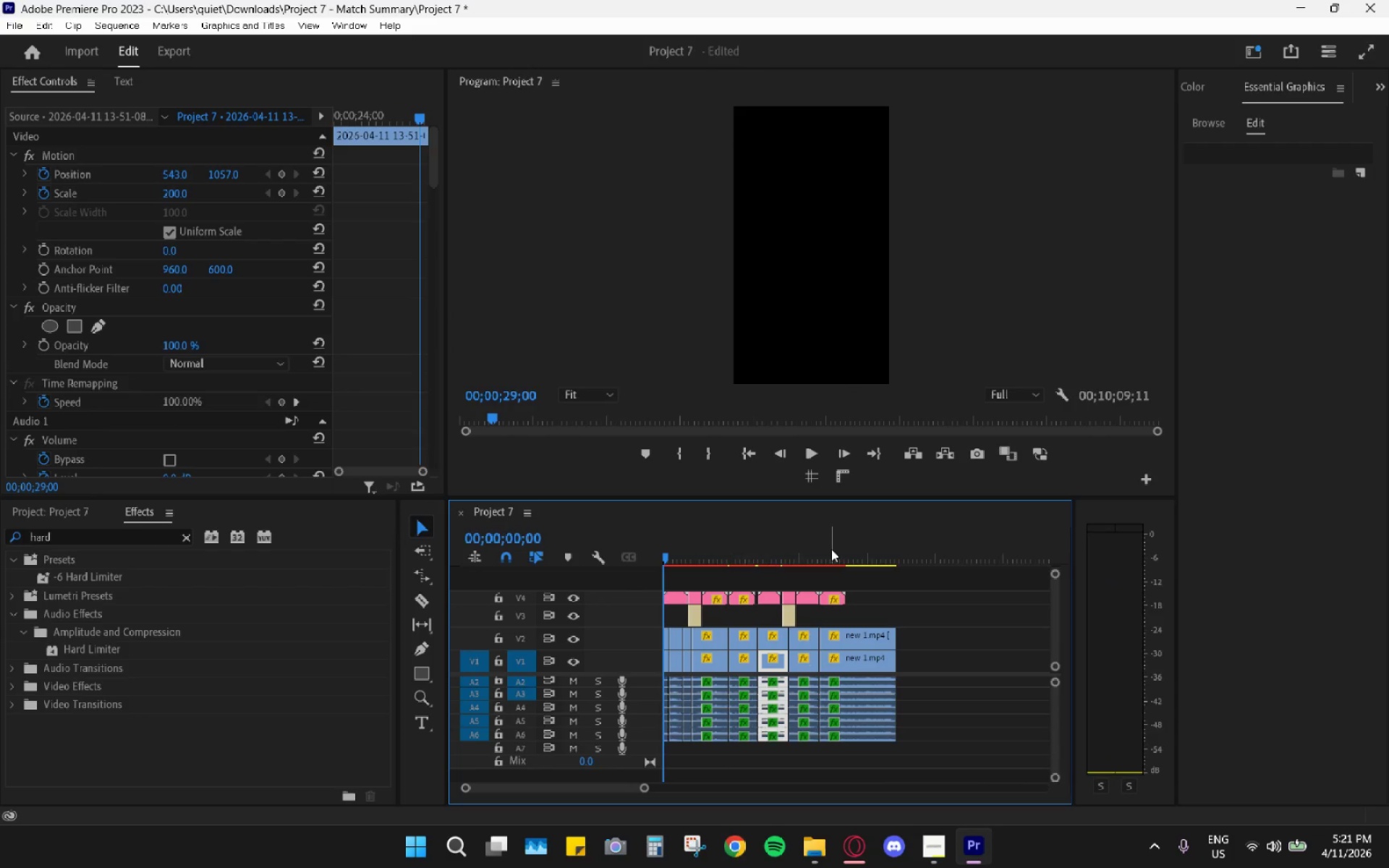 
left_click_drag(start_coordinate=[838, 549], to_coordinate=[641, 540])
 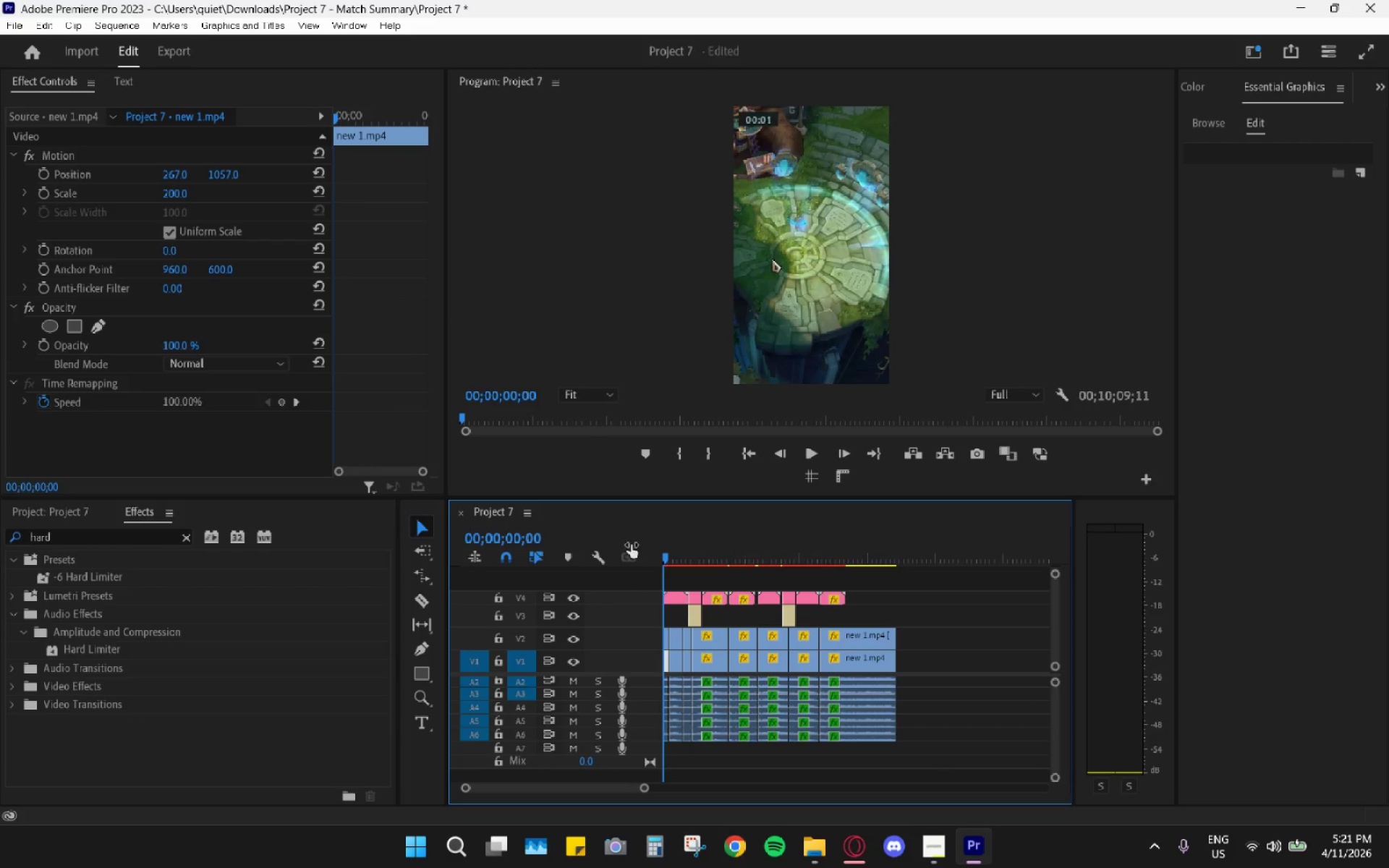 
key(Space)
 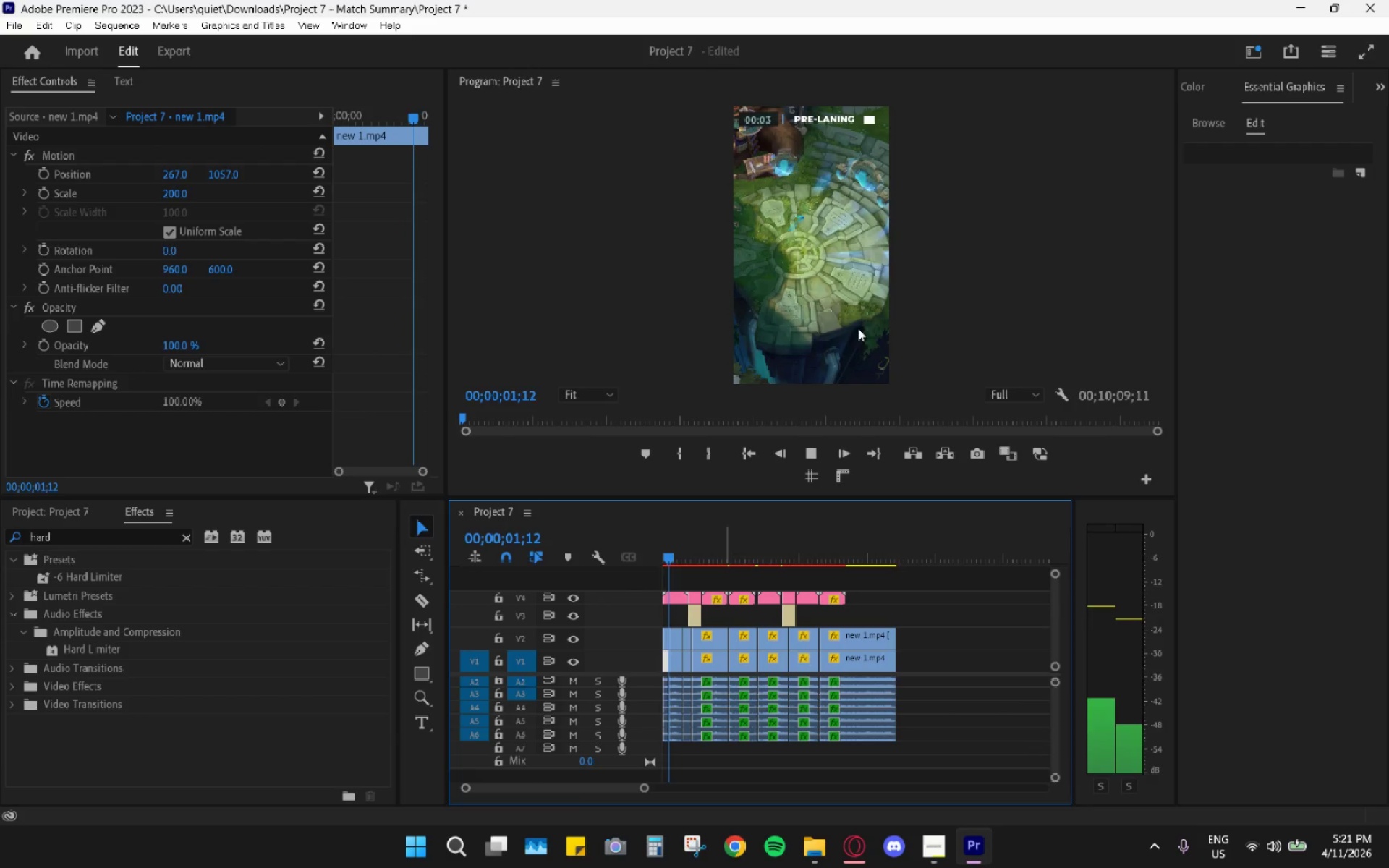 
left_click([888, 75])
 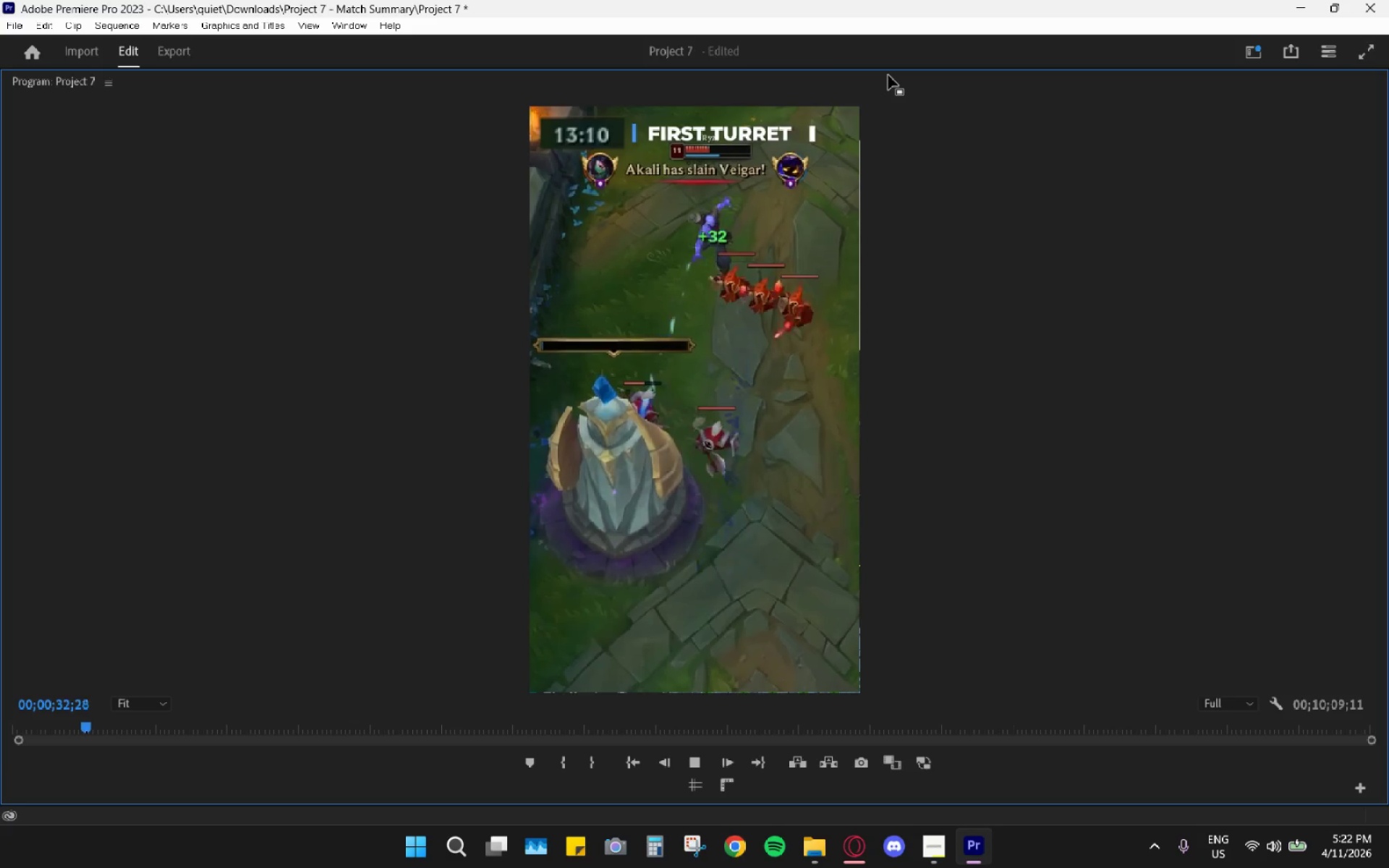 
wait(35.84)
 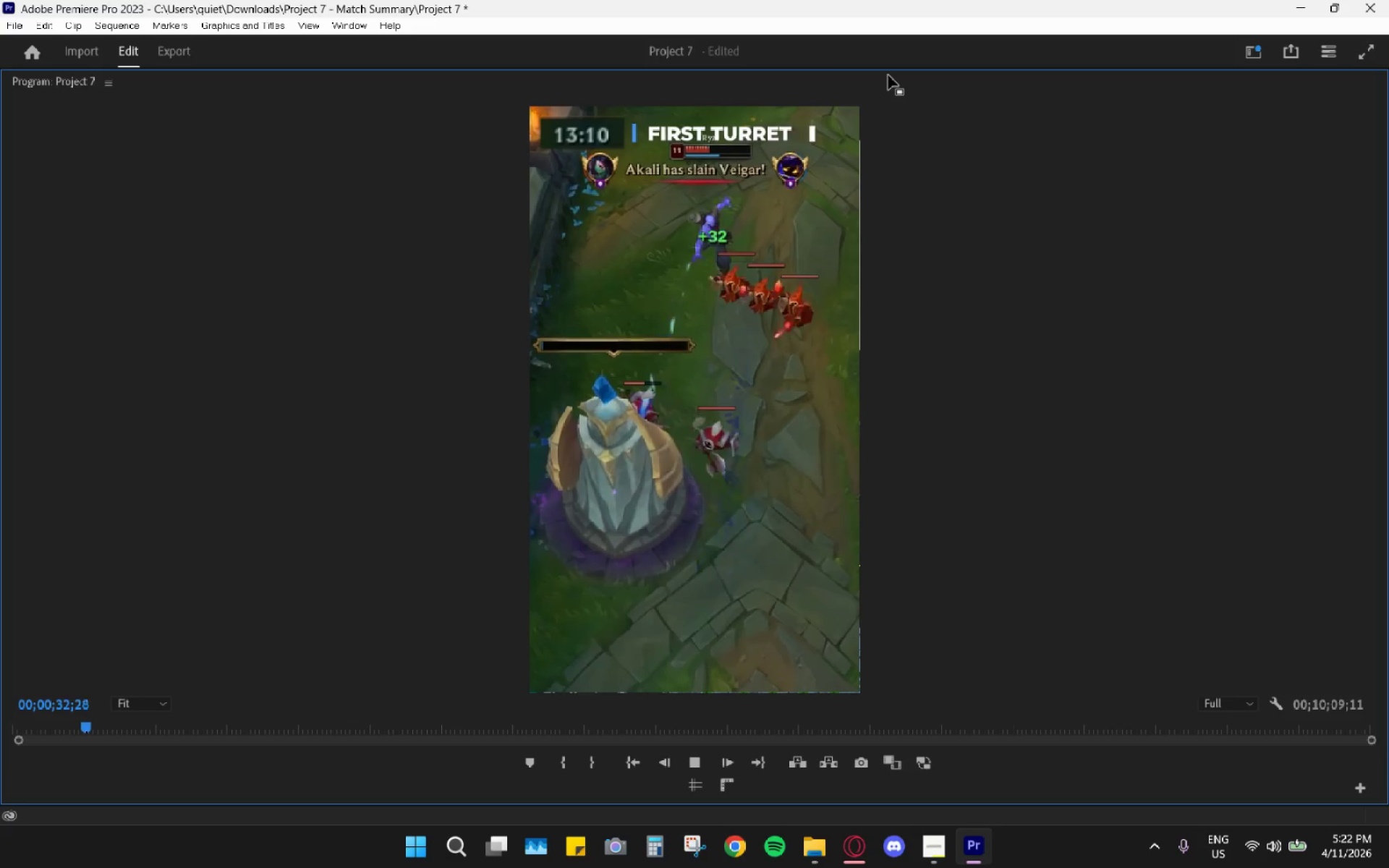 
key(Space)
 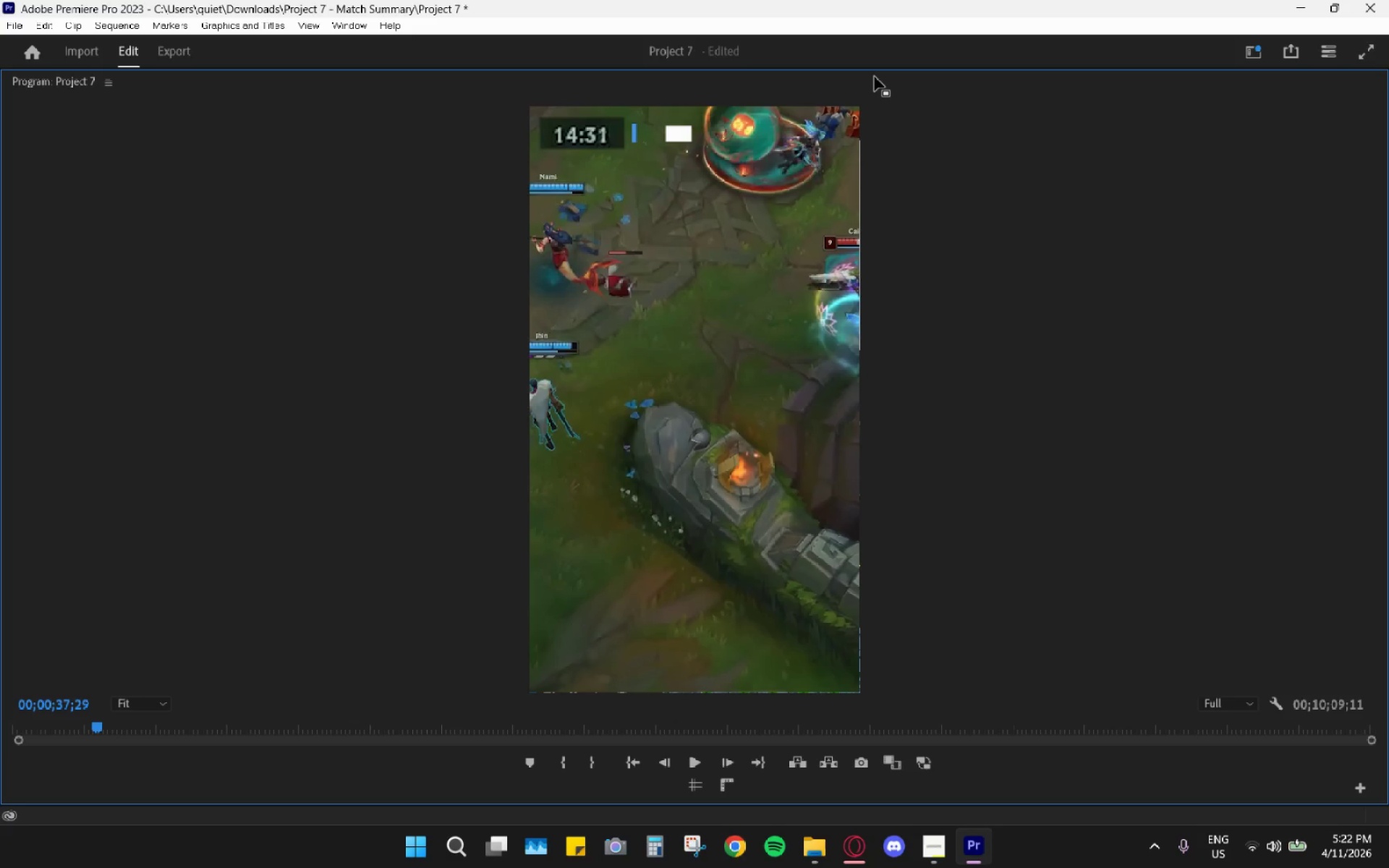 
double_click([875, 77])
 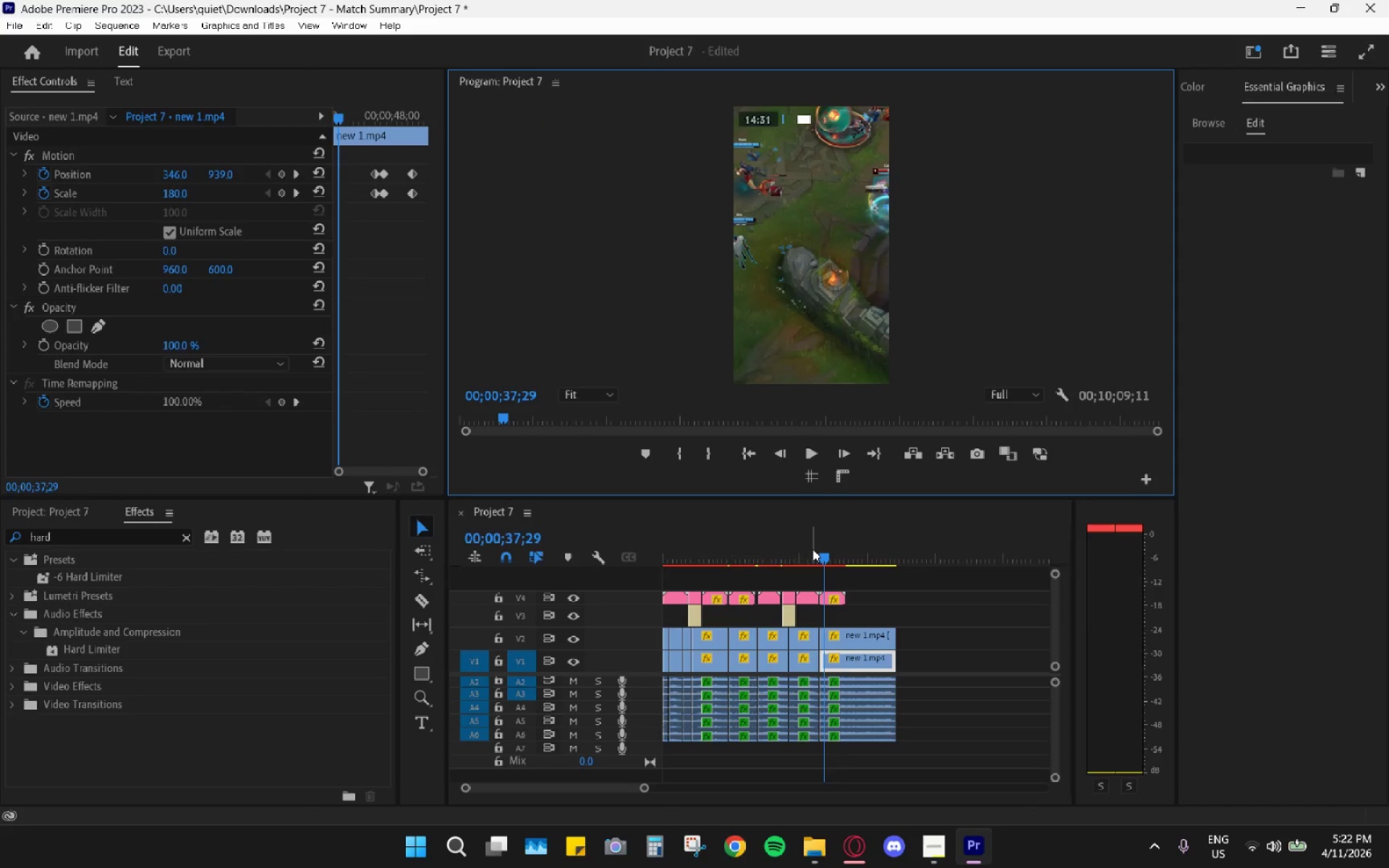 
key(Space)
 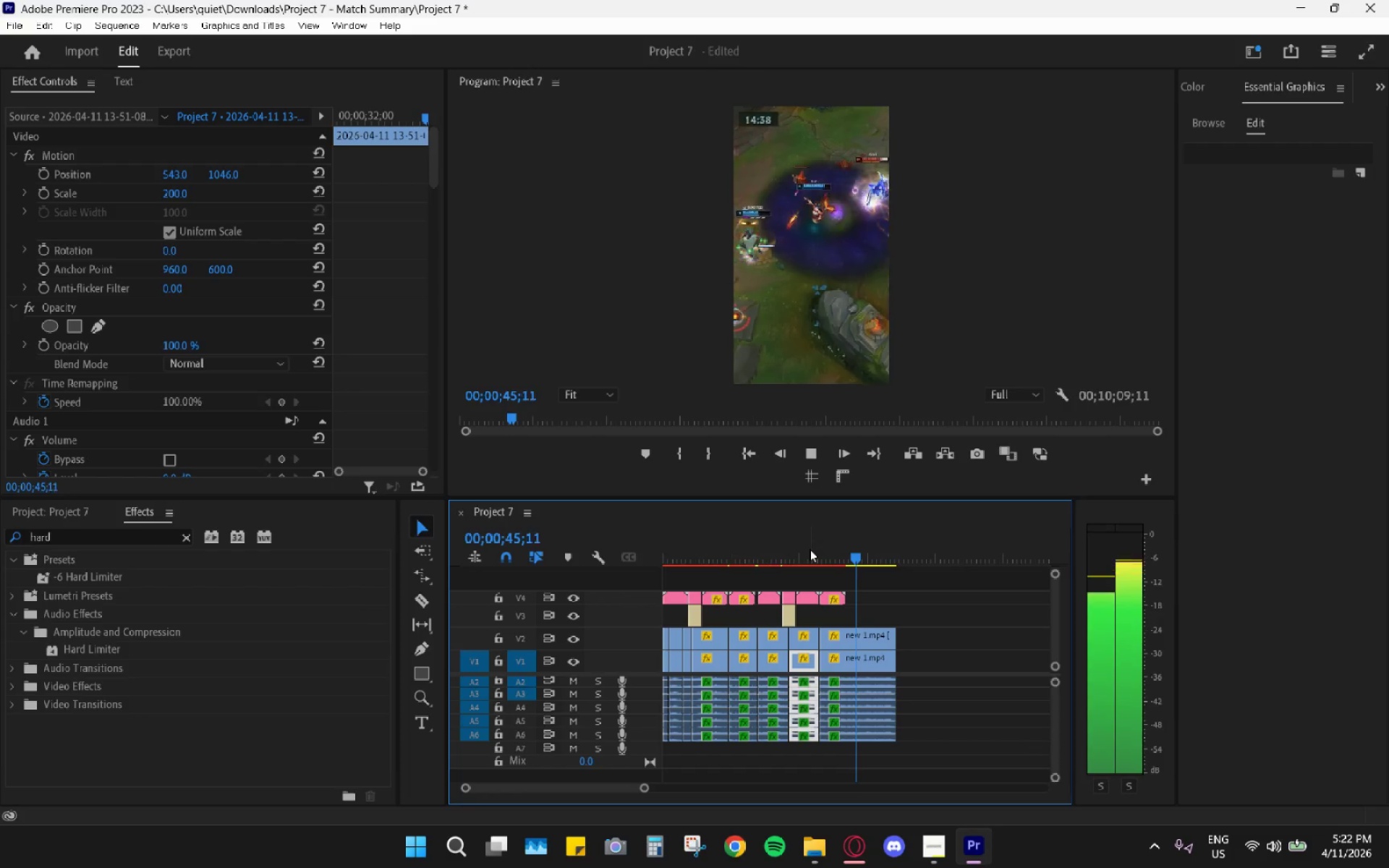 
wait(16.81)
 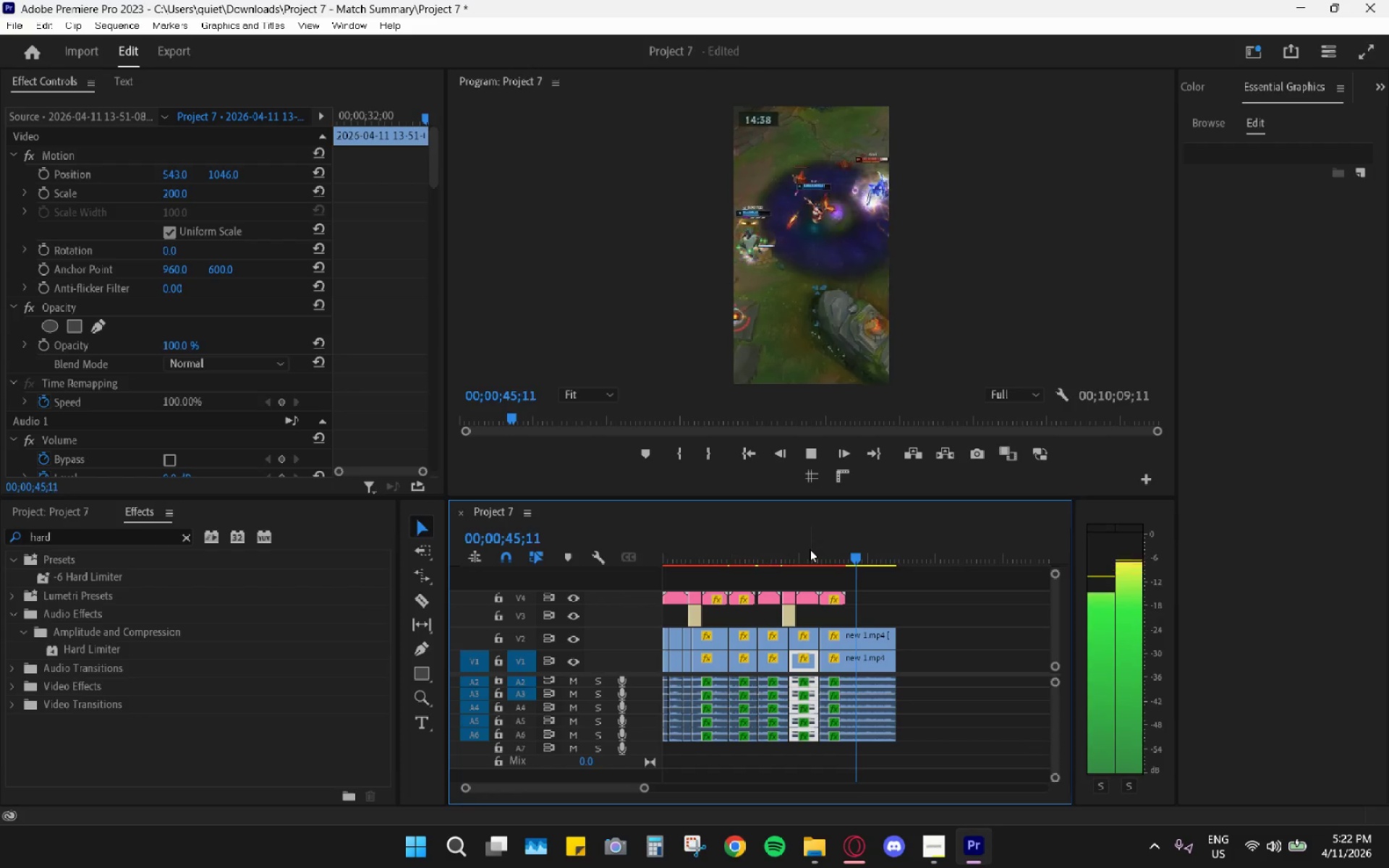 
left_click([820, 540])
 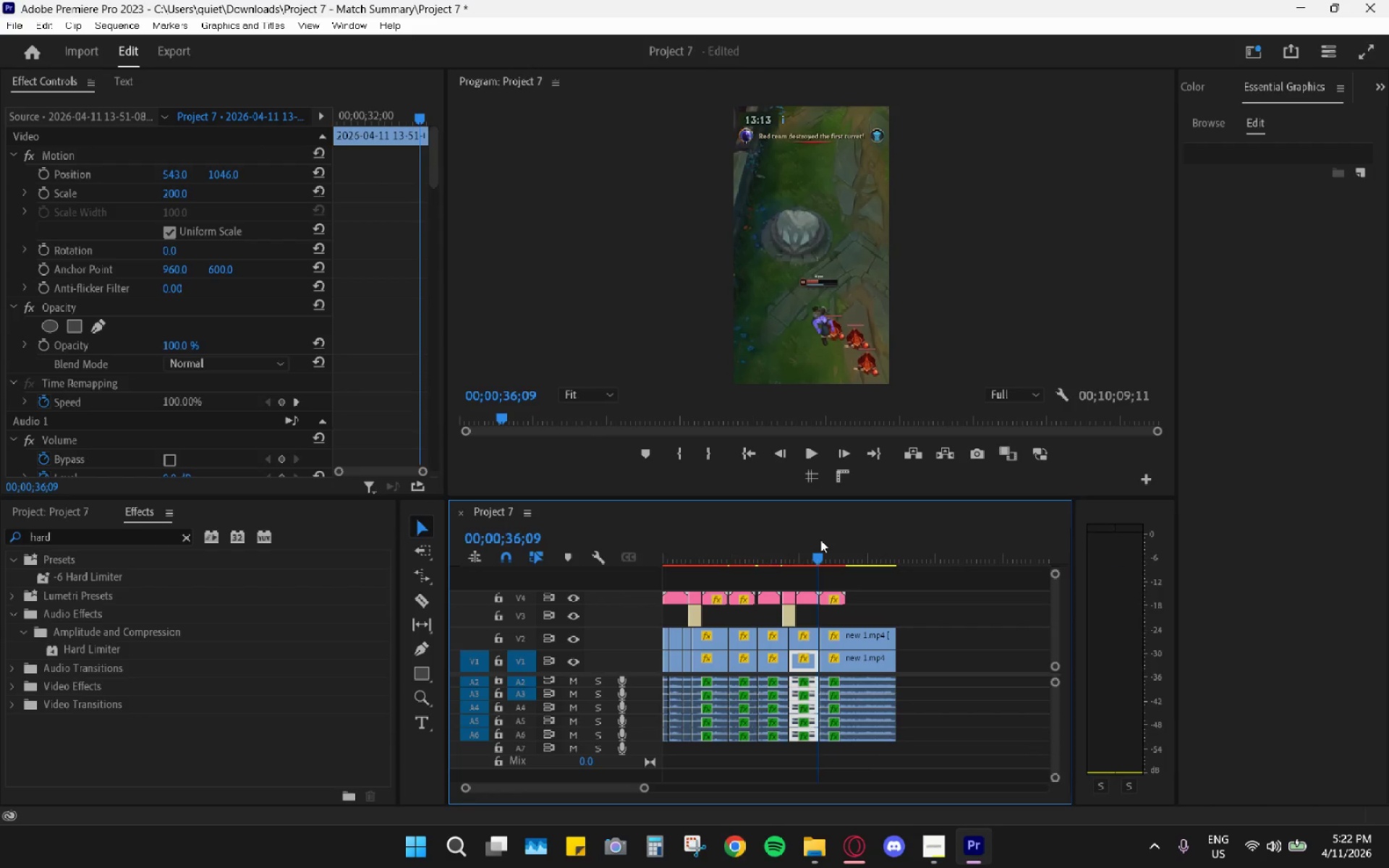 
key(Space)
 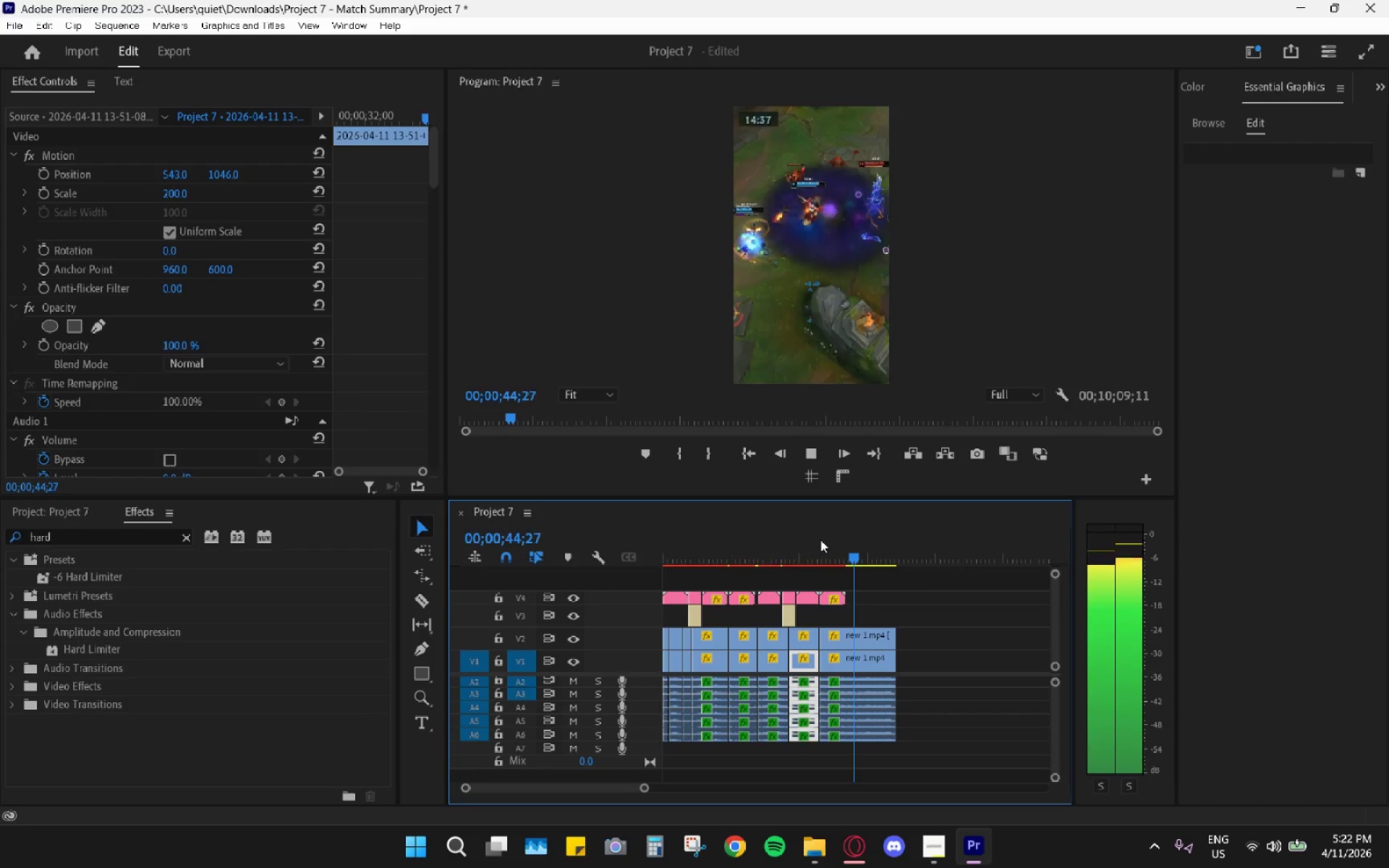 
wait(14.17)
 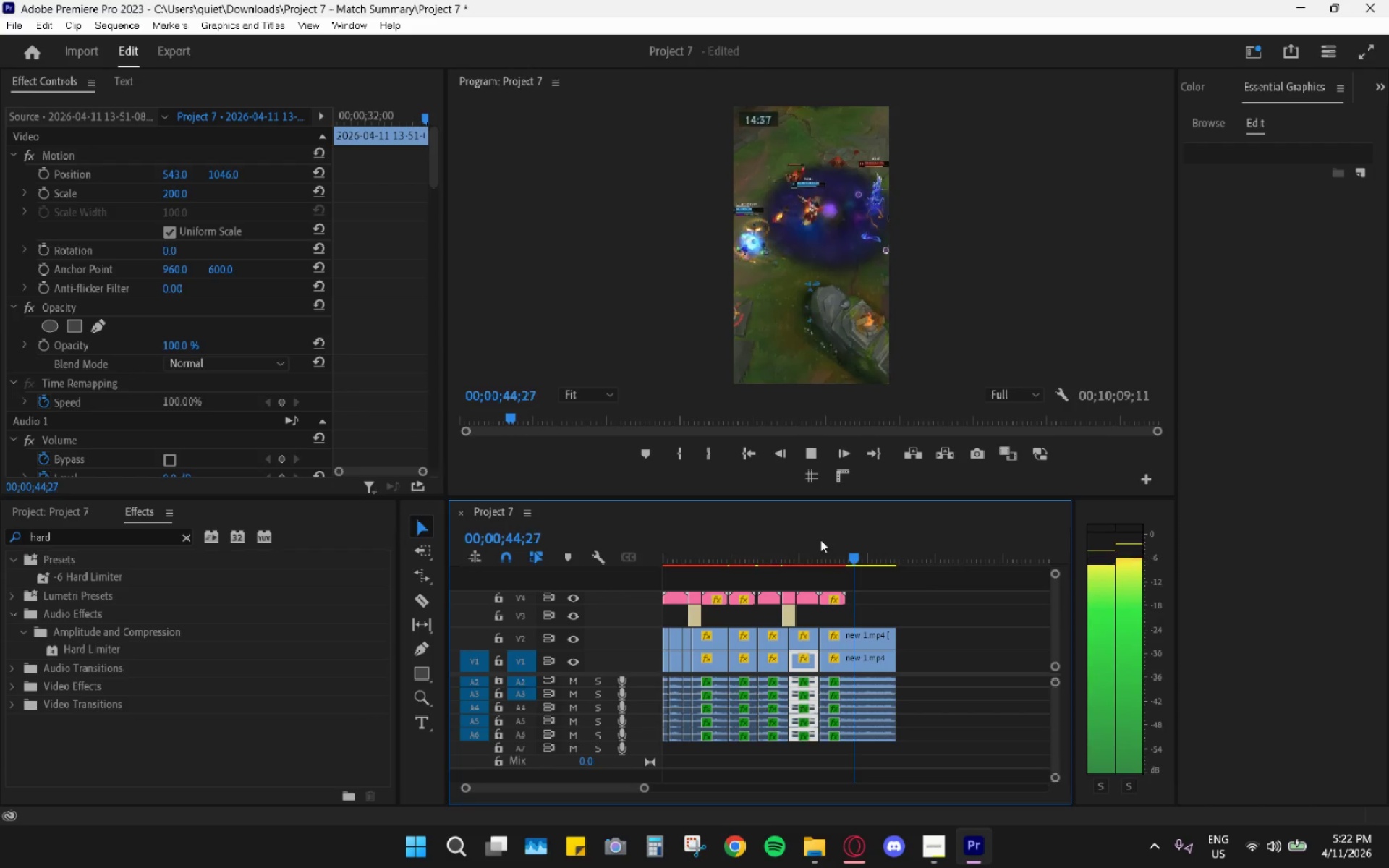 
left_click([820, 541])
 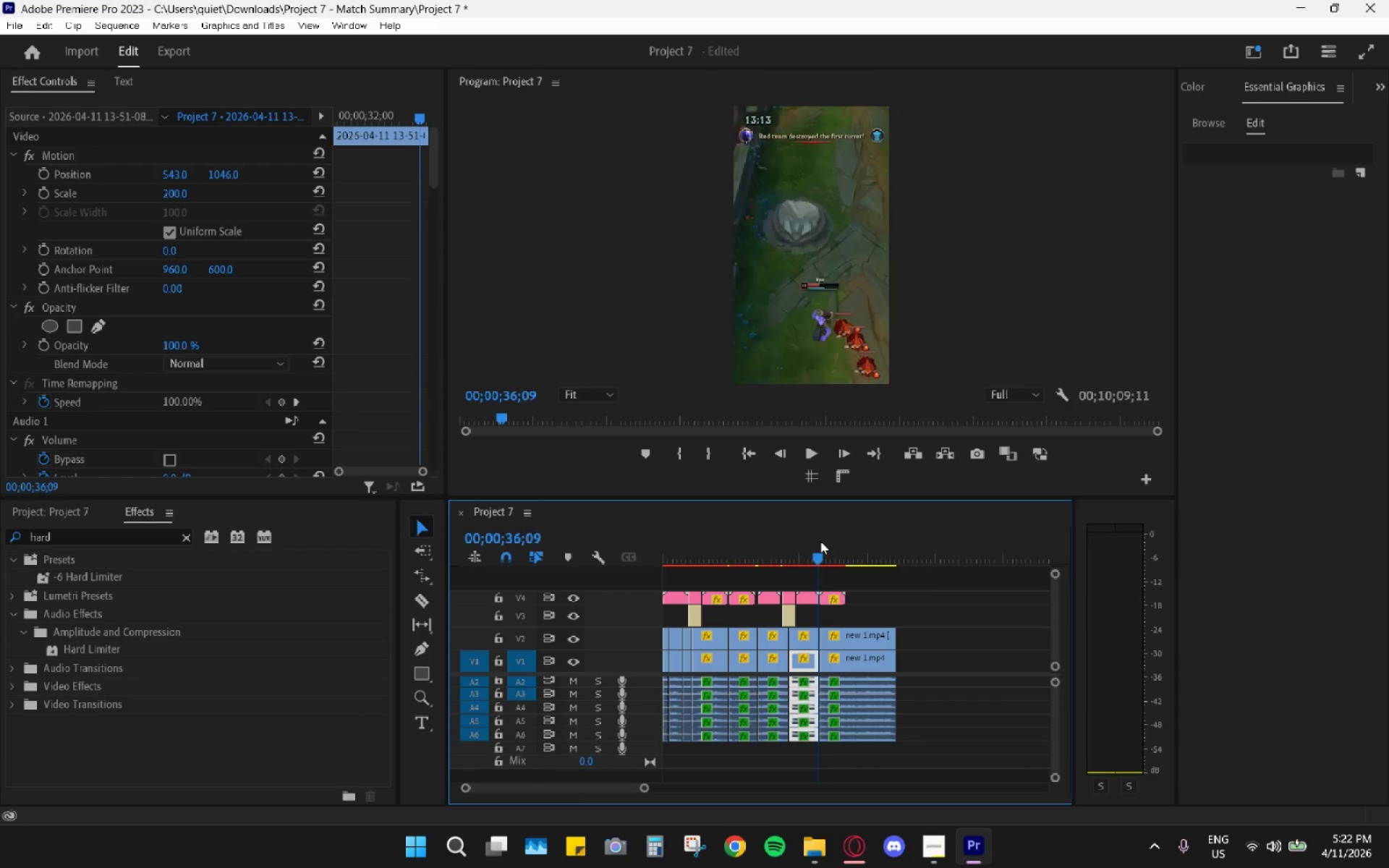 
key(Space)
 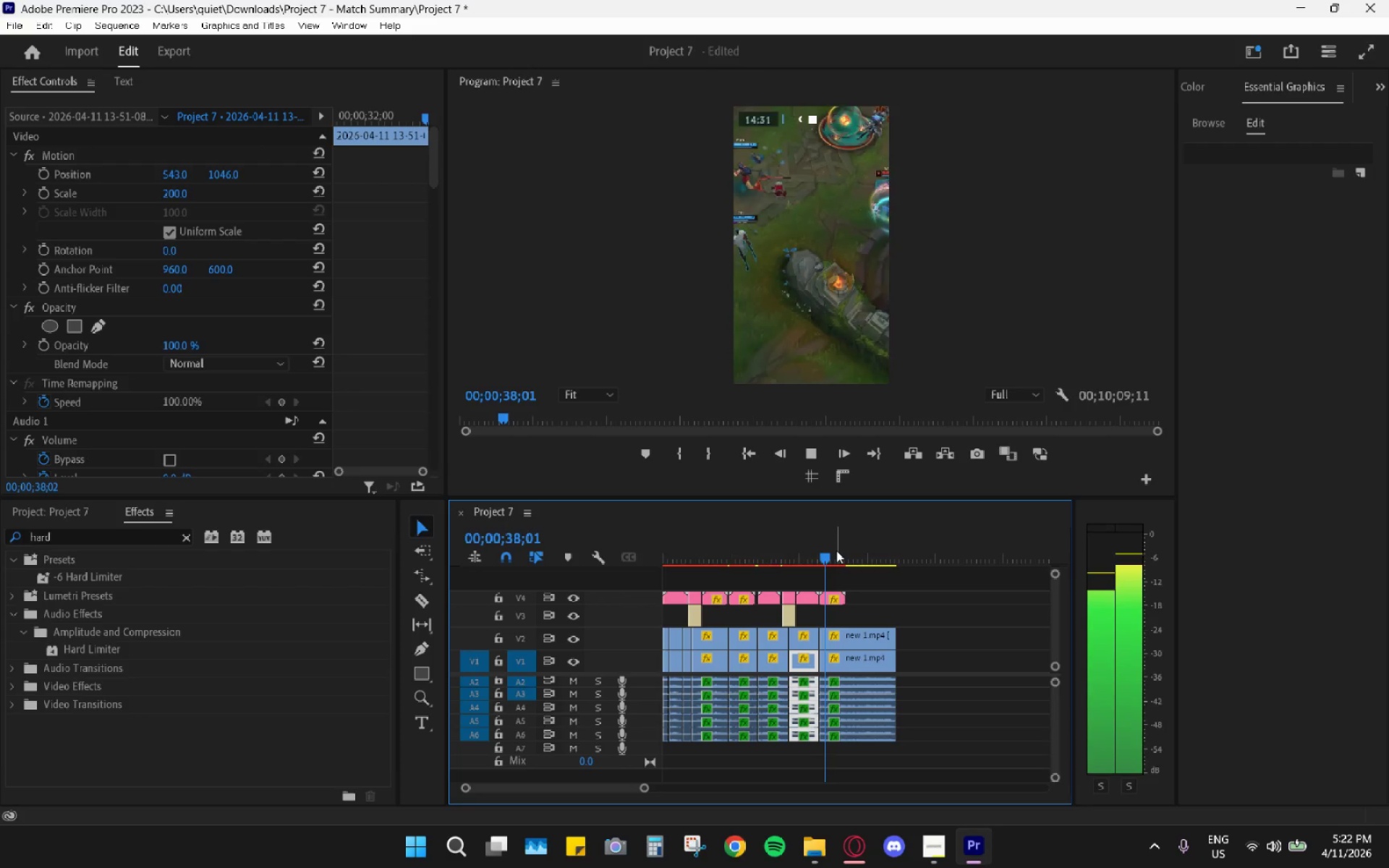 
key(Space)
 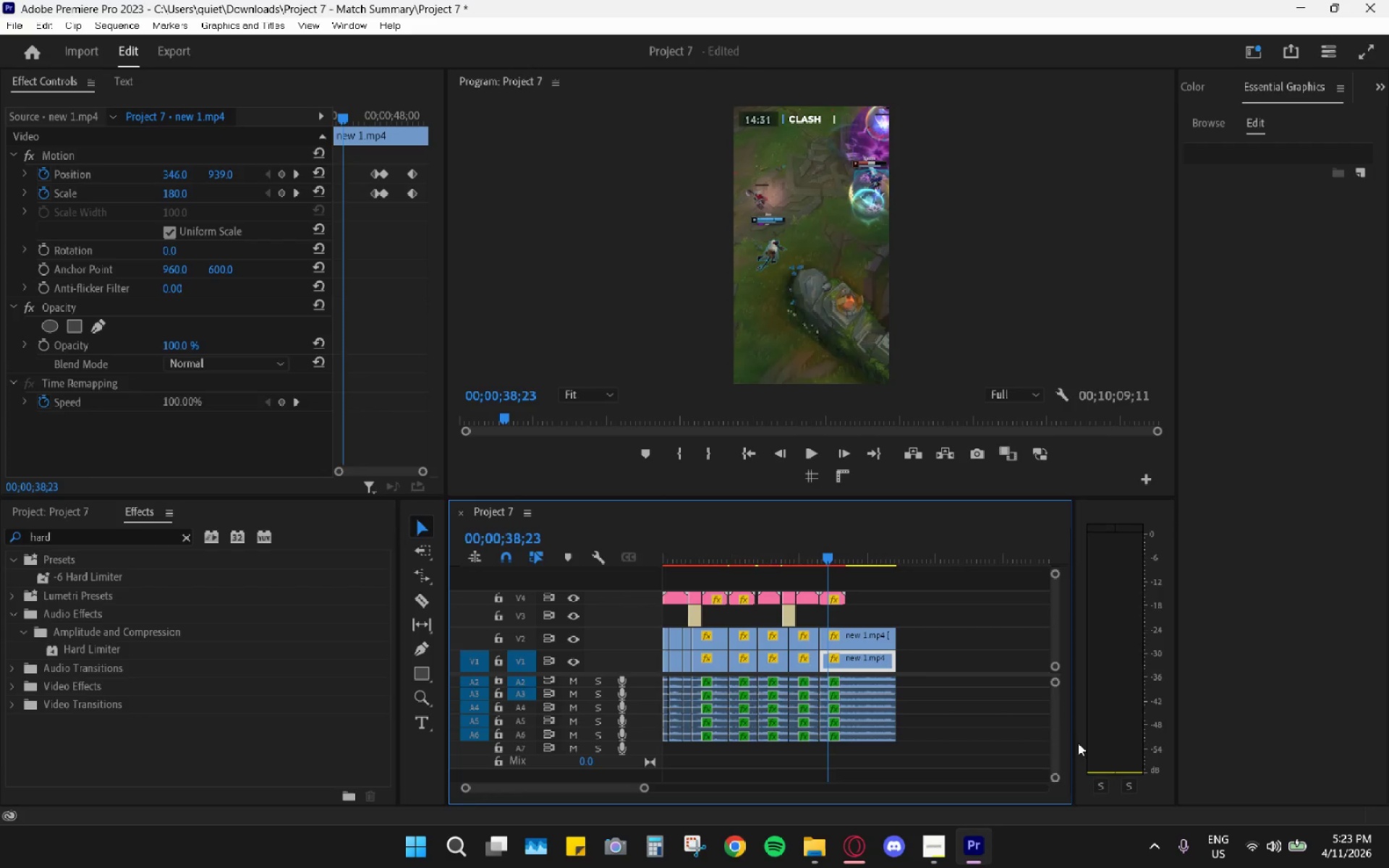 
hold_key(key=AltLeft, duration=0.61)
scroll: coordinate [875, 632], scroll_direction: down, amount: 8.0
 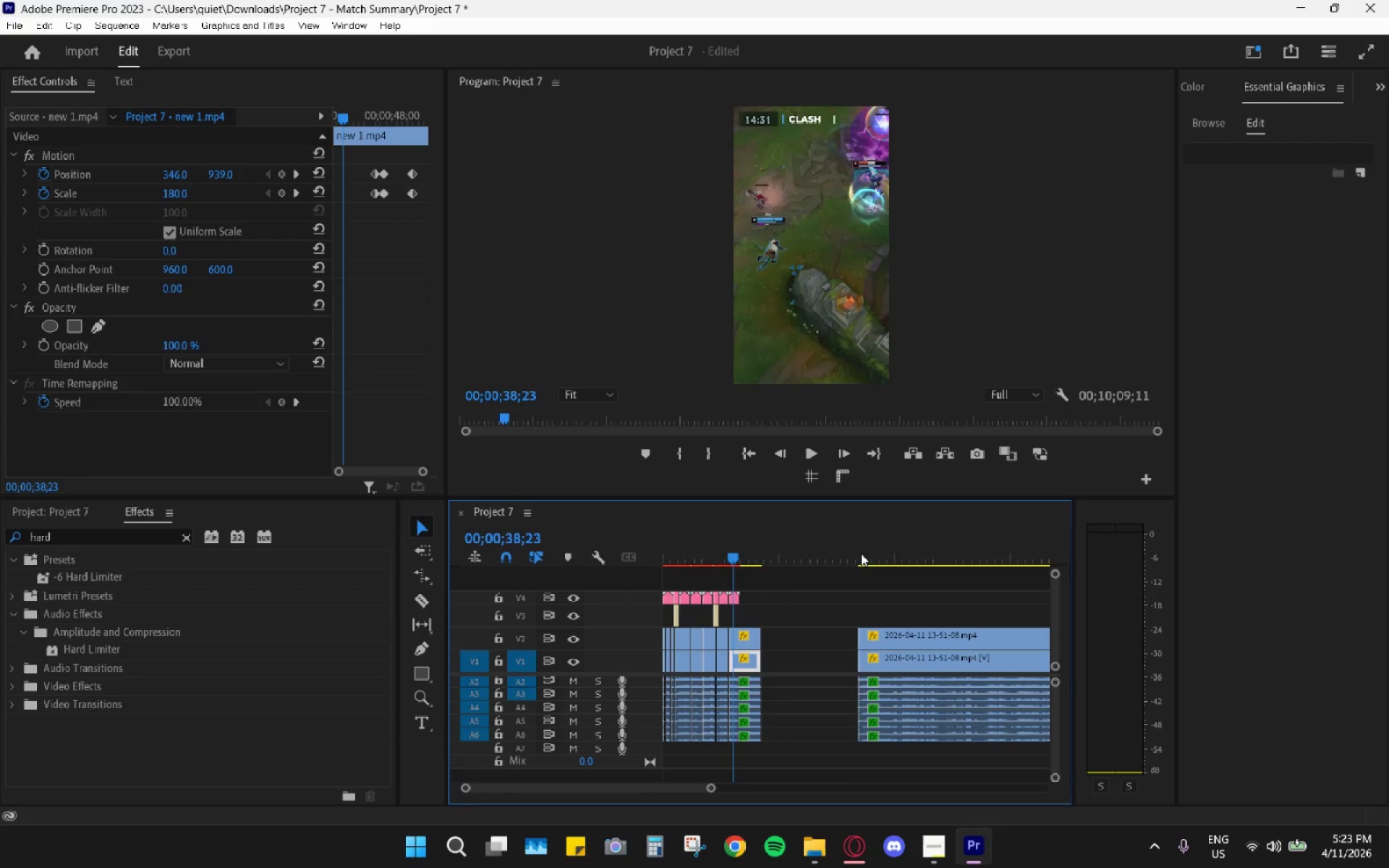 
left_click_drag(start_coordinate=[858, 544], to_coordinate=[936, 553])
 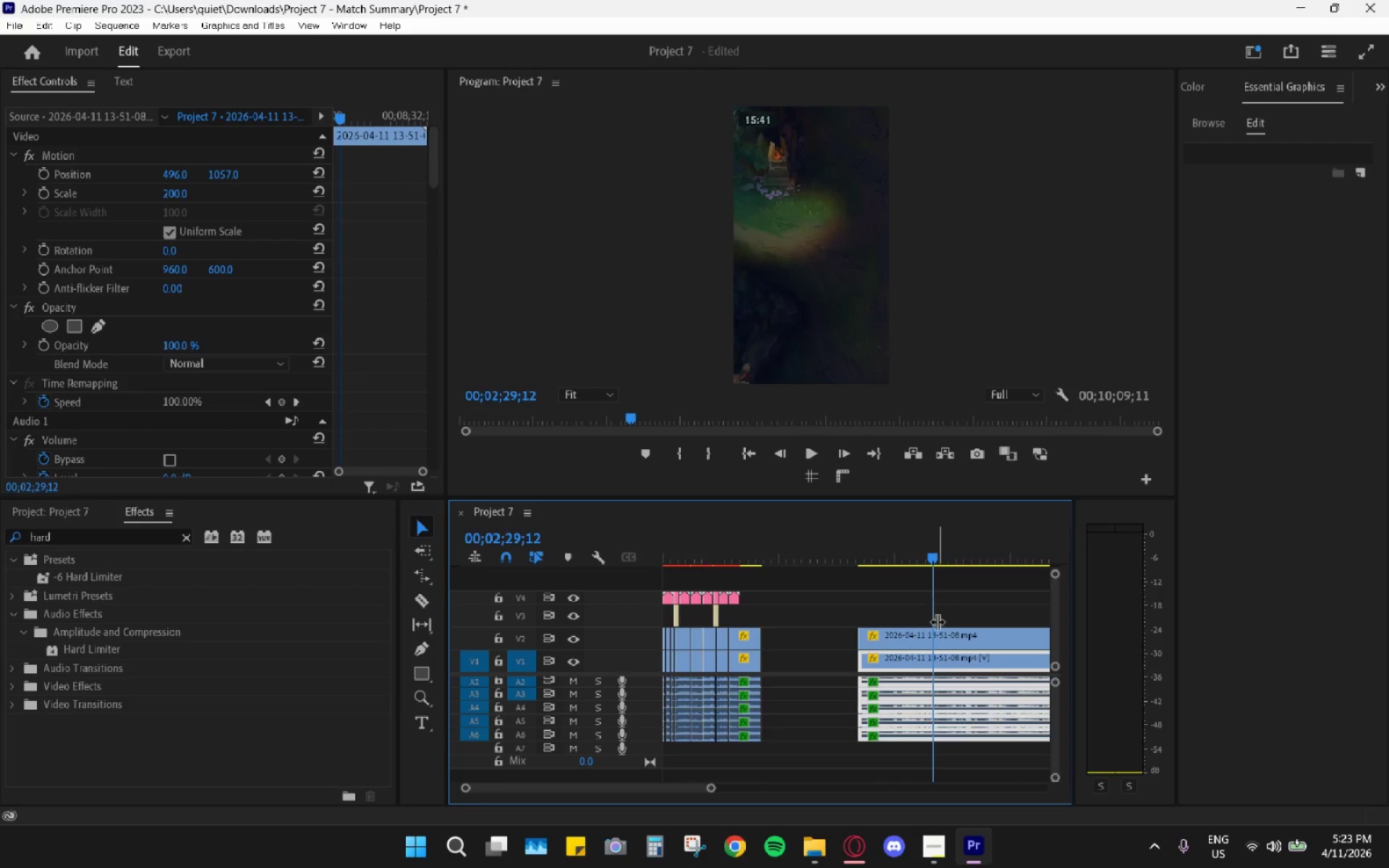 
hold_key(key=AltLeft, duration=0.48)
scroll: coordinate [937, 623], scroll_direction: down, amount: 4.0
 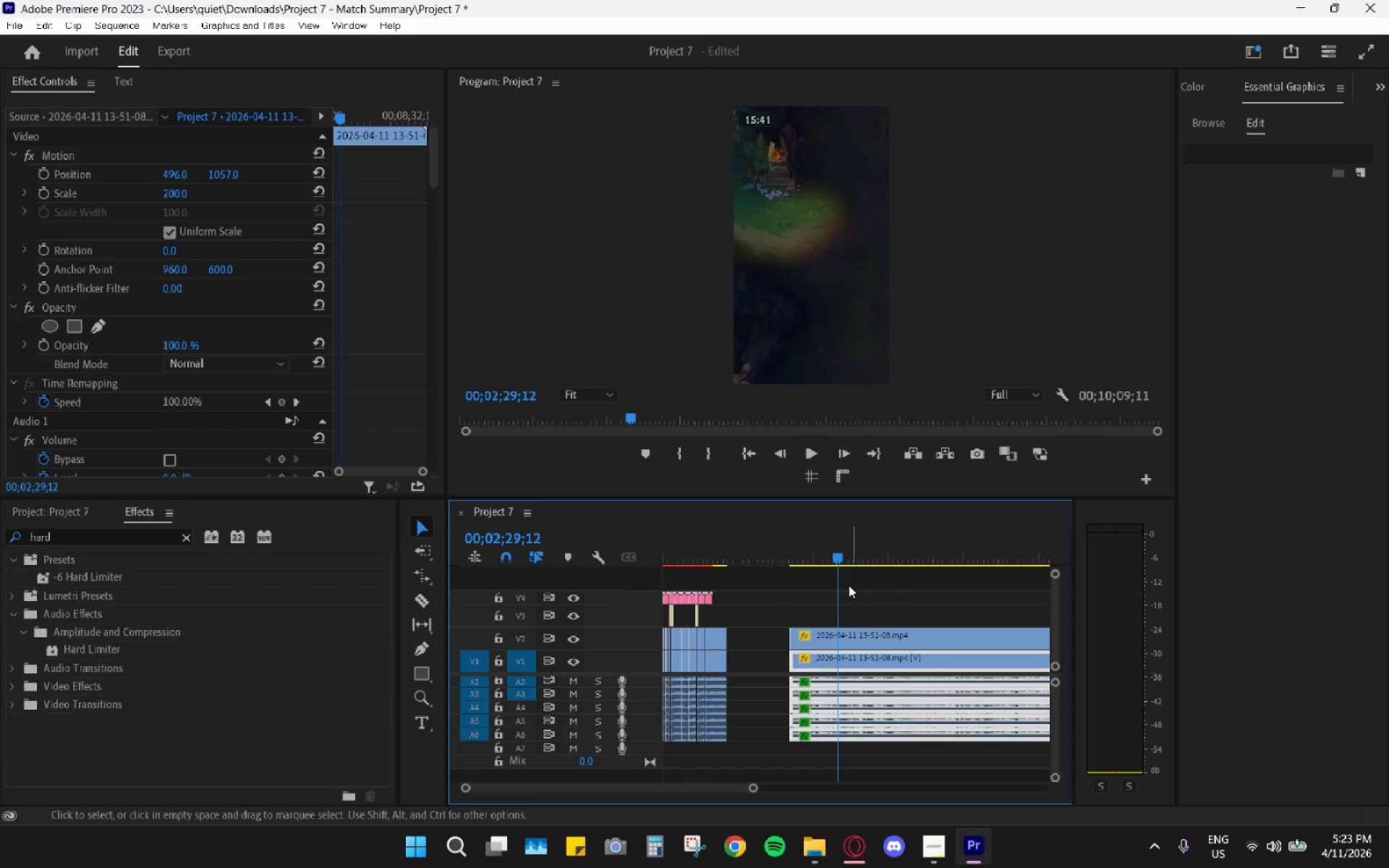 
left_click_drag(start_coordinate=[839, 564], to_coordinate=[808, 552])
 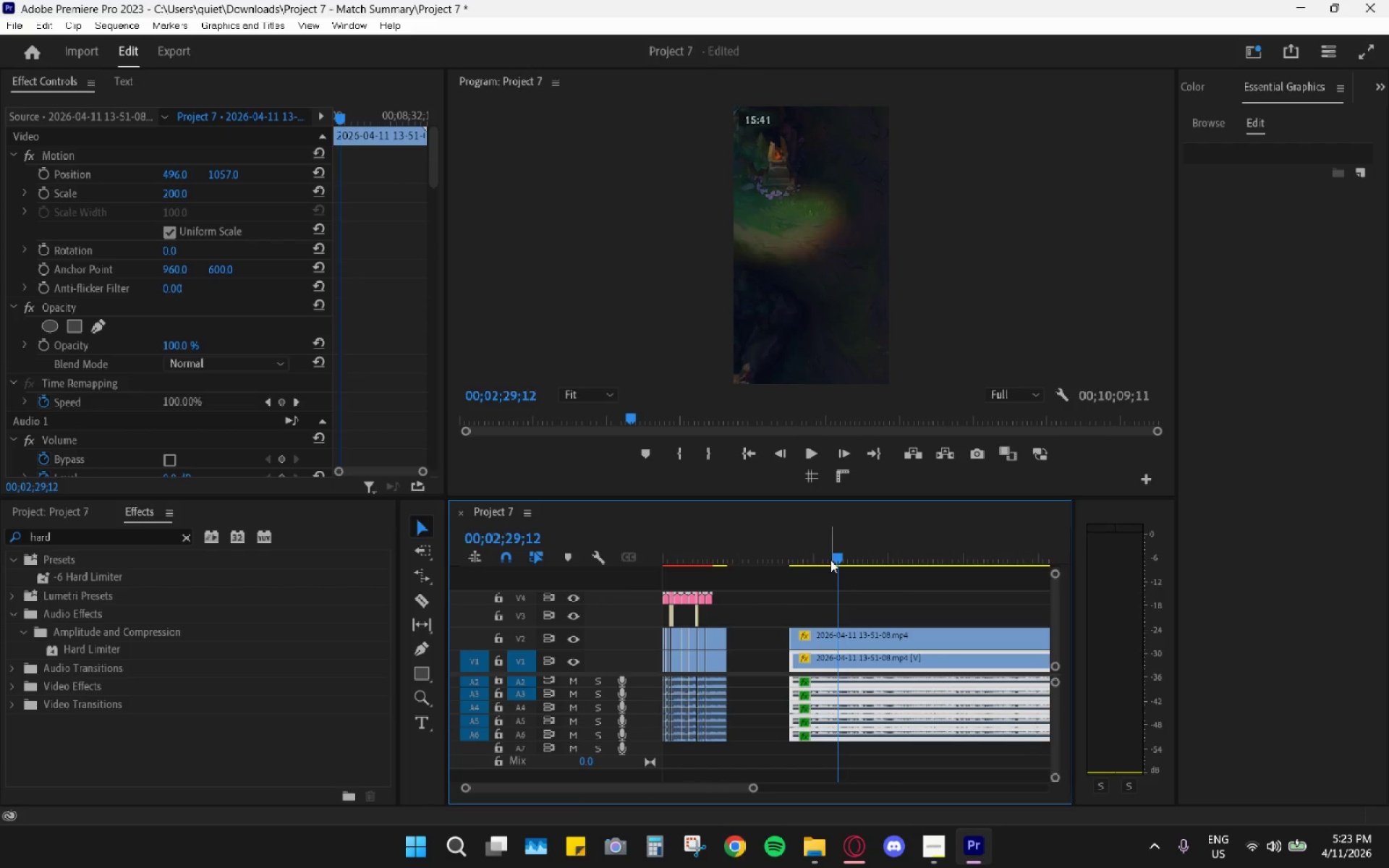 
left_click_drag(start_coordinate=[831, 559], to_coordinate=[913, 570])
 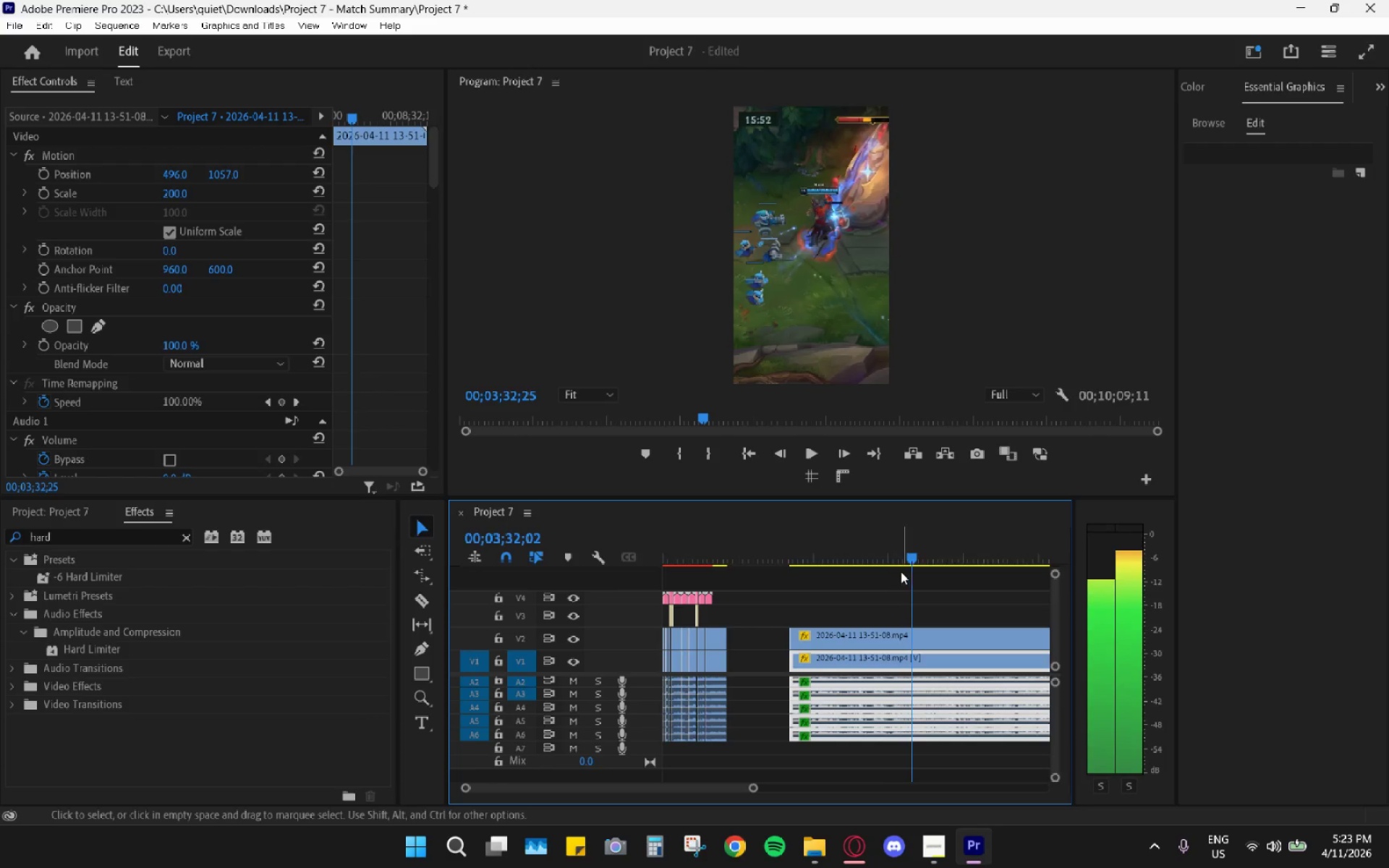 
key(Space)
 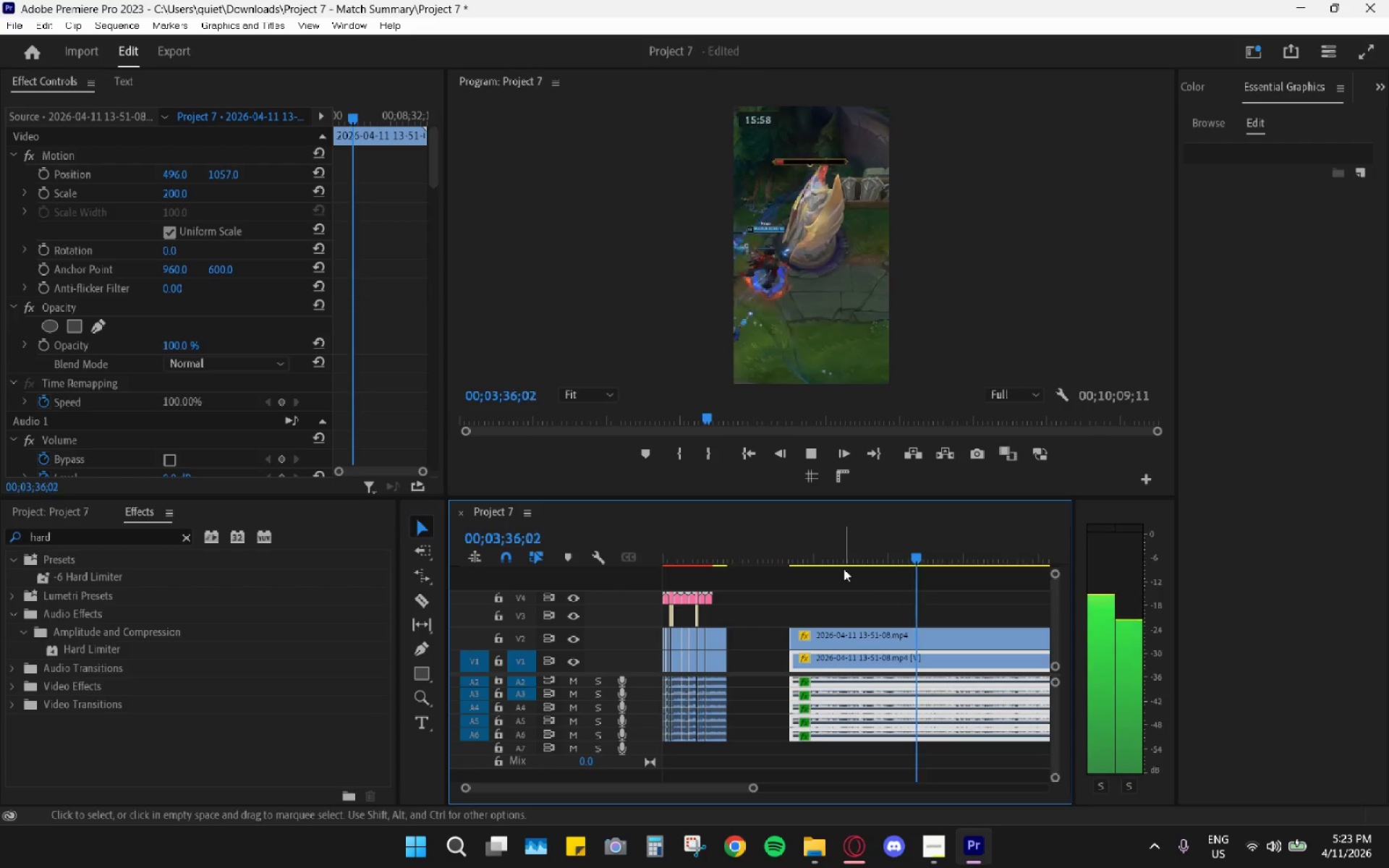 
wait(5.84)
 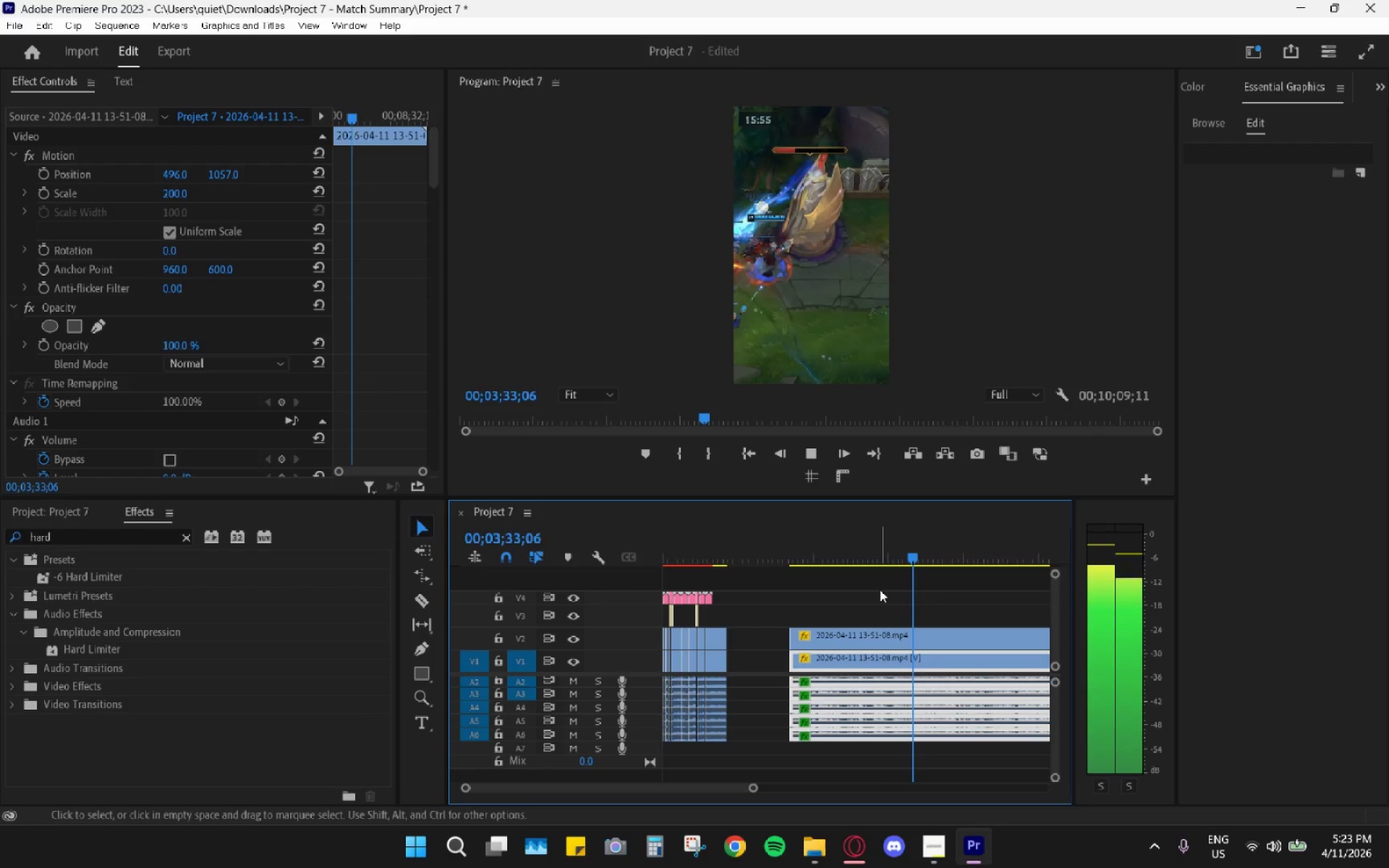 
hold_key(key=AltLeft, duration=0.44)
scroll: coordinate [930, 555], scroll_direction: down, amount: 4.0
 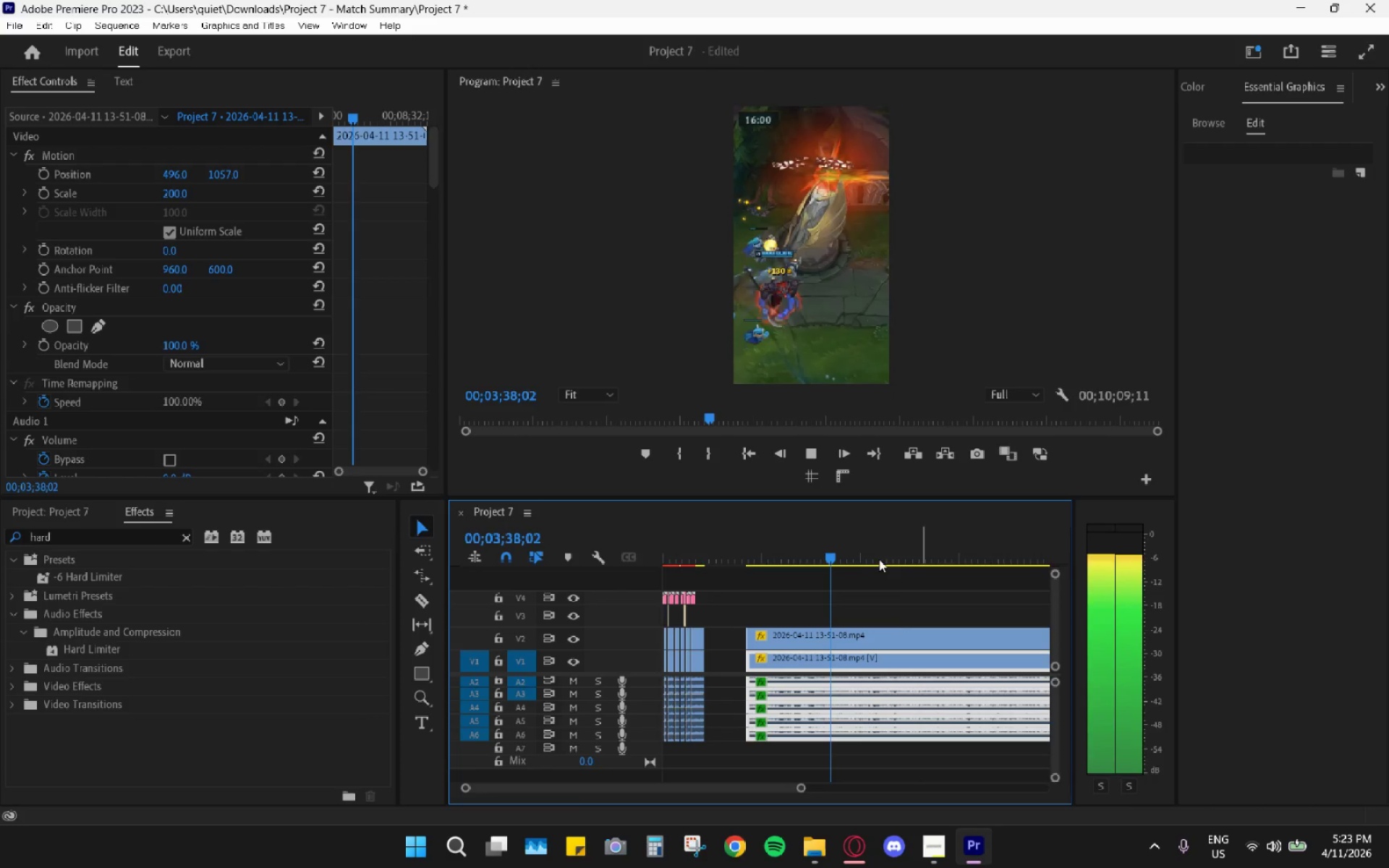 
left_click_drag(start_coordinate=[846, 555], to_coordinate=[908, 539])
 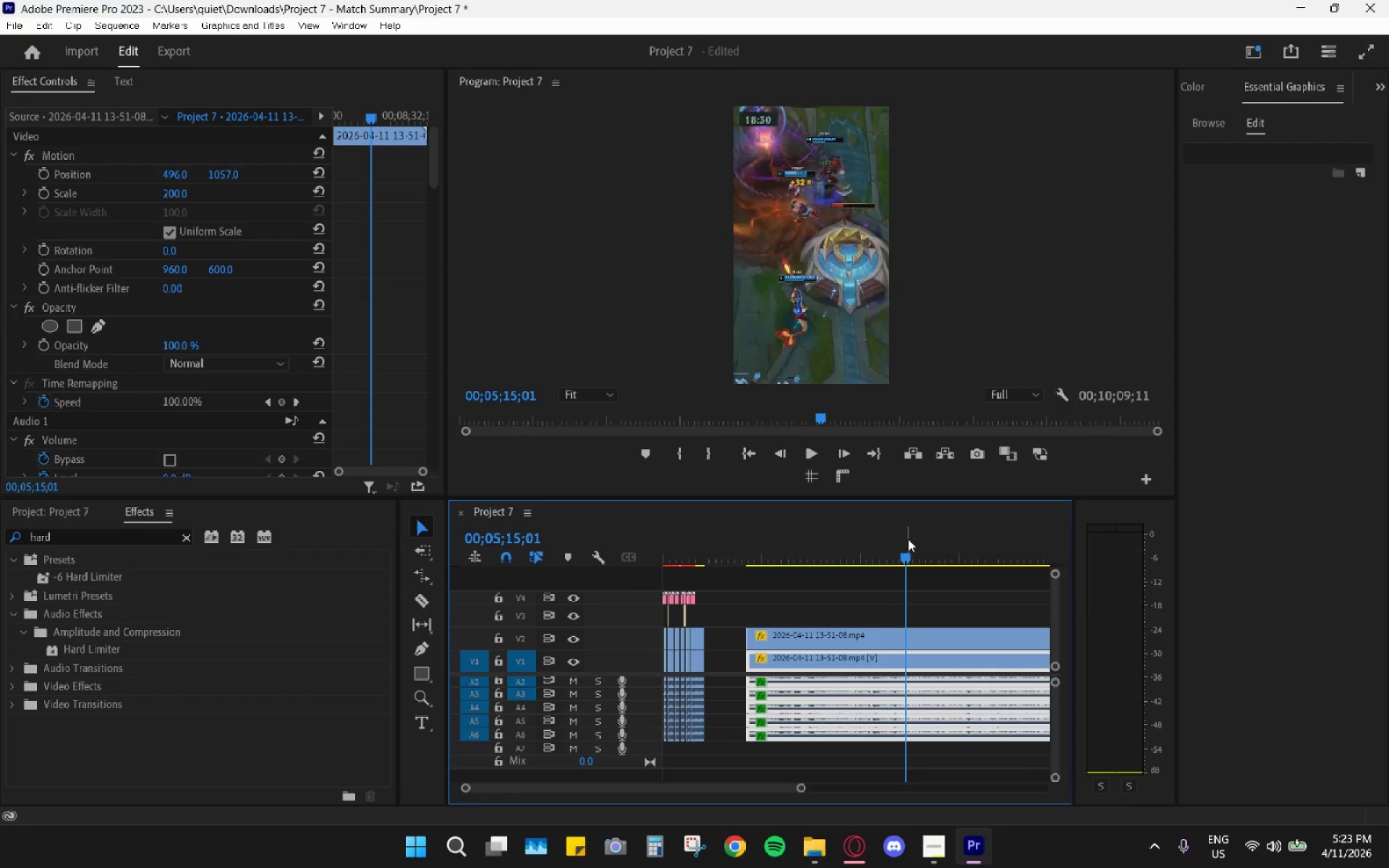 
key(Space)
 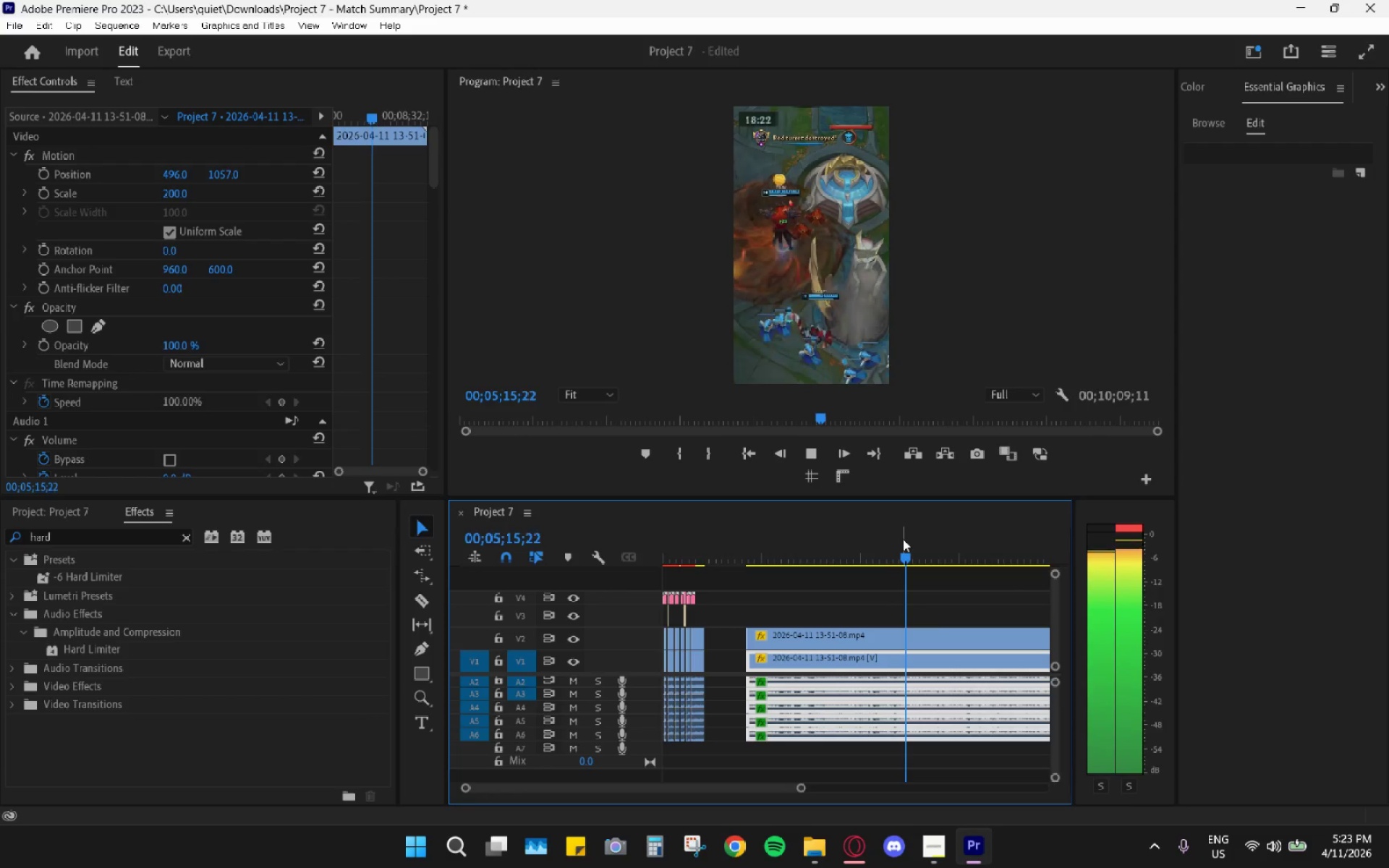 
key(Space)
 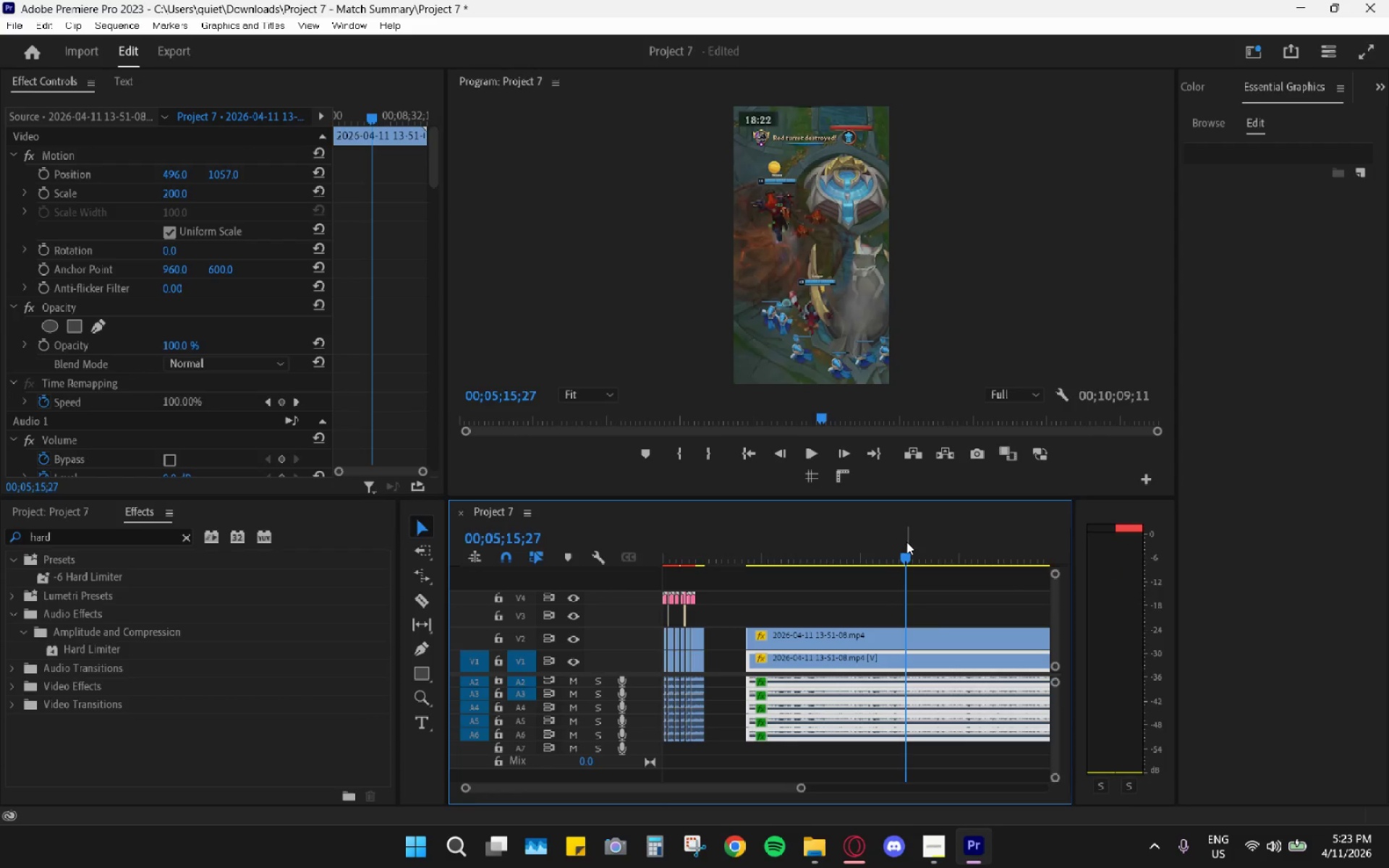 
left_click_drag(start_coordinate=[907, 554], to_coordinate=[890, 548])
 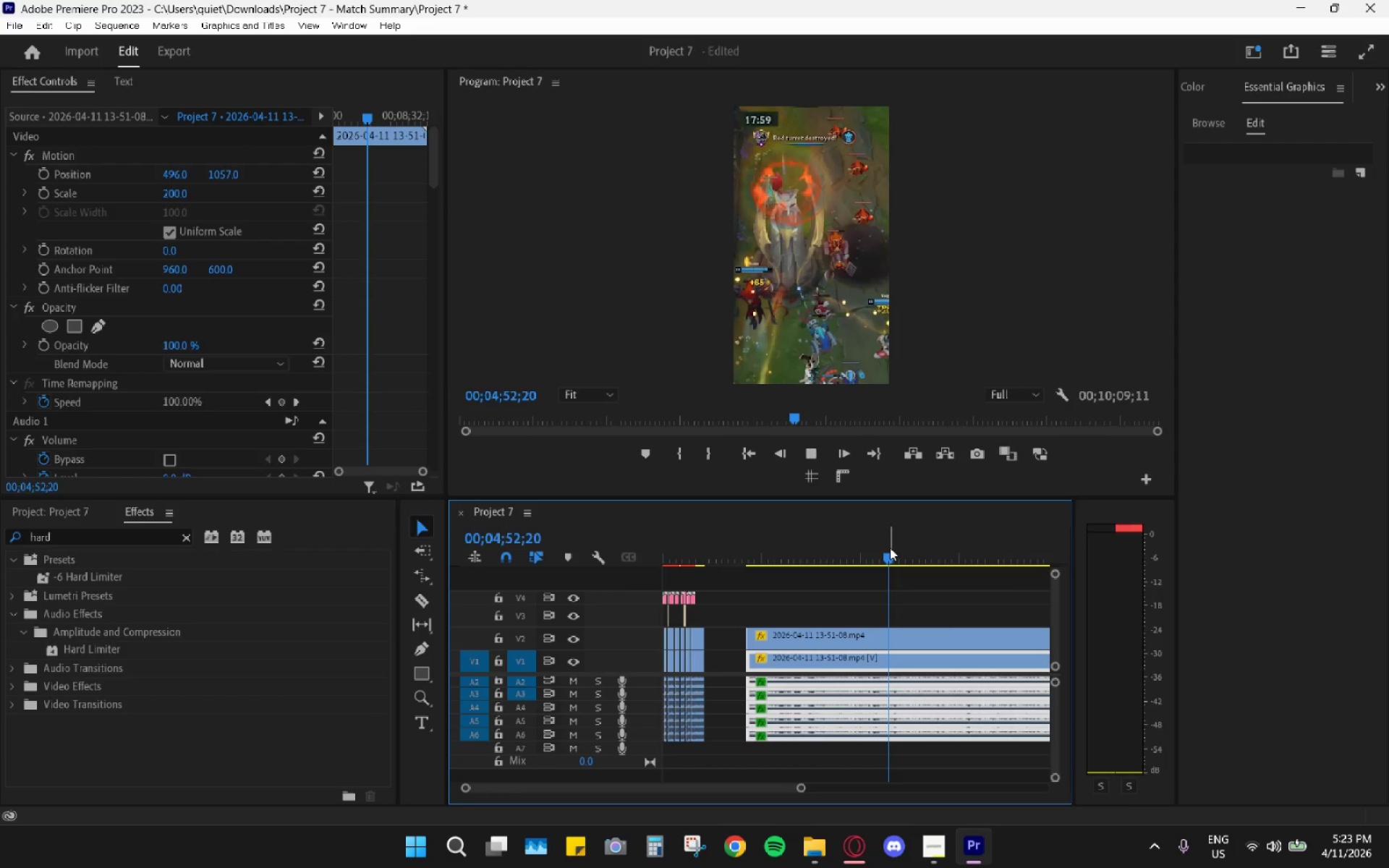 
key(Space)
 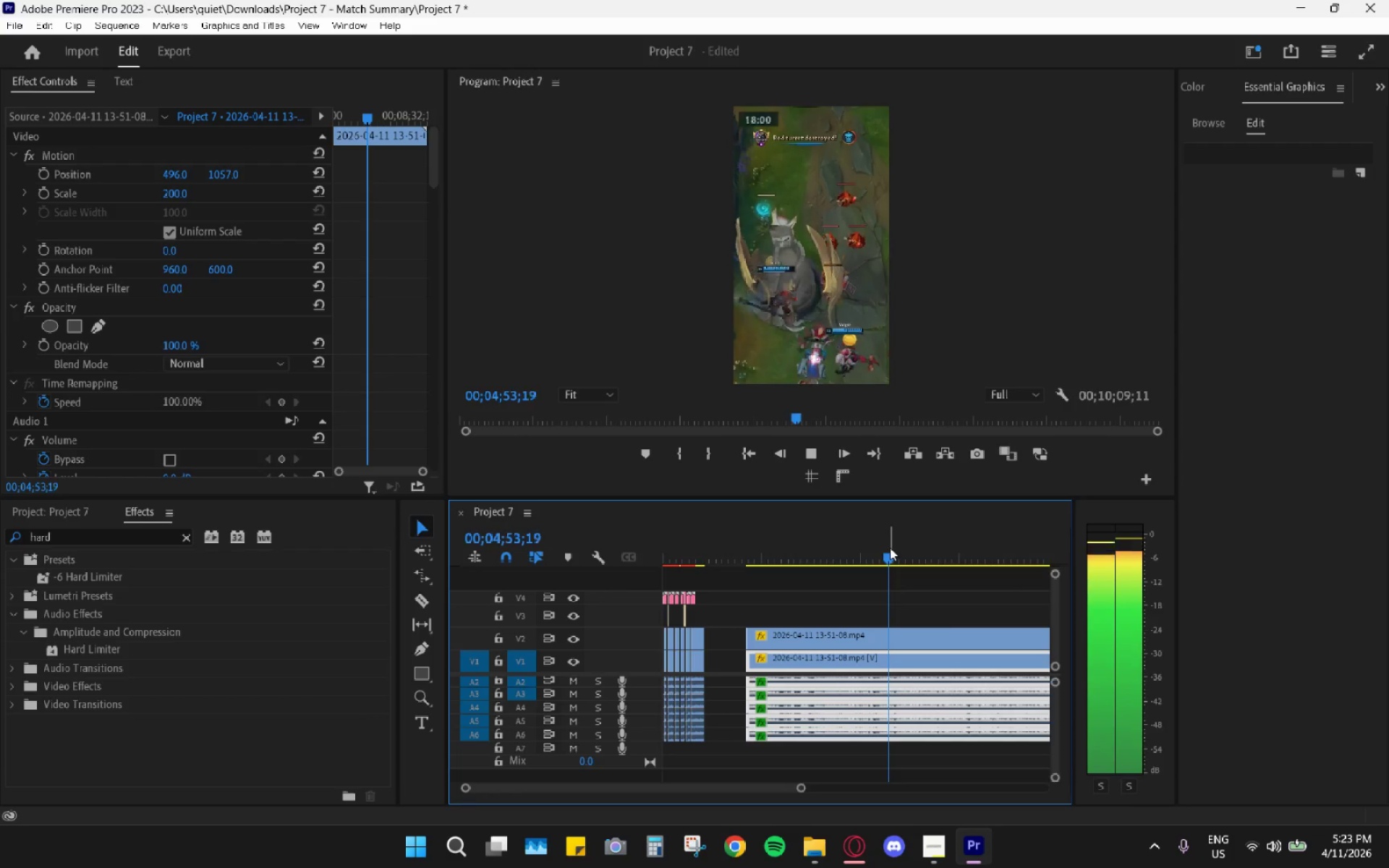 
key(Space)
 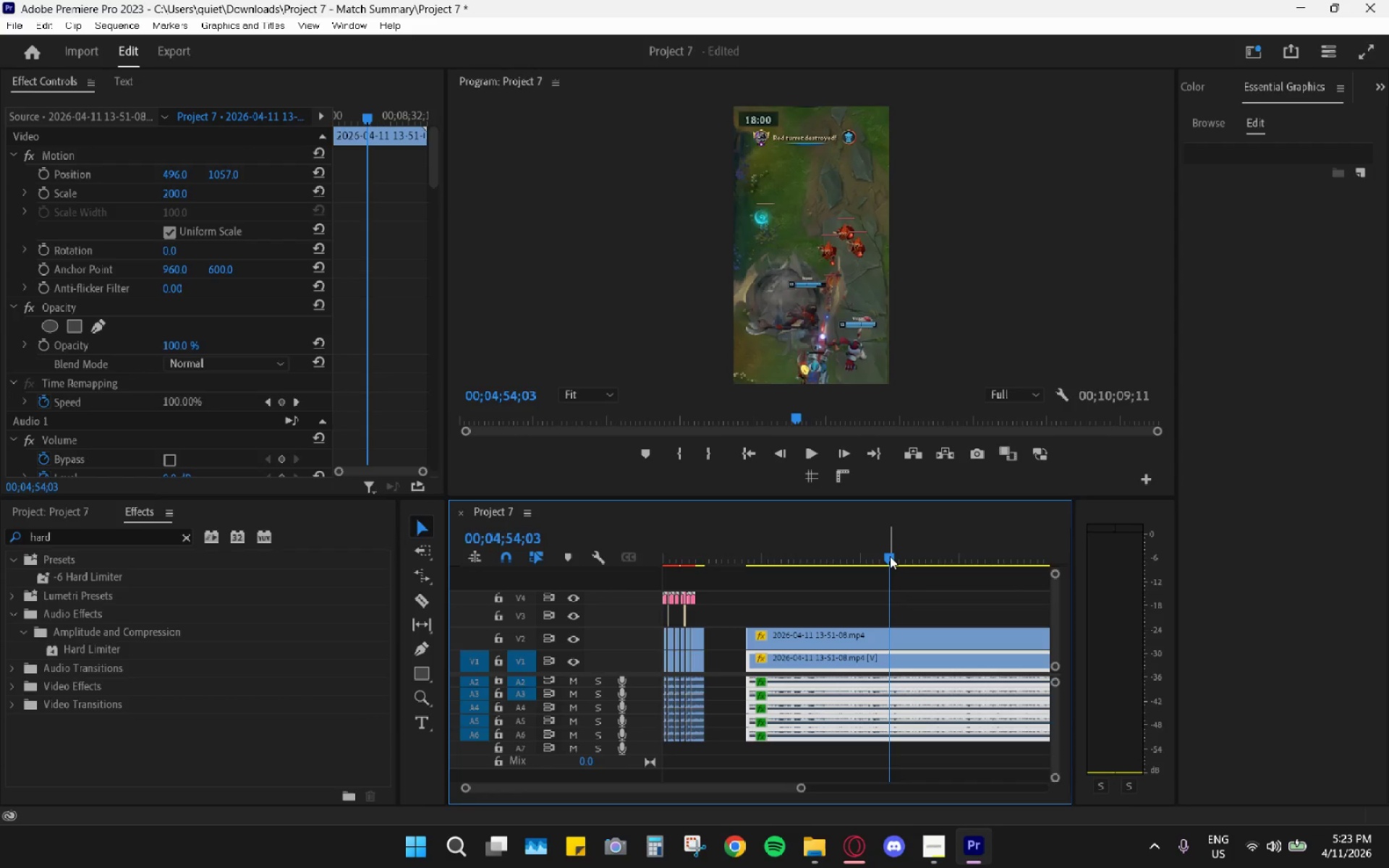 
left_click_drag(start_coordinate=[890, 556], to_coordinate=[885, 554])
 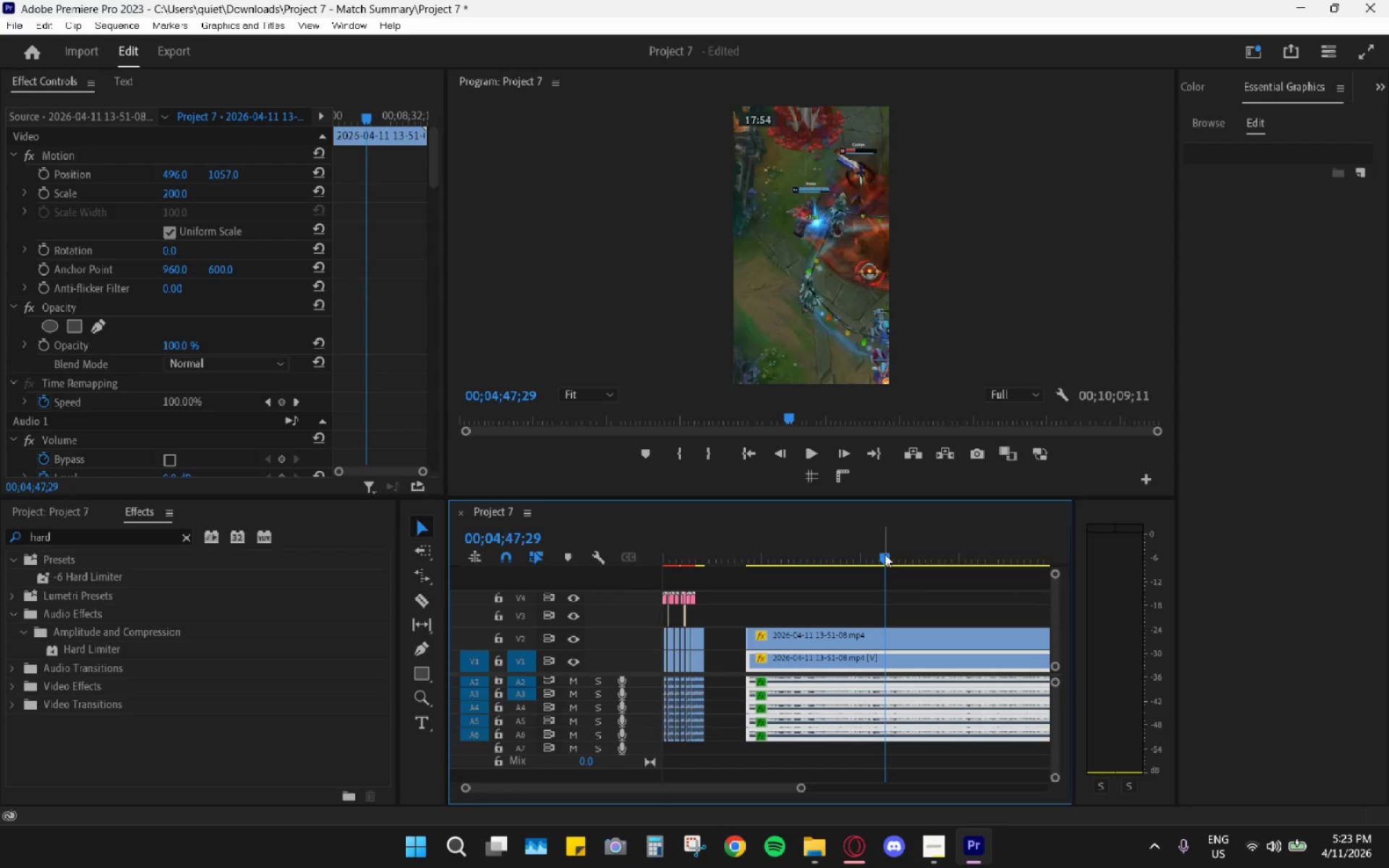 
key(Space)
 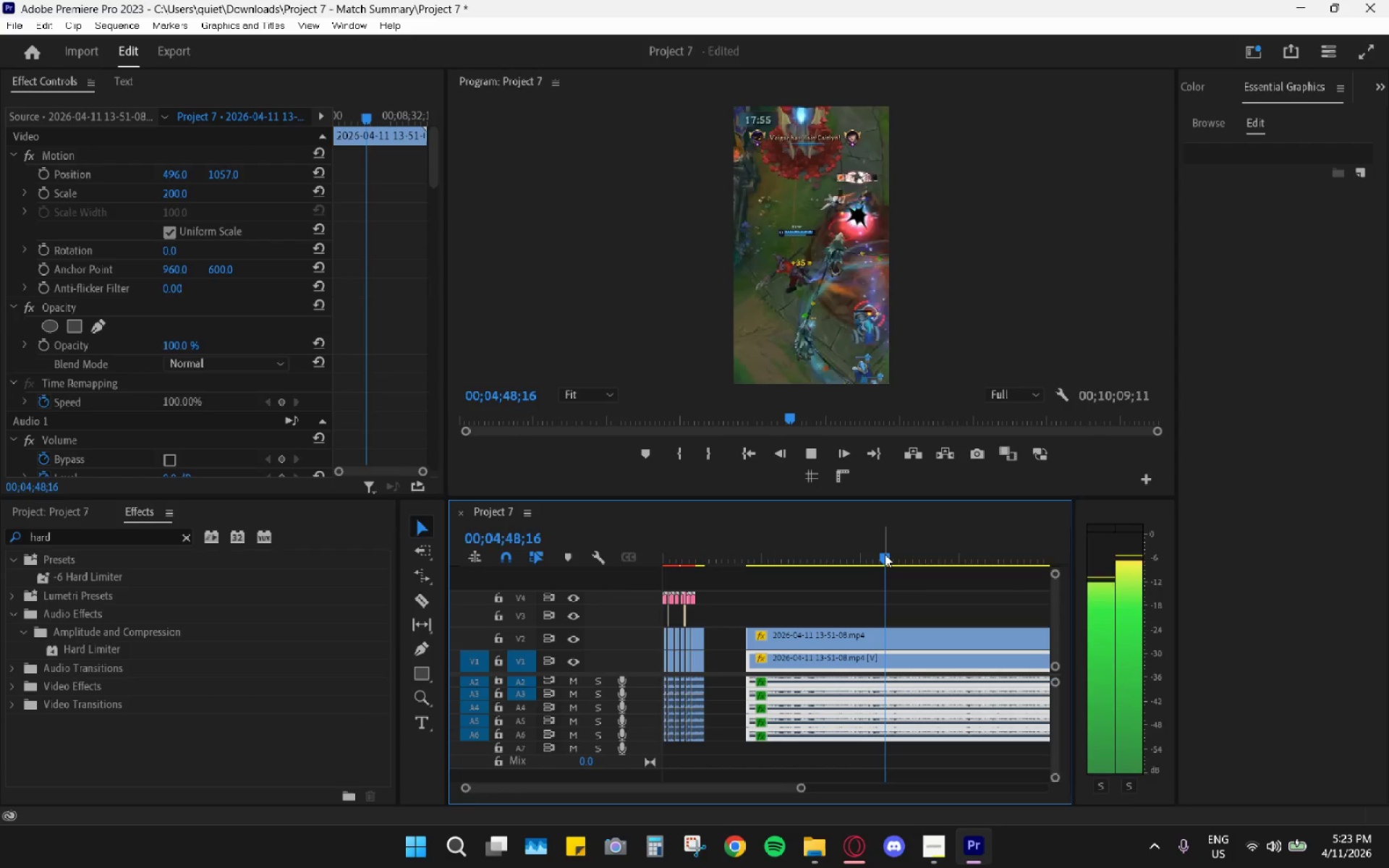 
key(Space)
 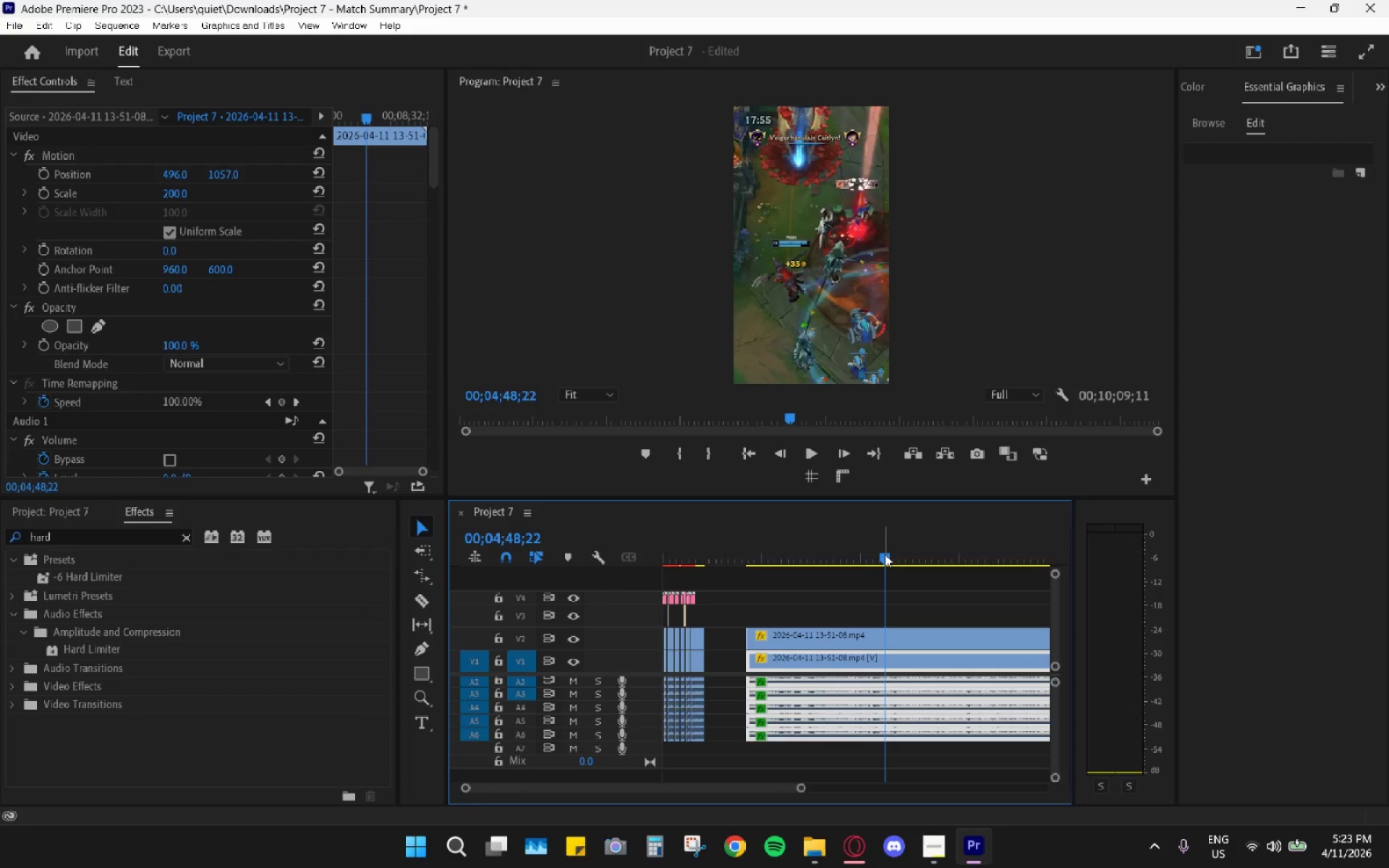 
key(Space)
 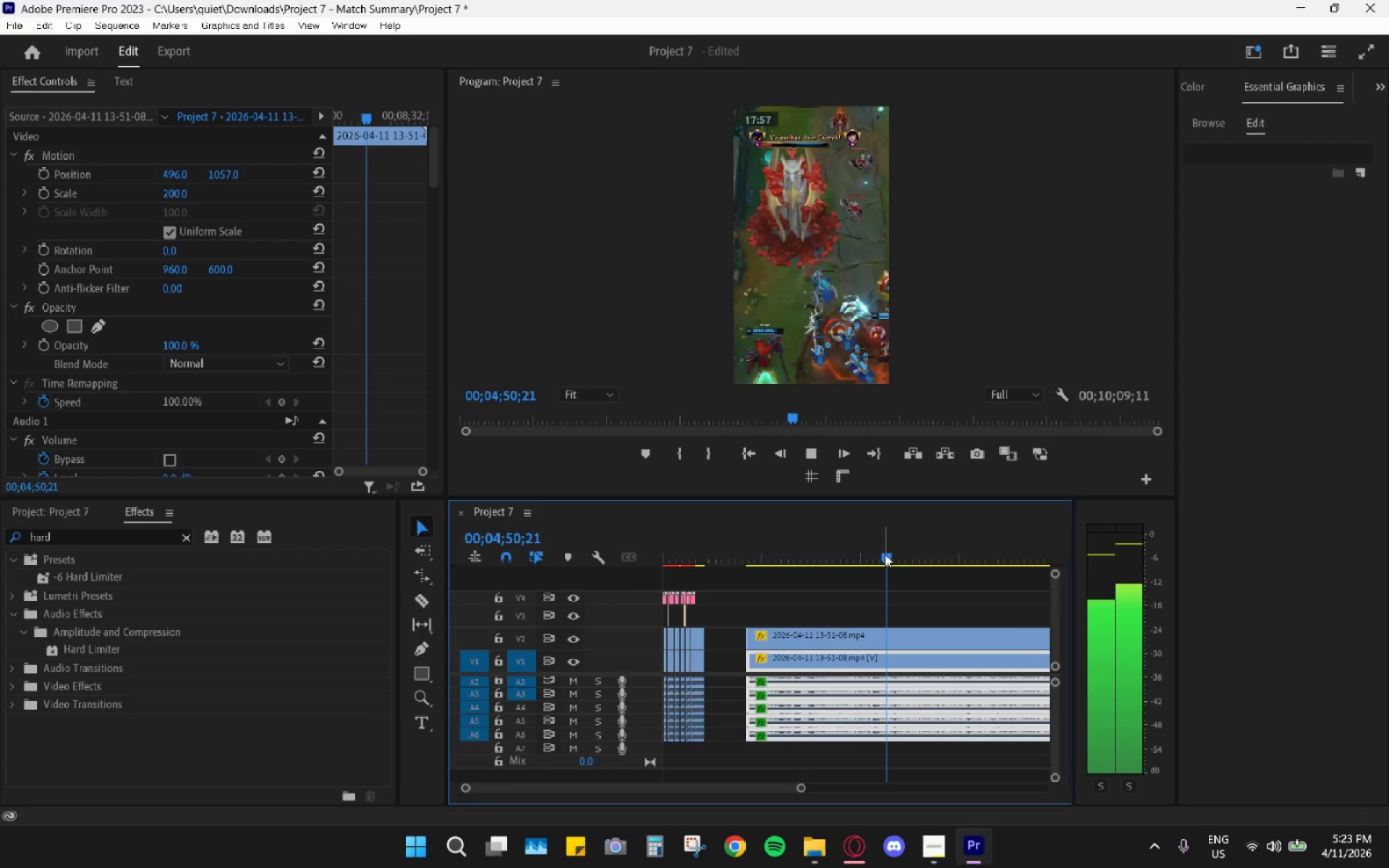 
key(Space)
 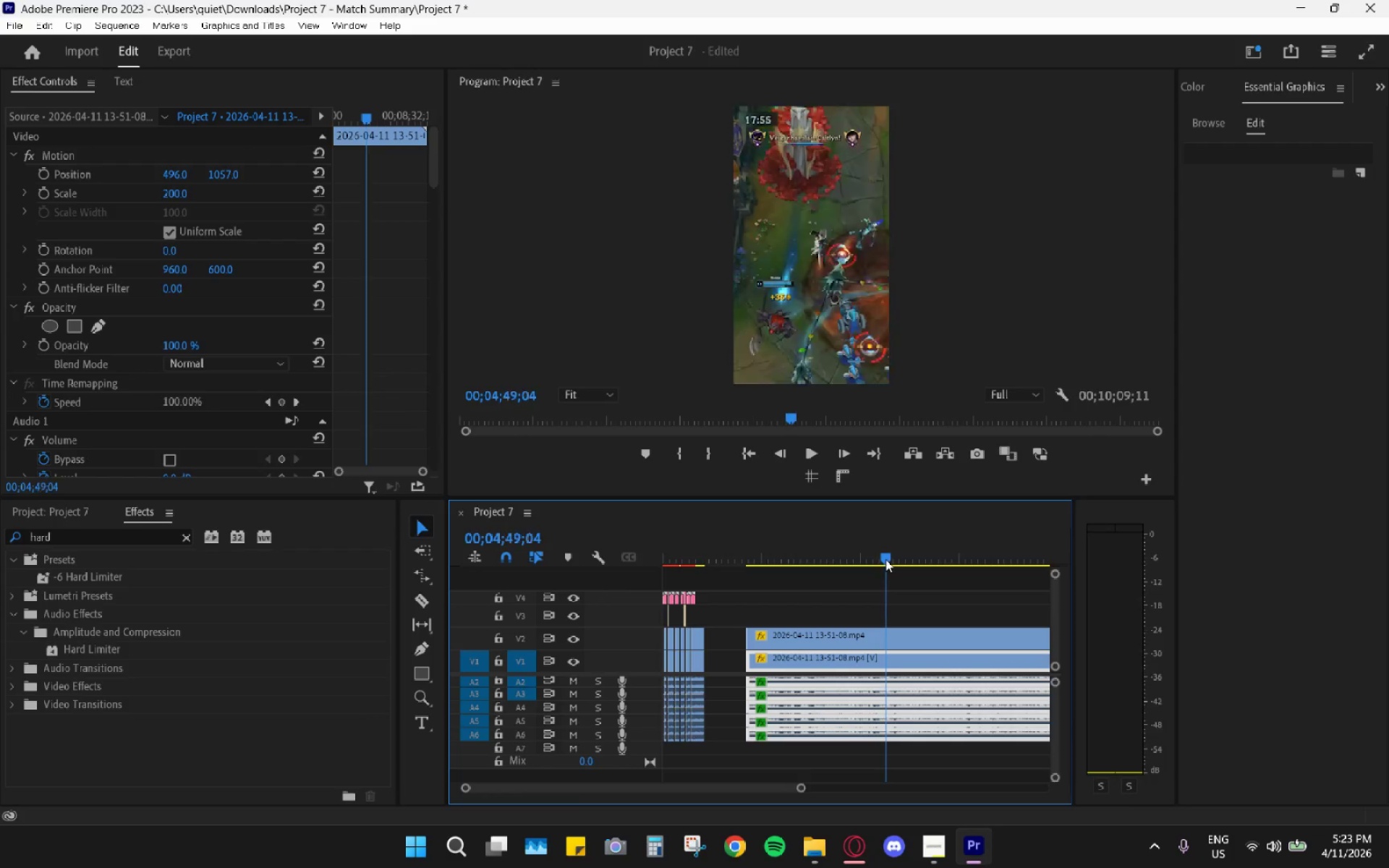 
key(Space)
 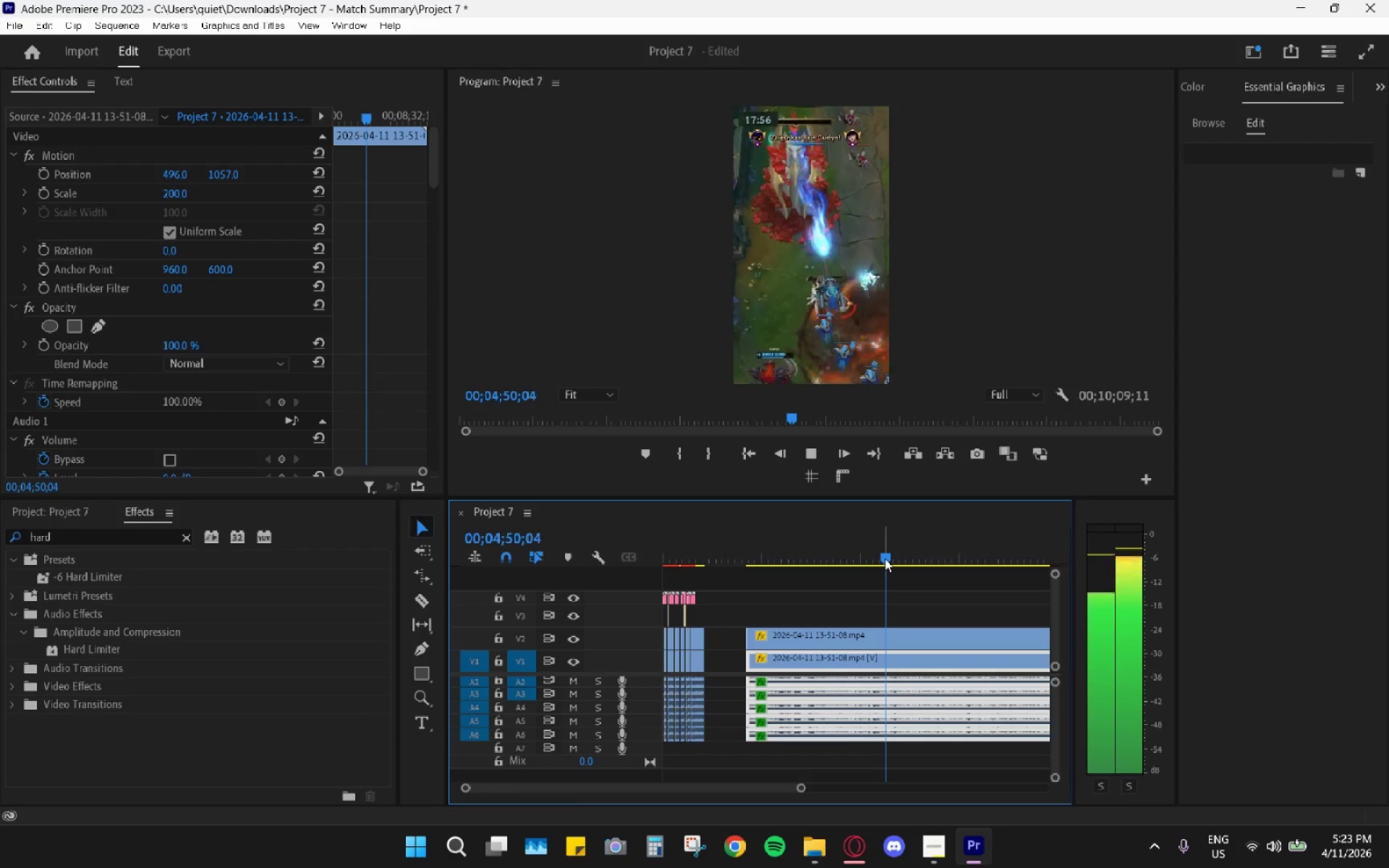 
key(Space)
 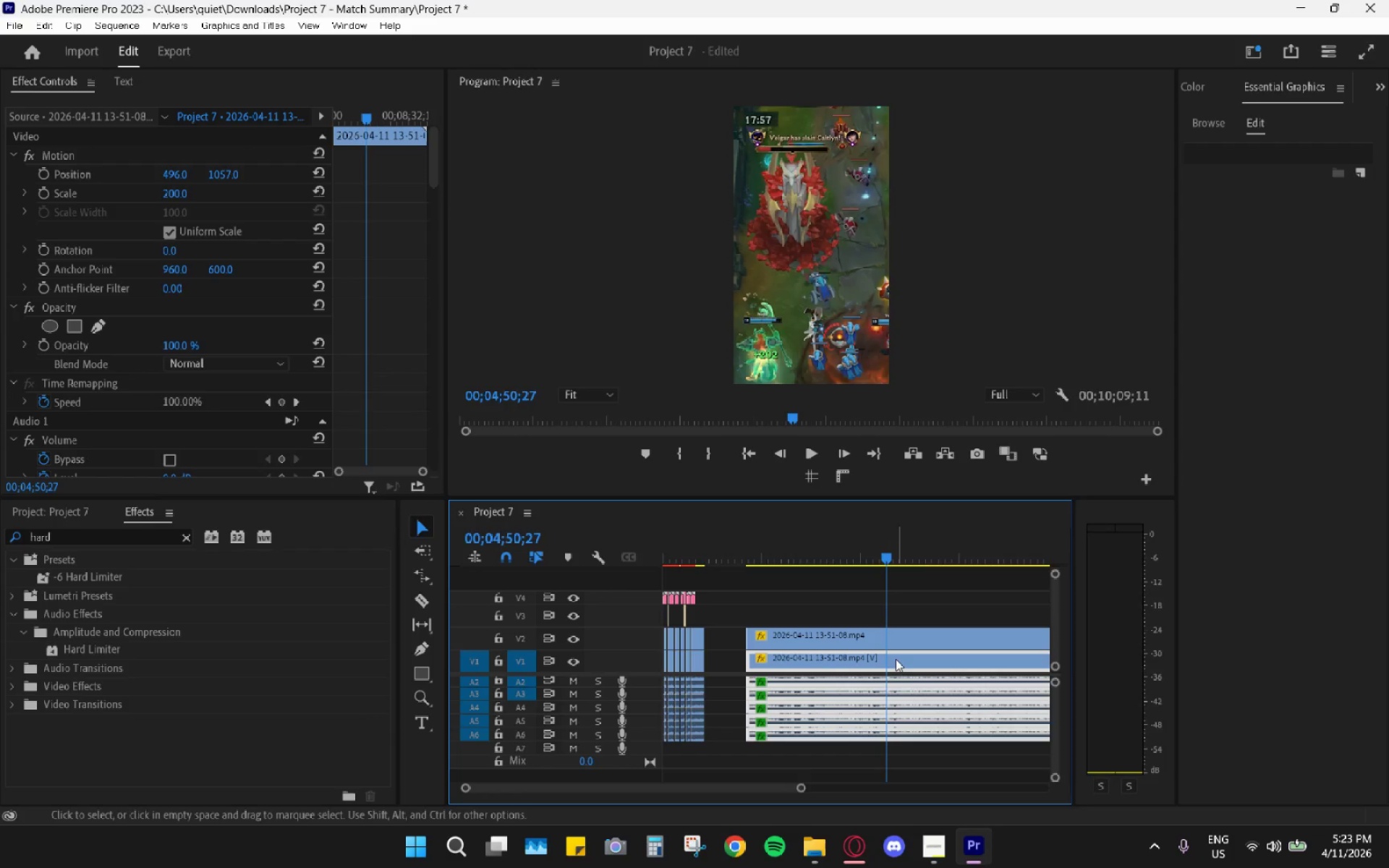 
key(C)
 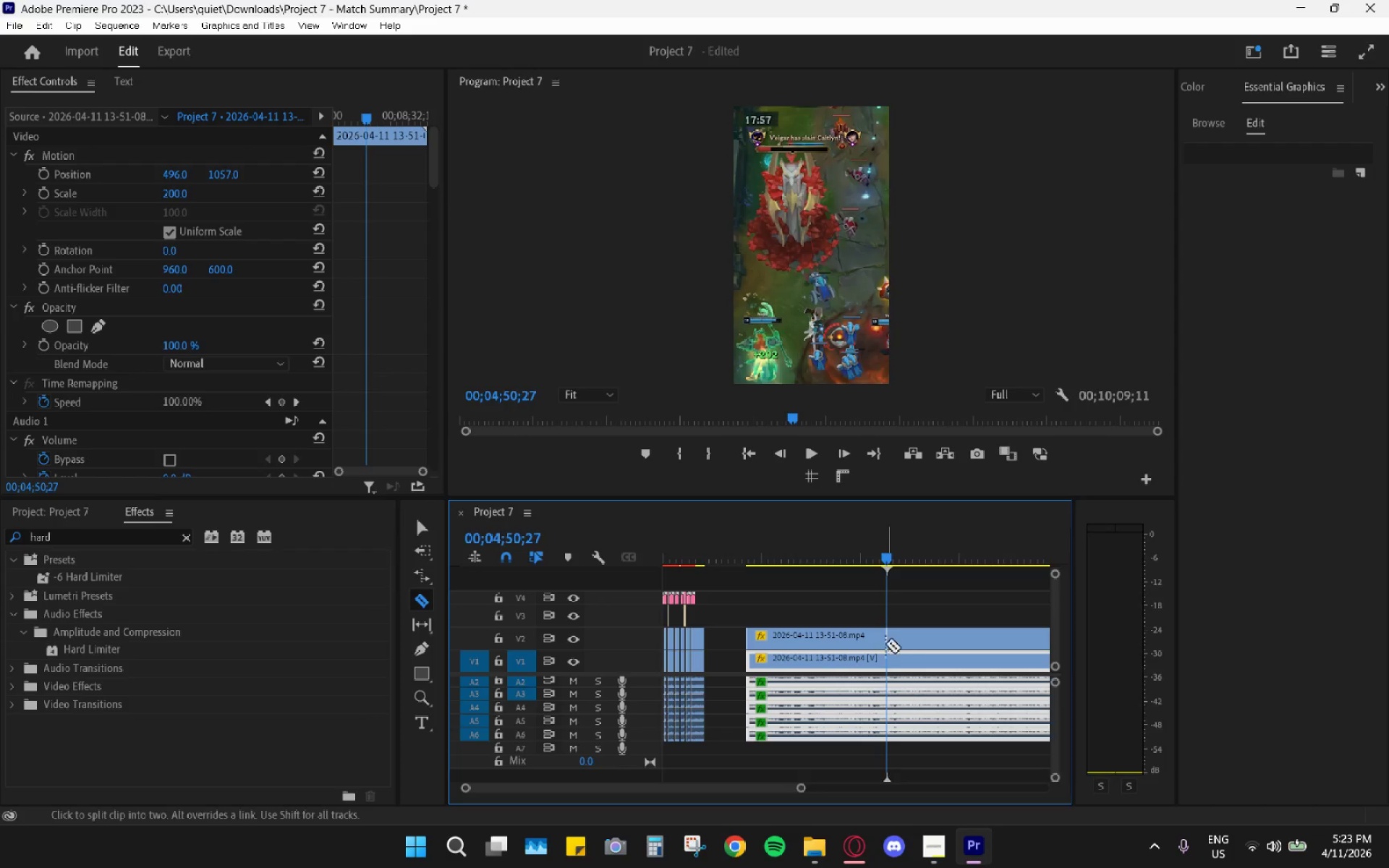 
left_click([885, 641])
 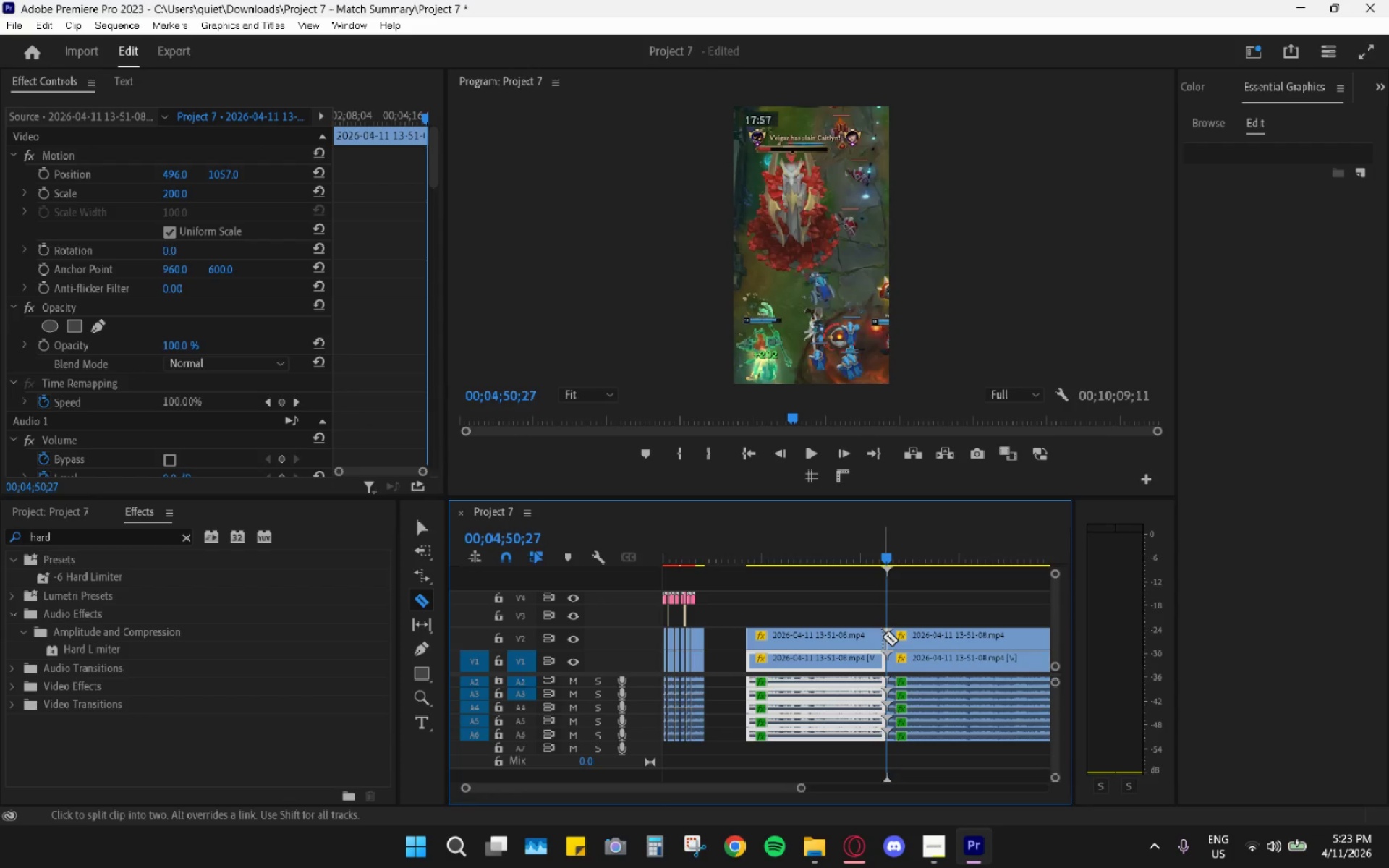 
key(V)
 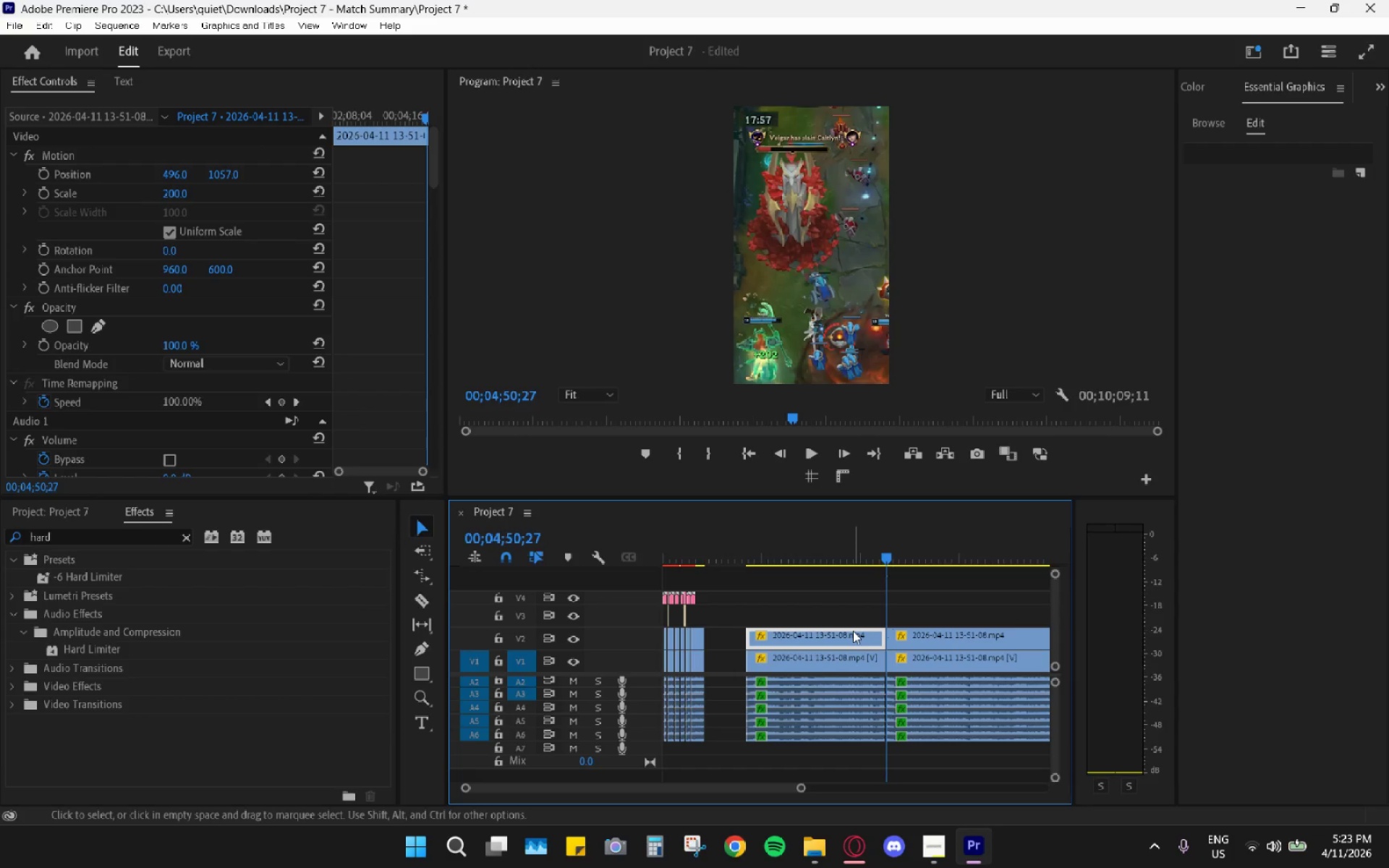 
key(H)
 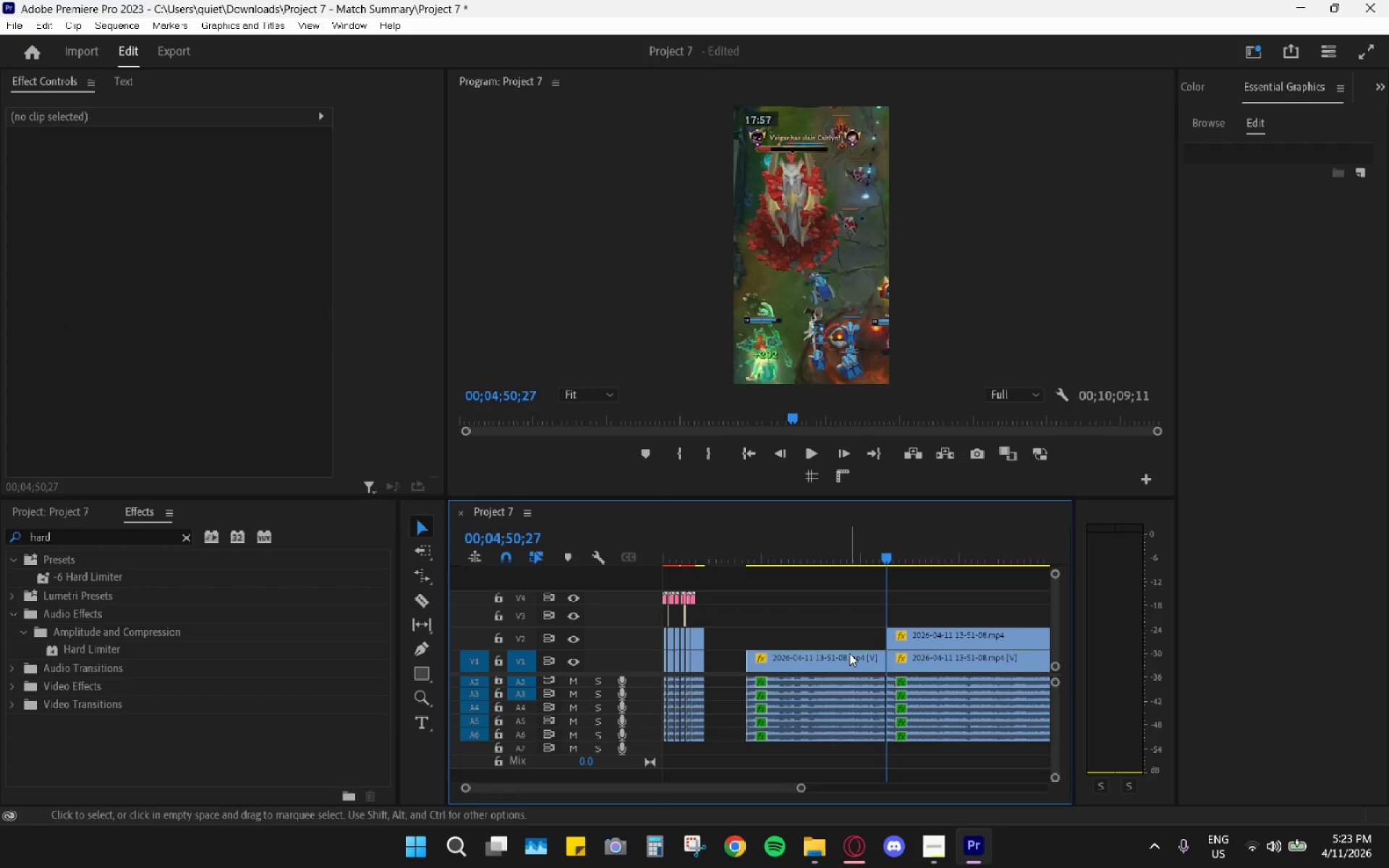 
left_click([849, 653])
 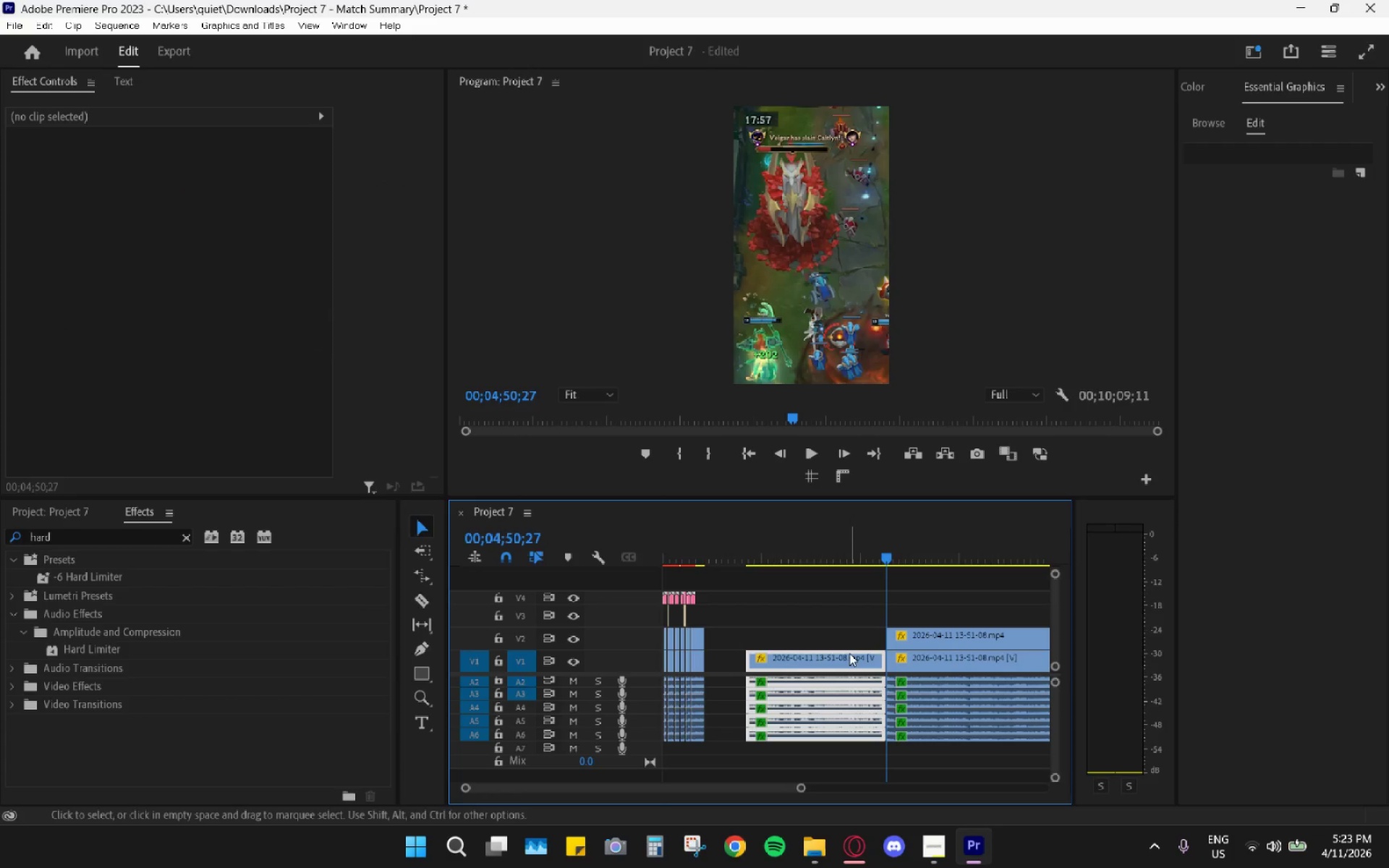 
type(hh )
 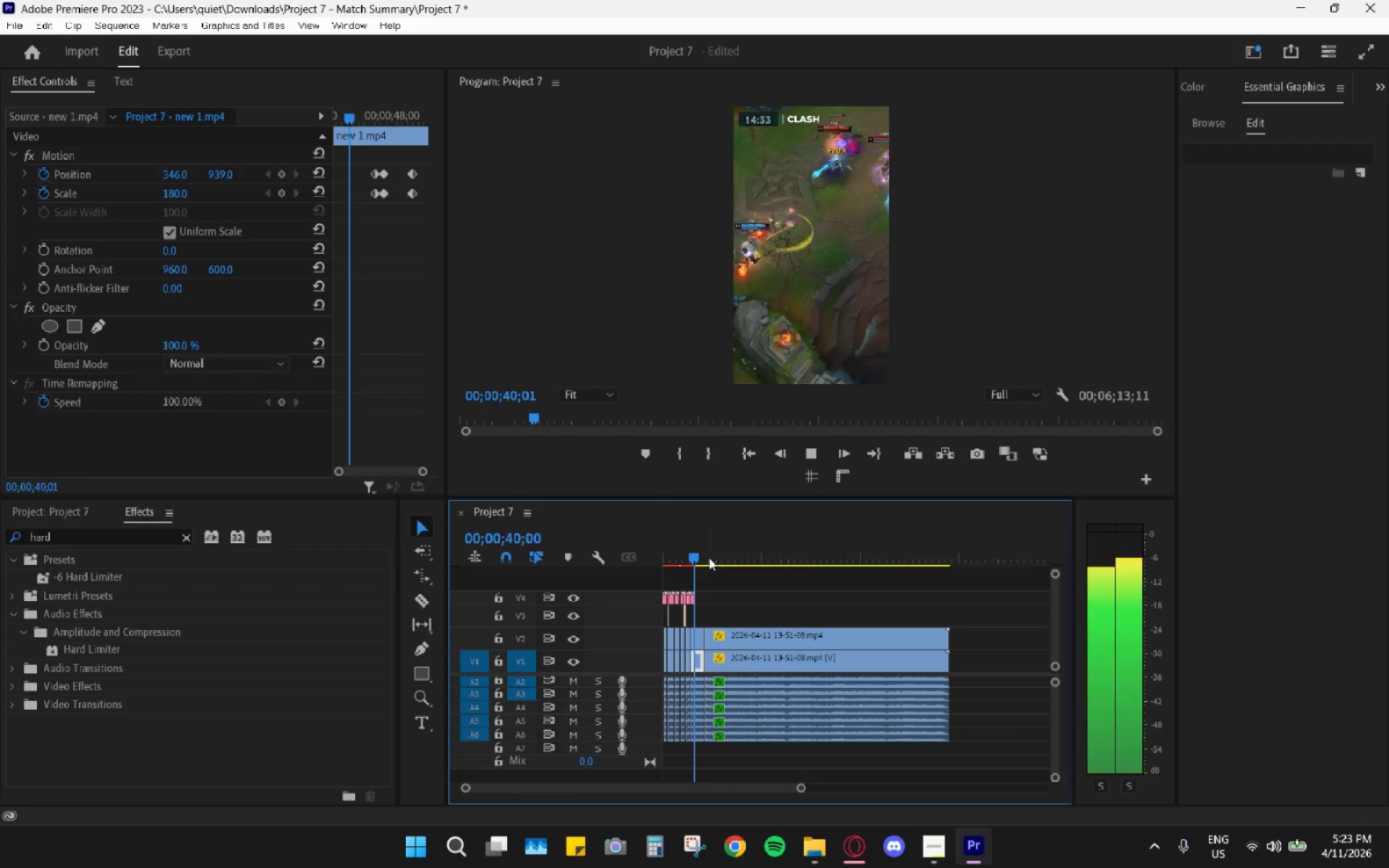 
left_click_drag(start_coordinate=[721, 555], to_coordinate=[696, 552])
 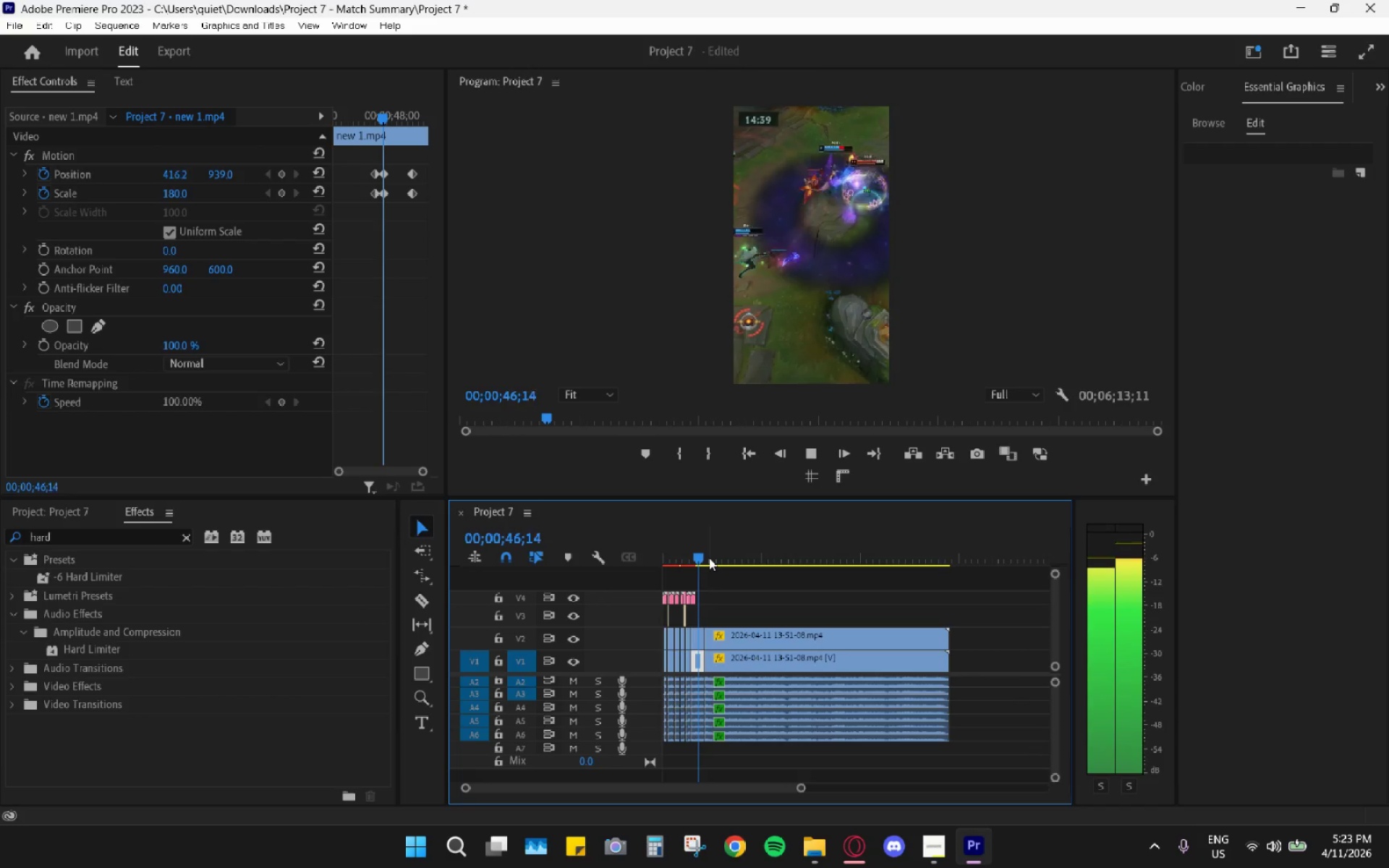 
wait(12.08)
 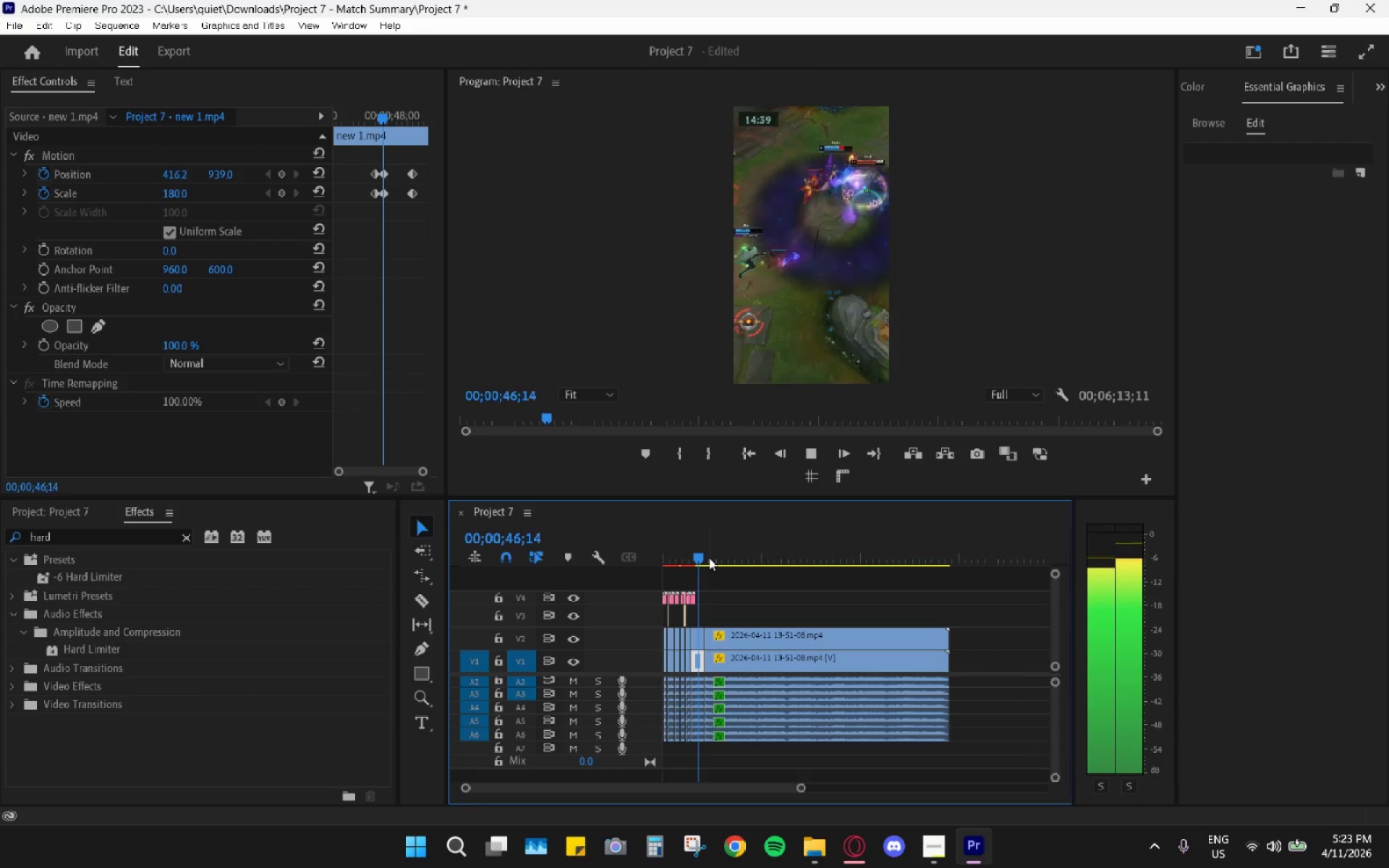 
key(Space)
 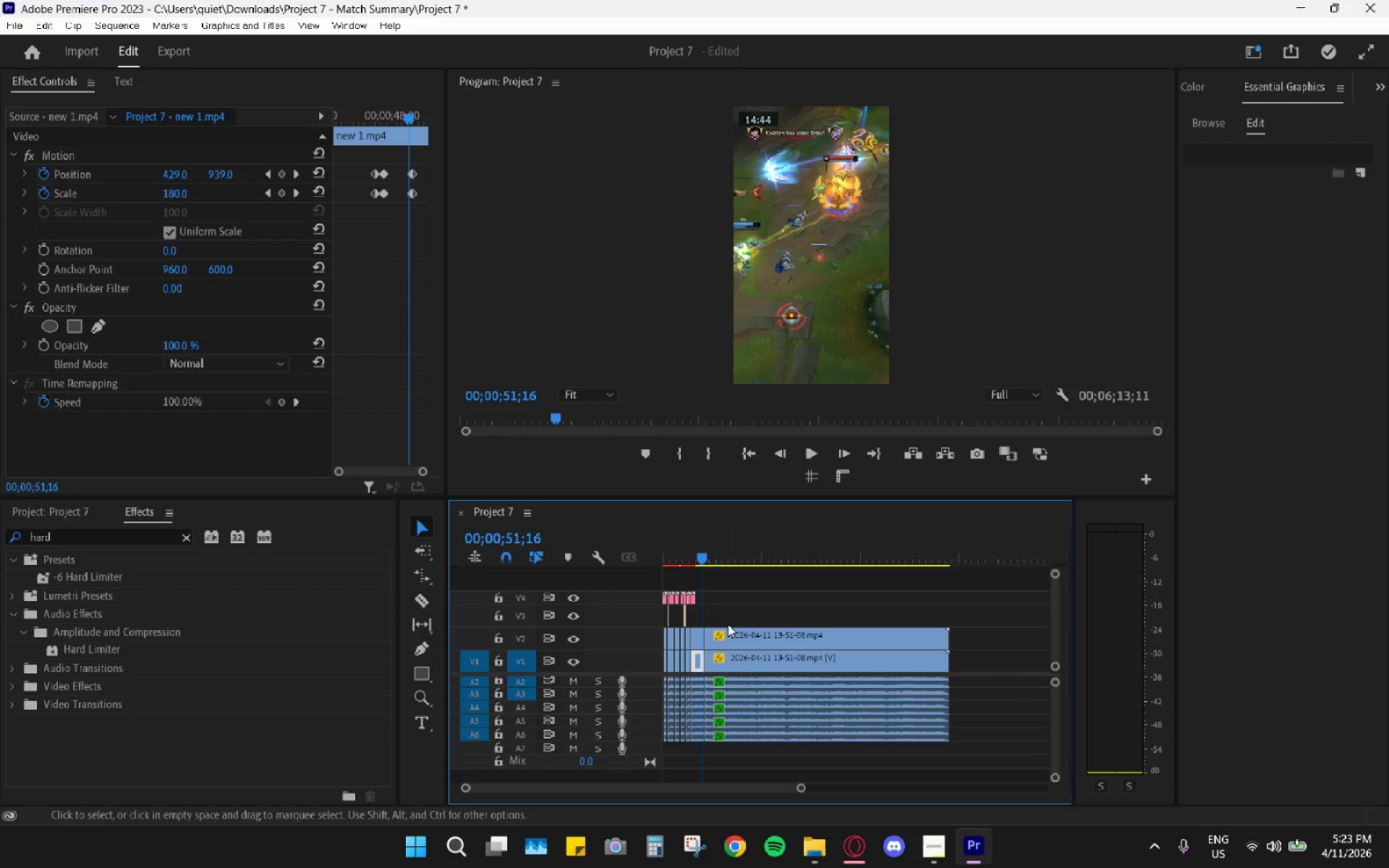 
key(Space)
 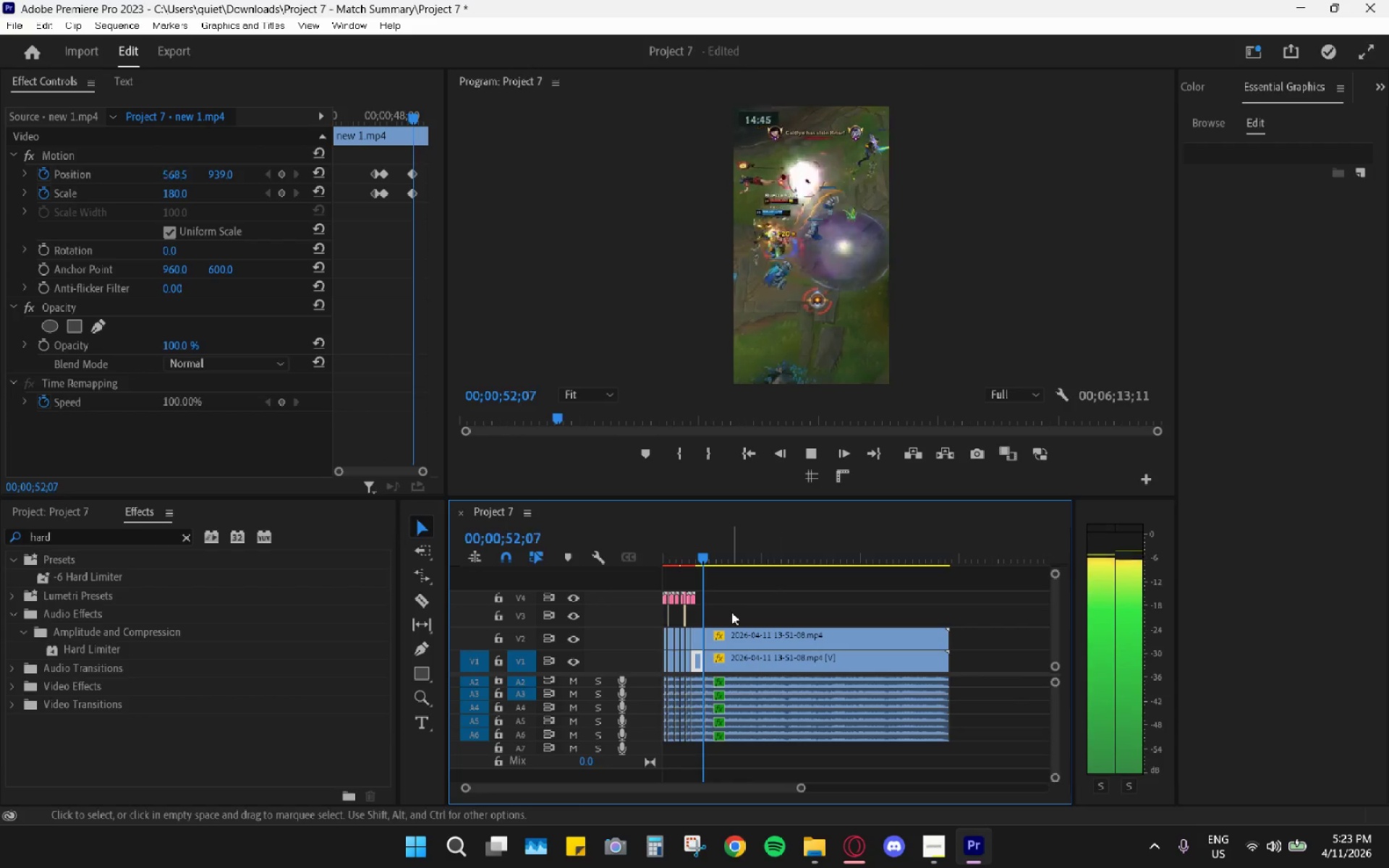 
key(Space)
 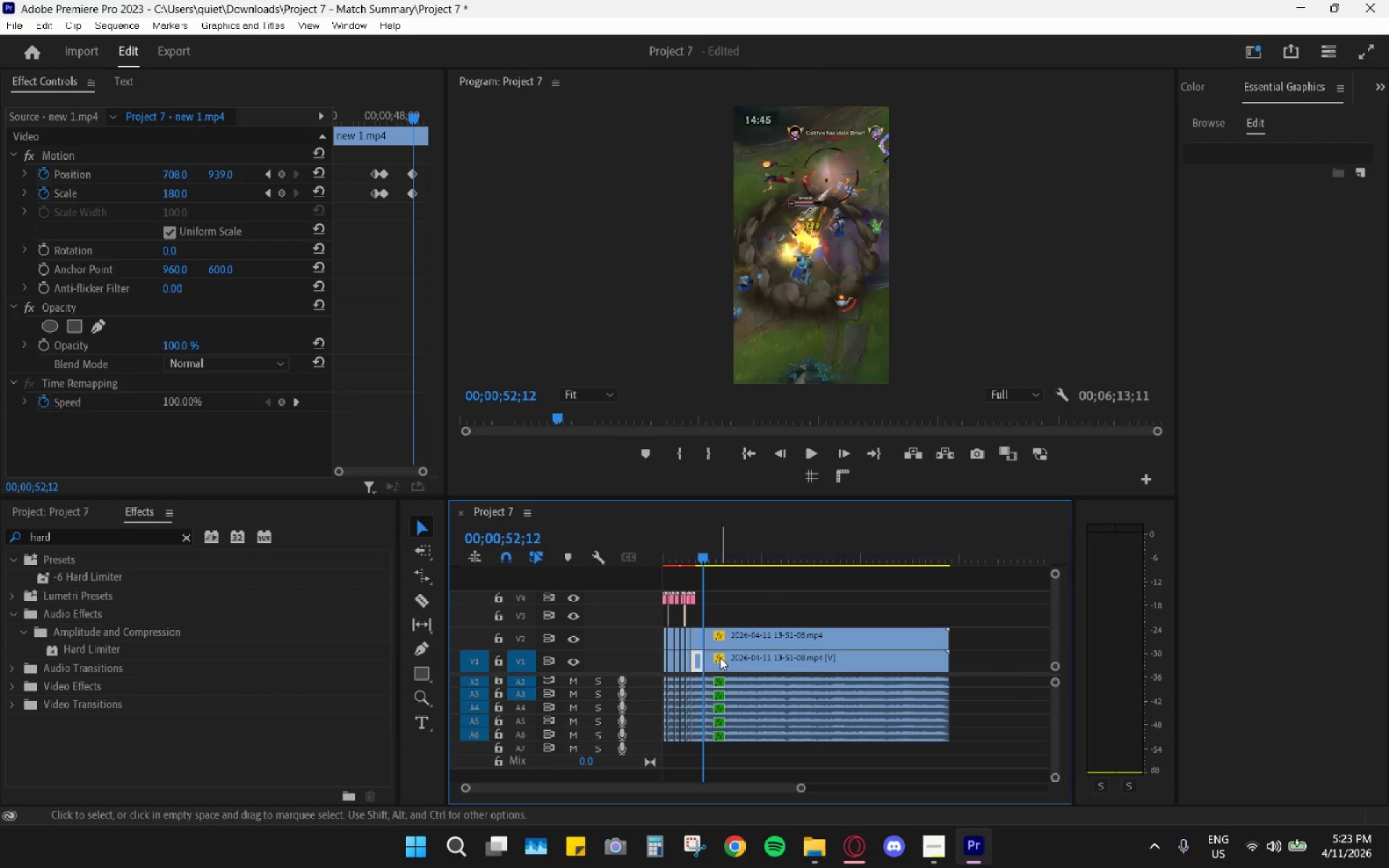 
key(Space)
 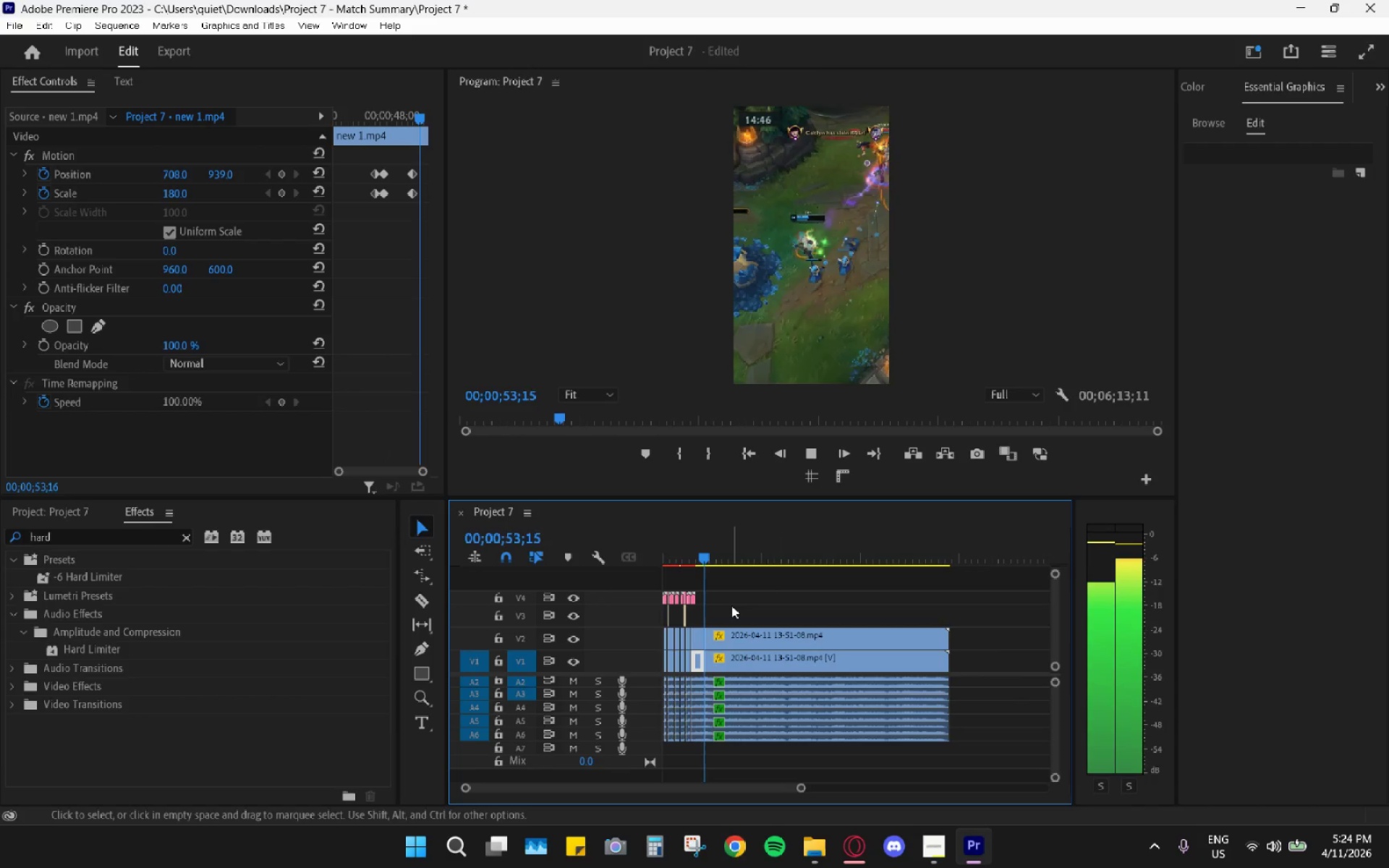 
key(Space)
 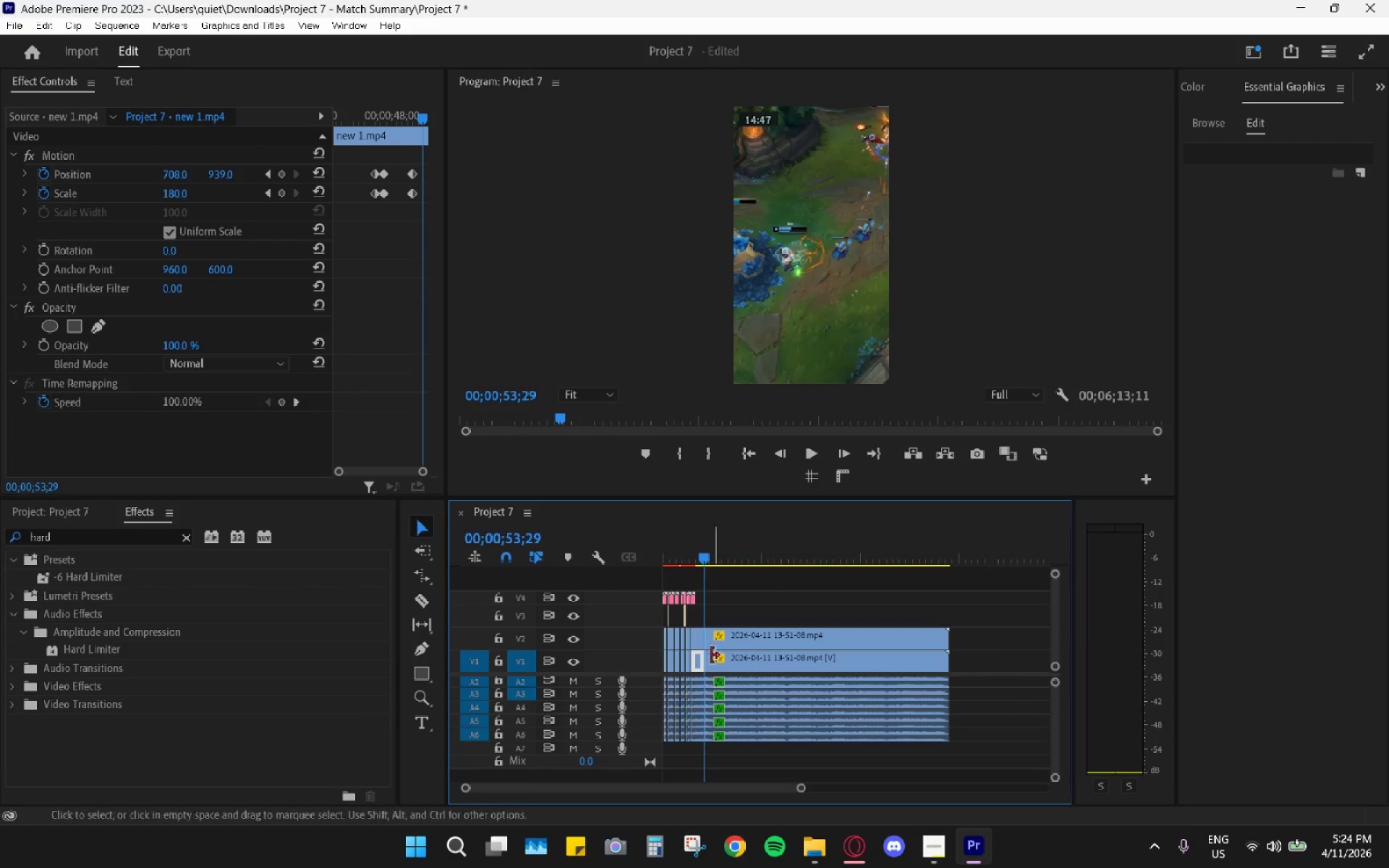 
hold_key(key=AltLeft, duration=0.86)
hold_key(key=AltLeft, duration=0.41)
scroll: coordinate [823, 642], scroll_direction: up, amount: 34.0
 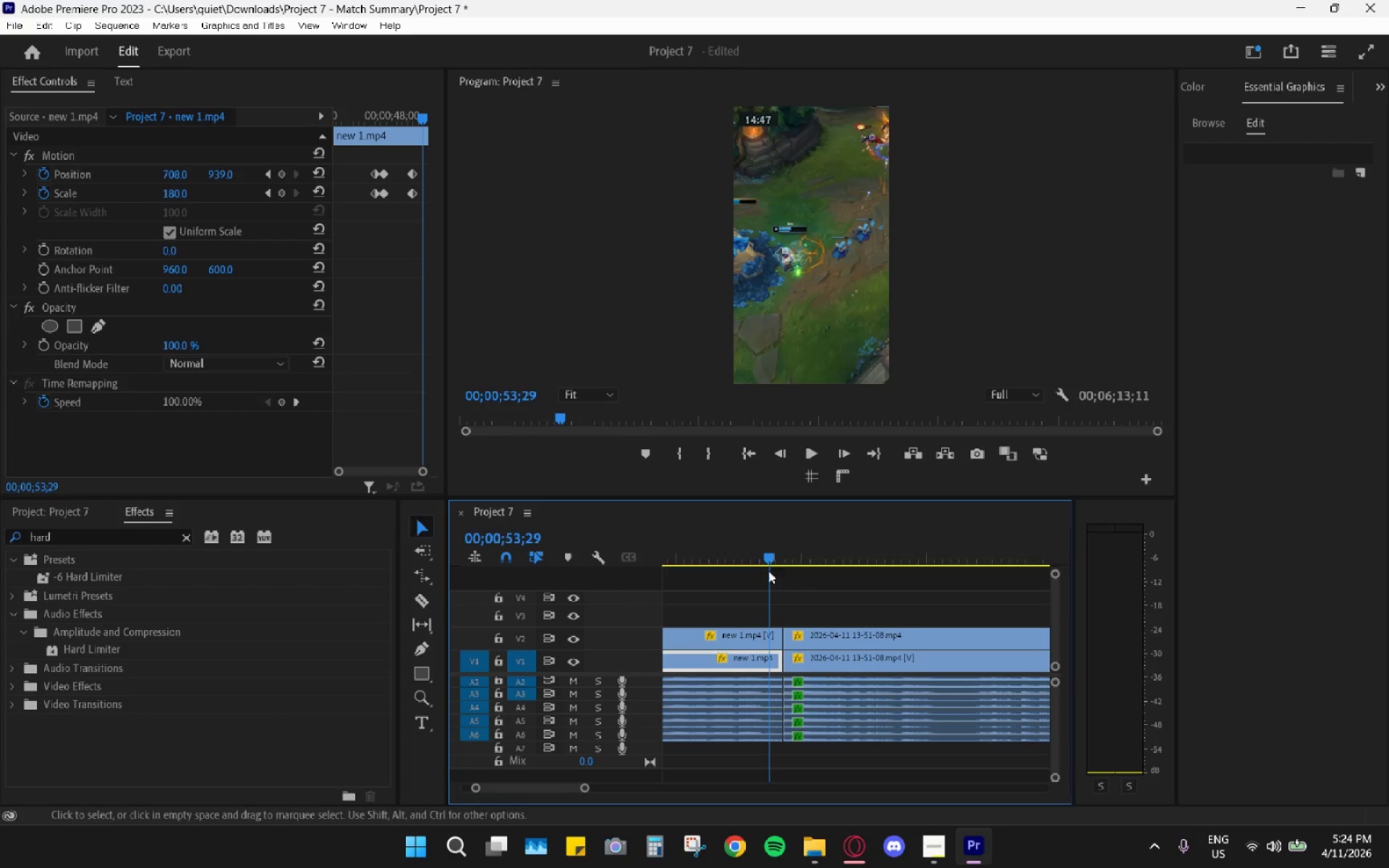 
key(C)
 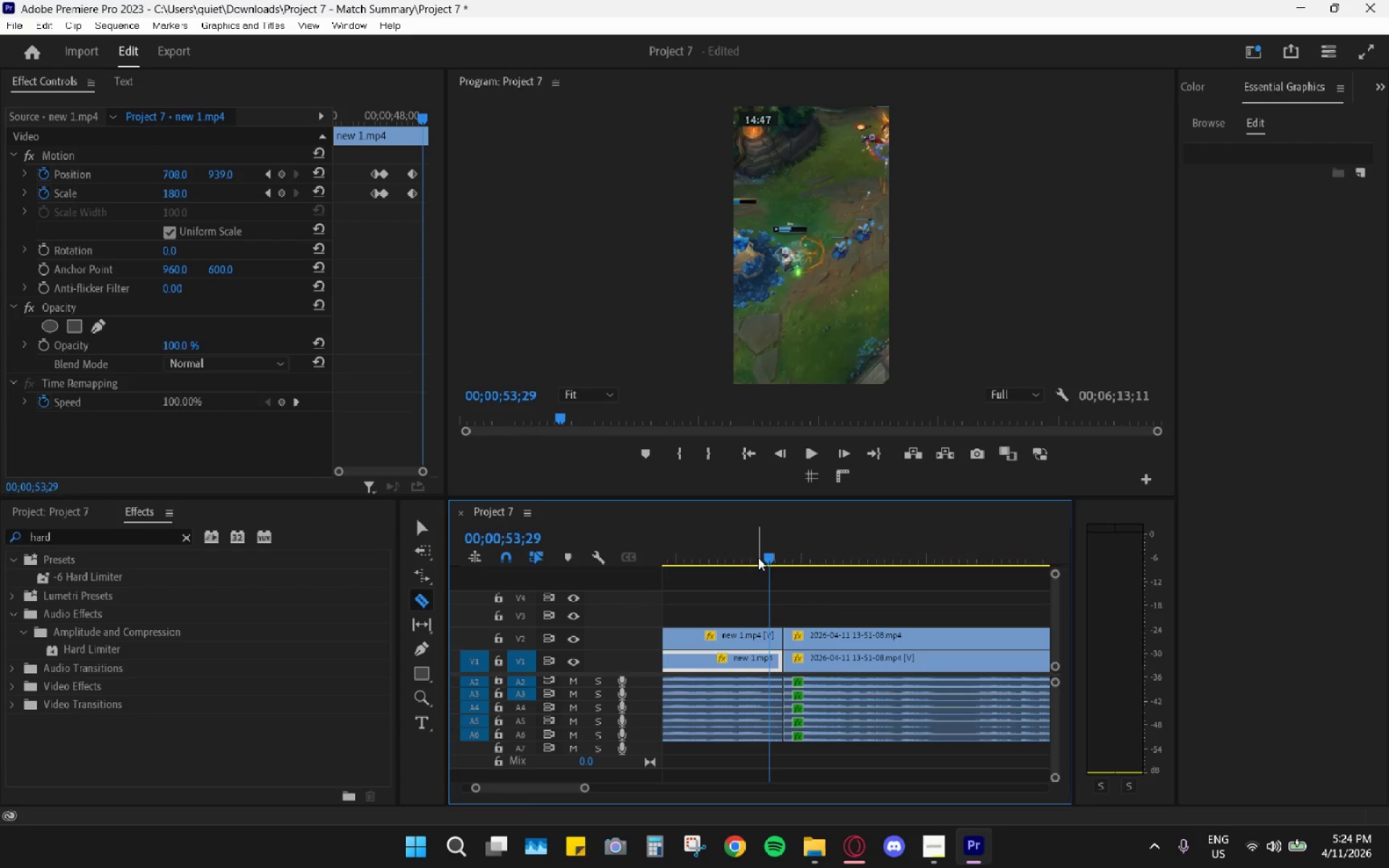 
left_click_drag(start_coordinate=[763, 556], to_coordinate=[756, 553])
 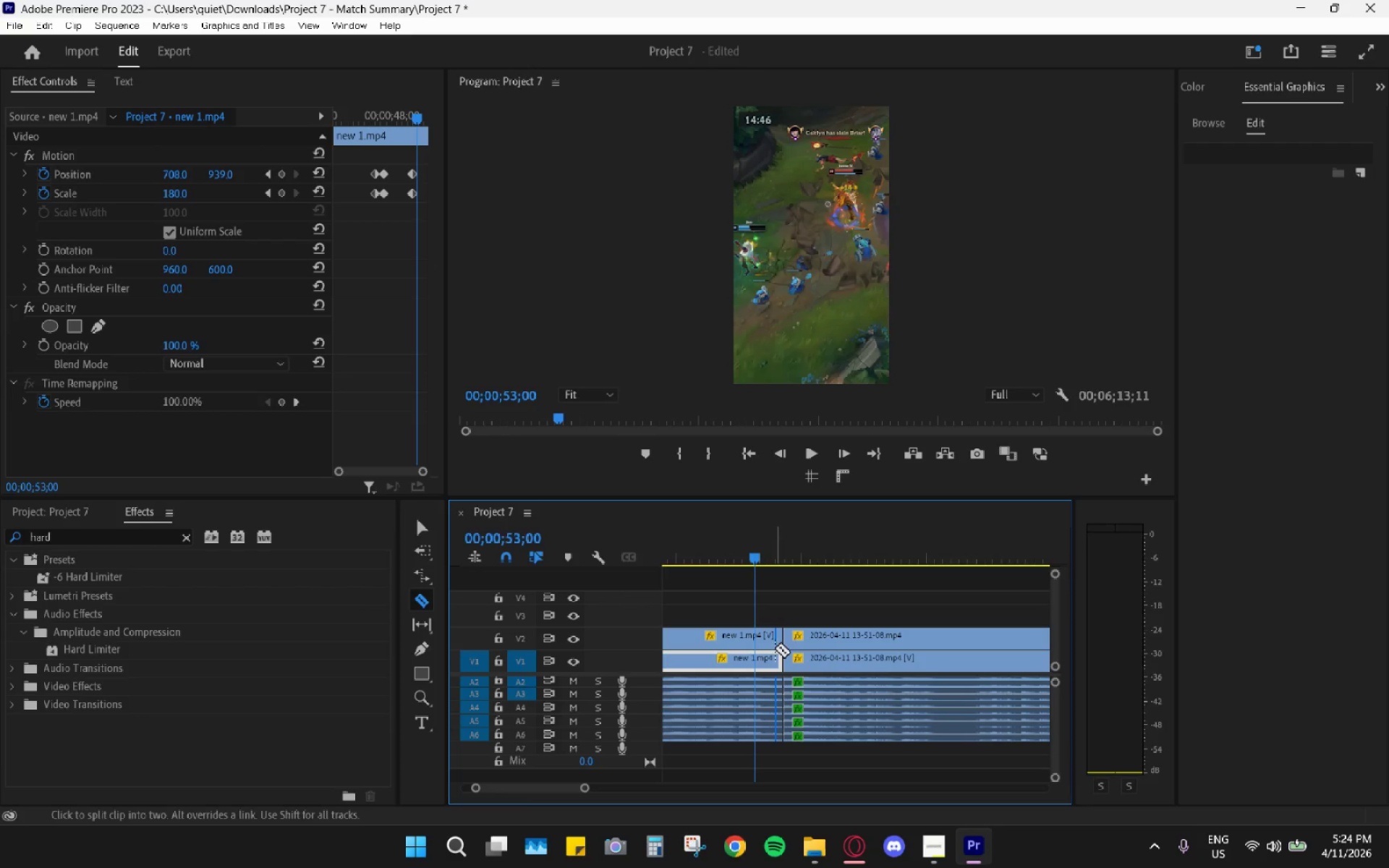 
key(C)
 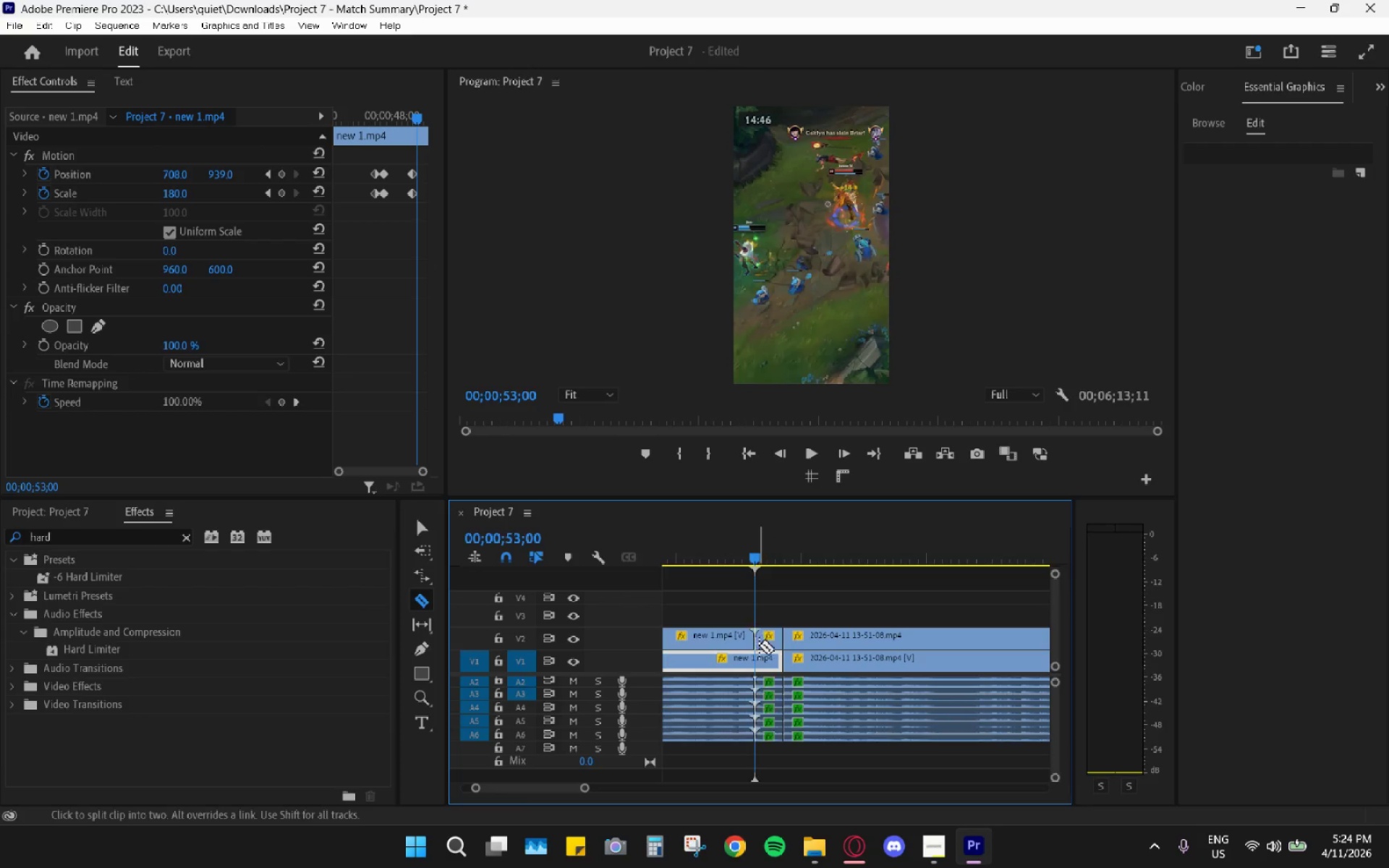 
double_click([757, 665])
 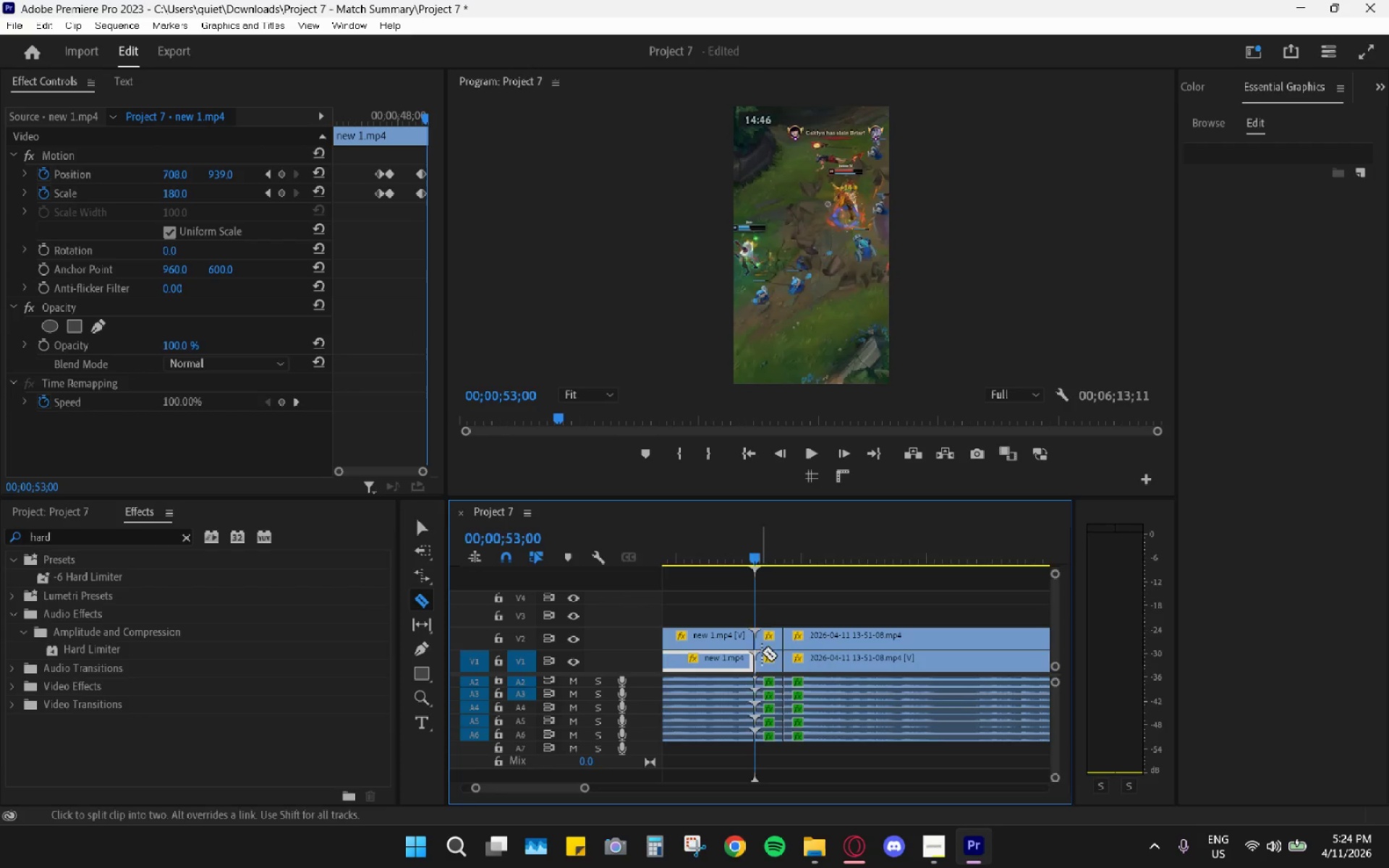 
key(V)
 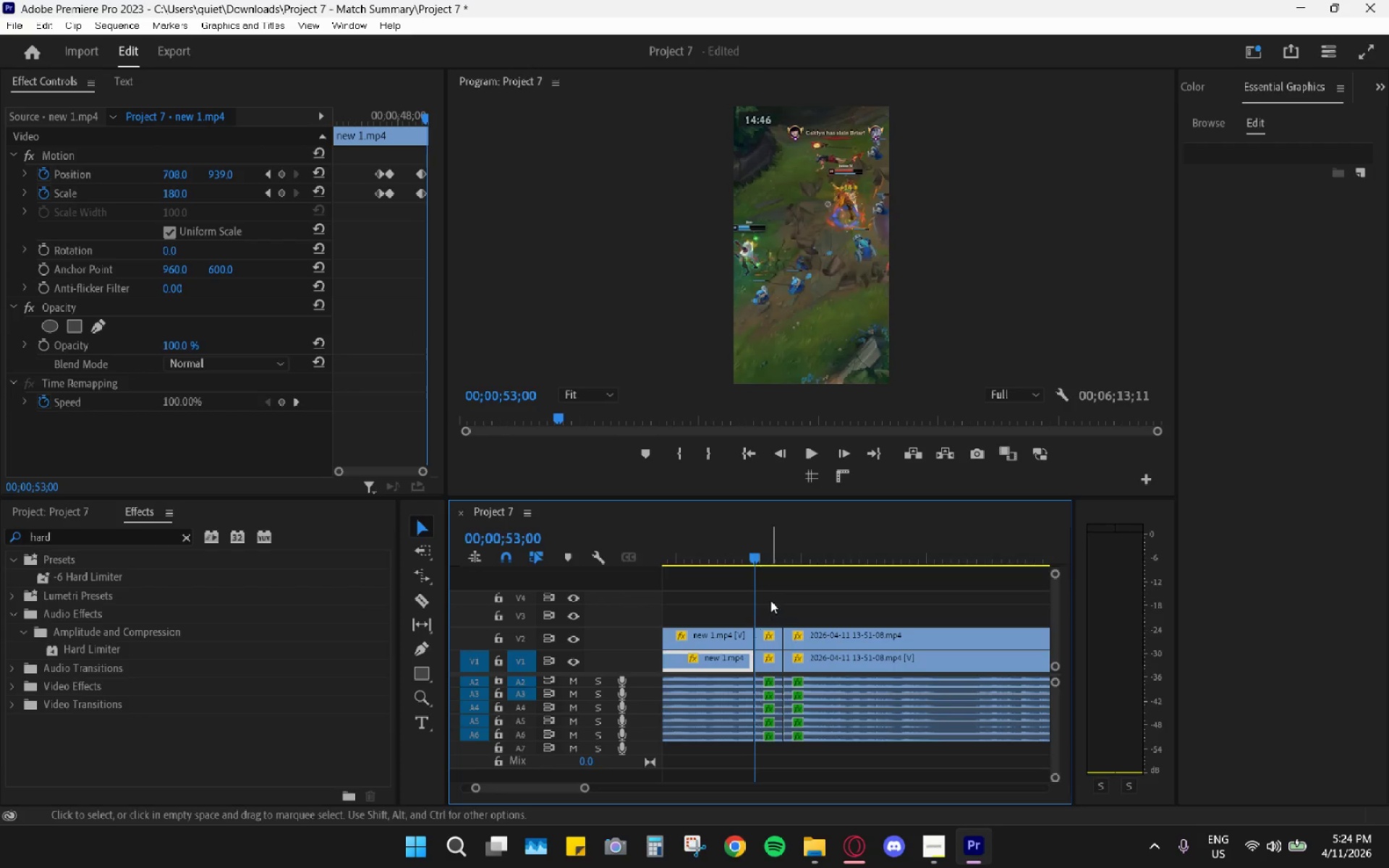 
left_click_drag(start_coordinate=[770, 600], to_coordinate=[770, 749])
 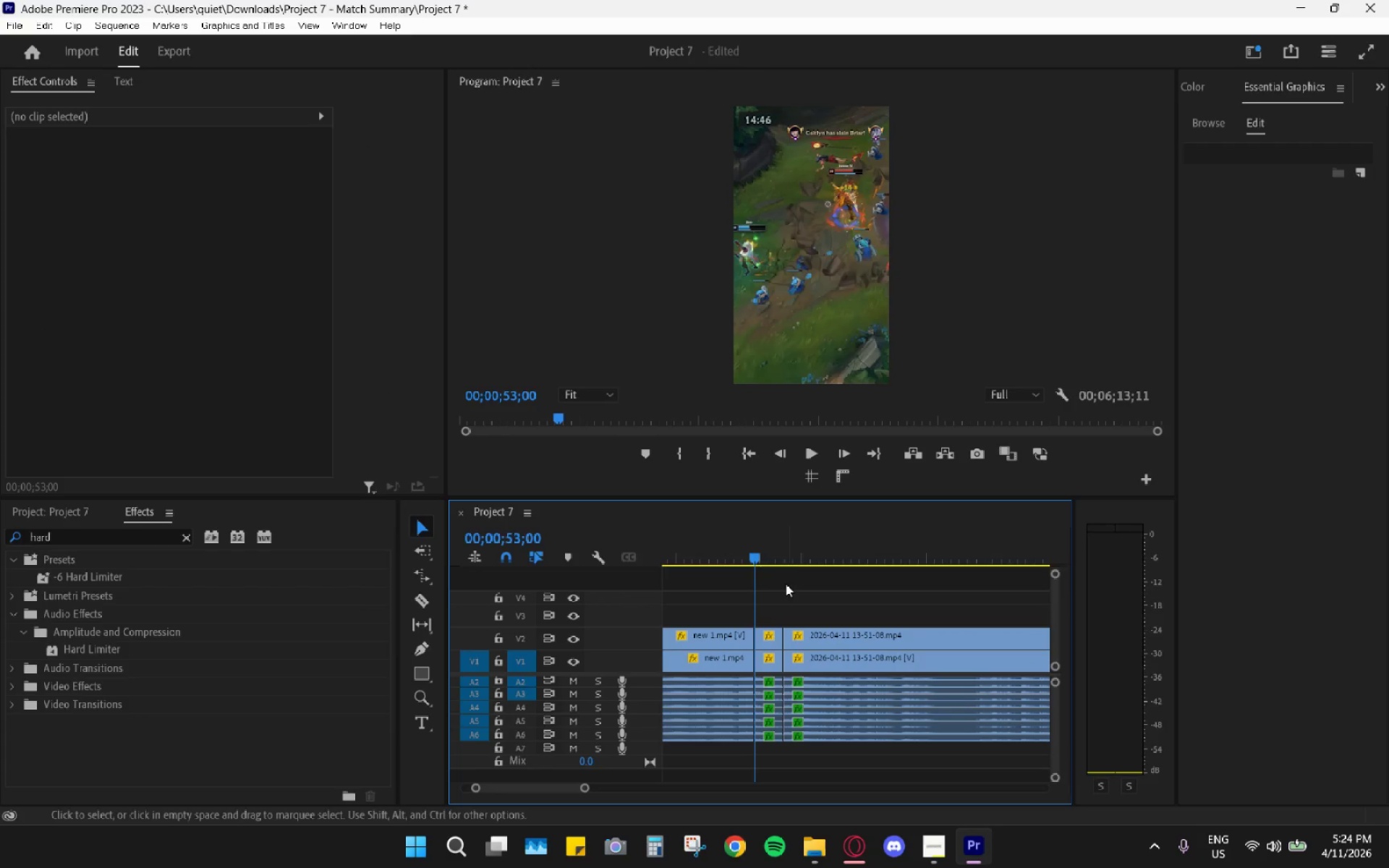 
left_click_drag(start_coordinate=[784, 577], to_coordinate=[762, 744])
 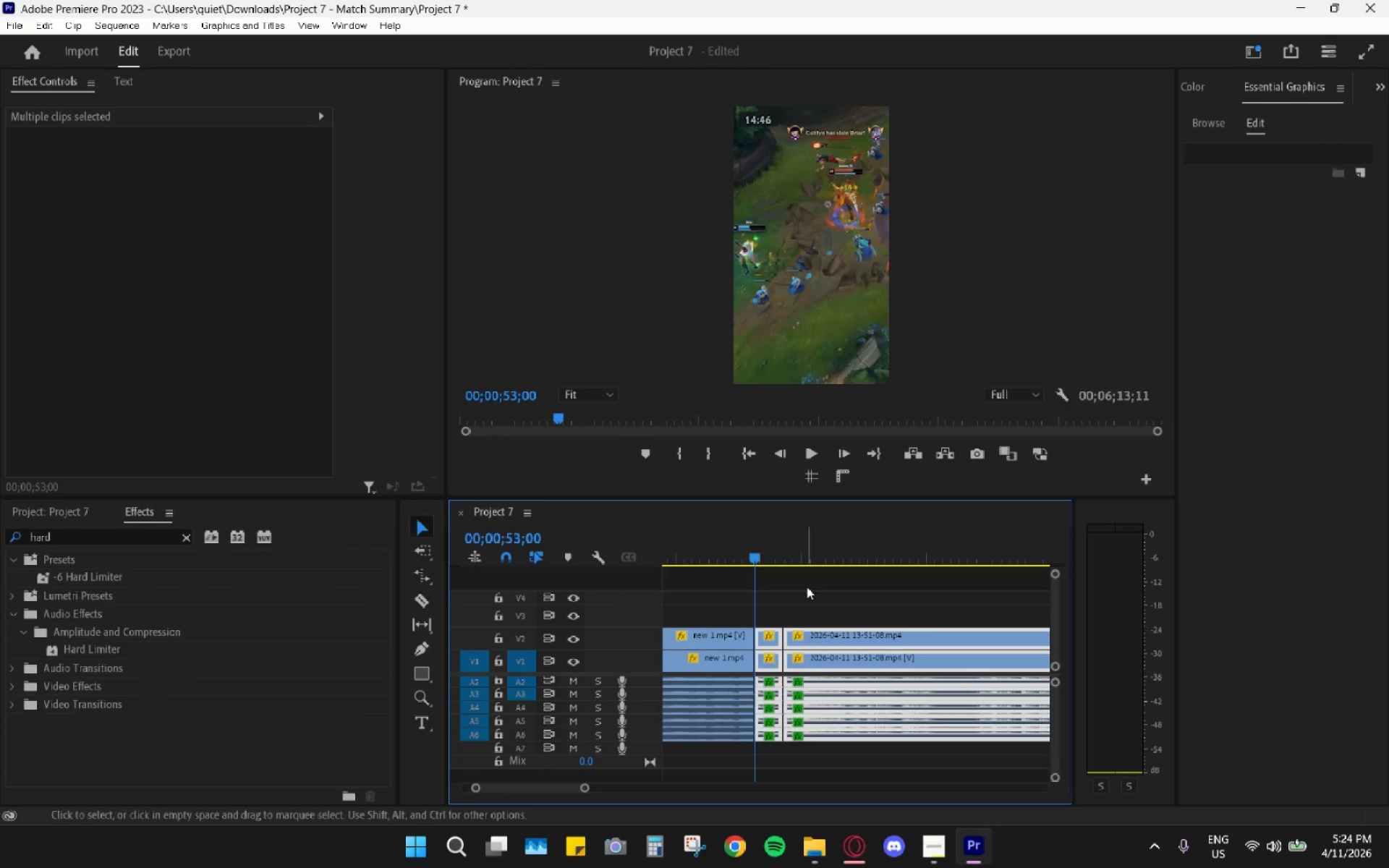 
left_click([819, 576])
 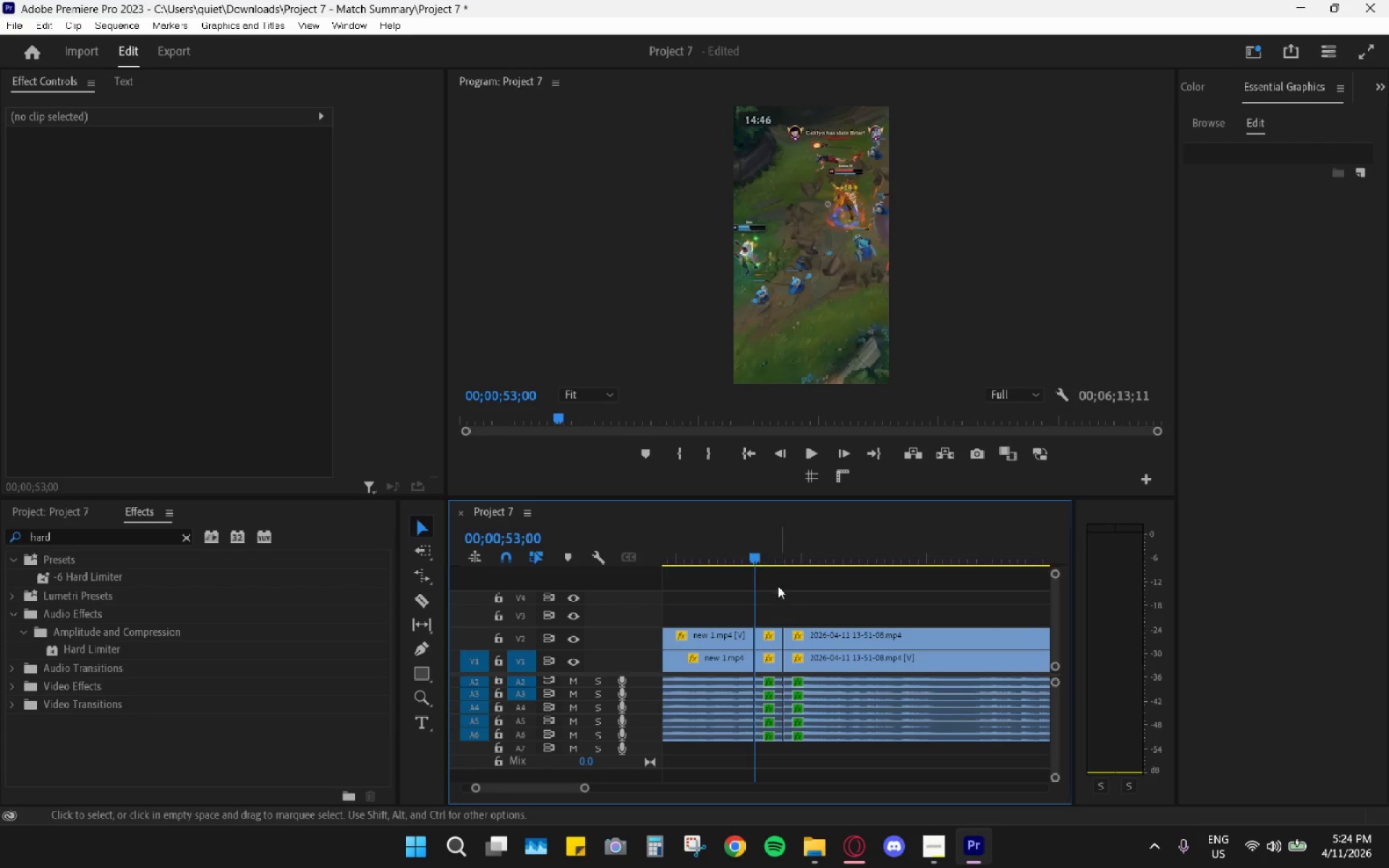 
left_click_drag(start_coordinate=[773, 595], to_coordinate=[765, 759])
 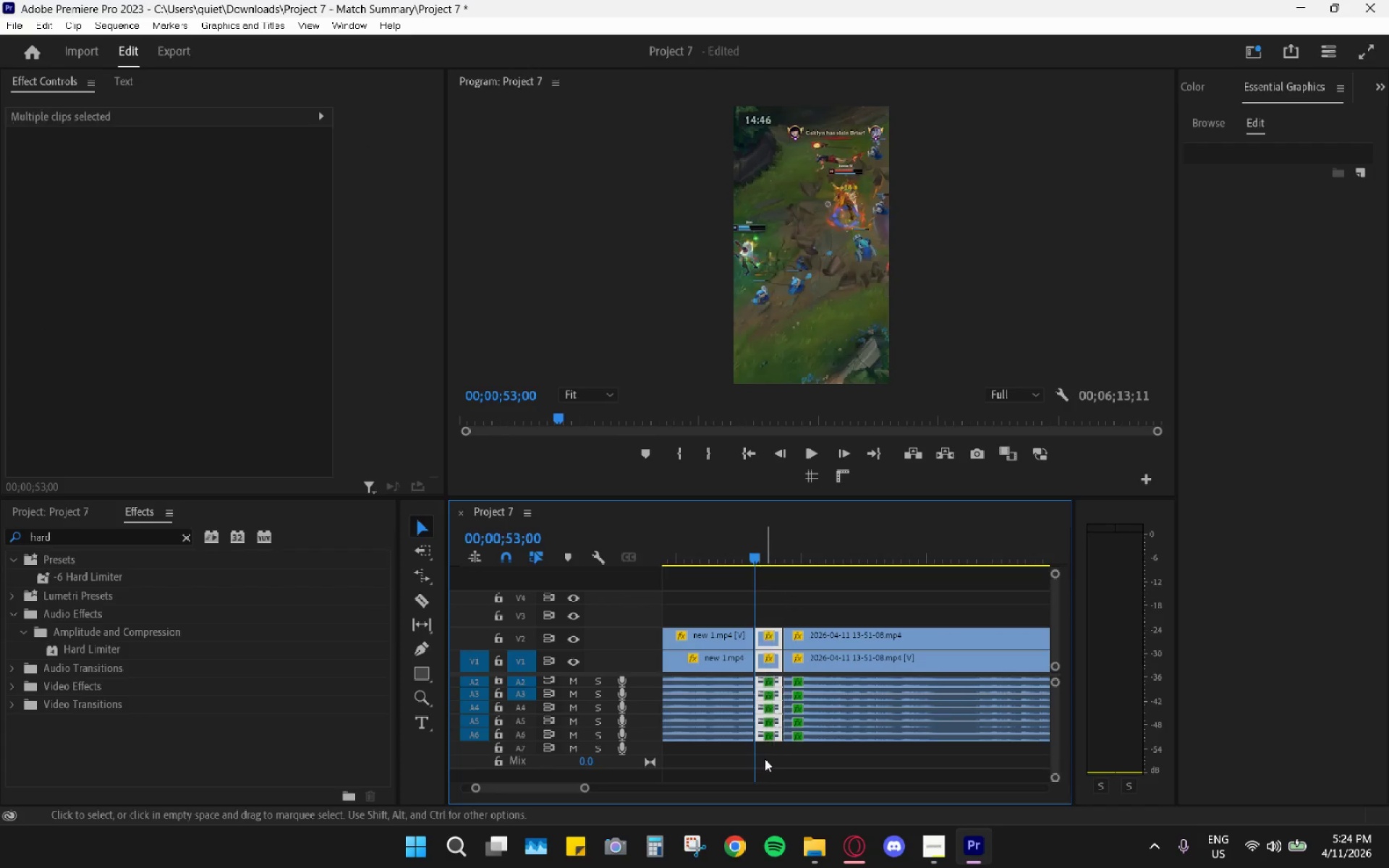 
key(H)
 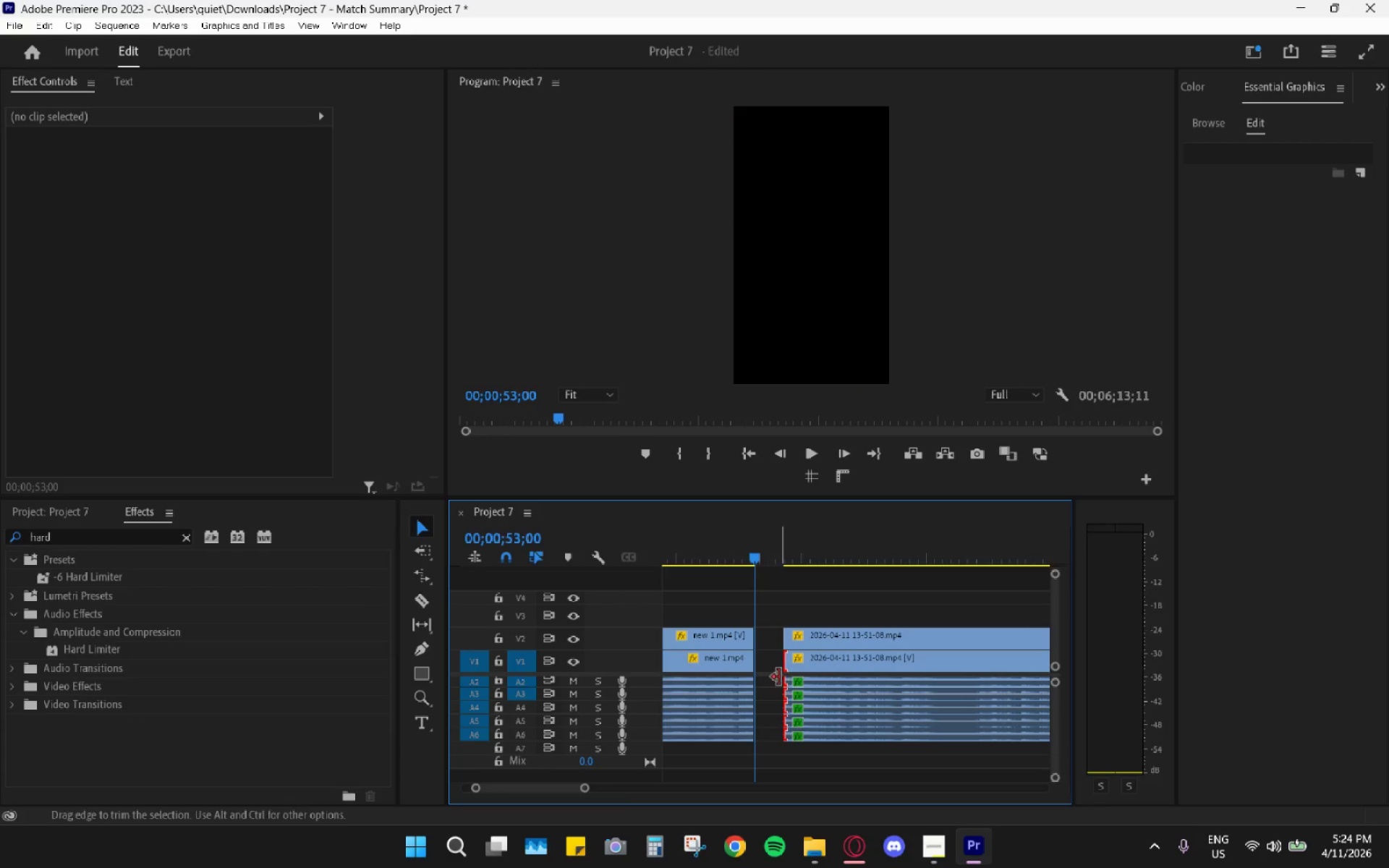 
double_click([777, 676])
 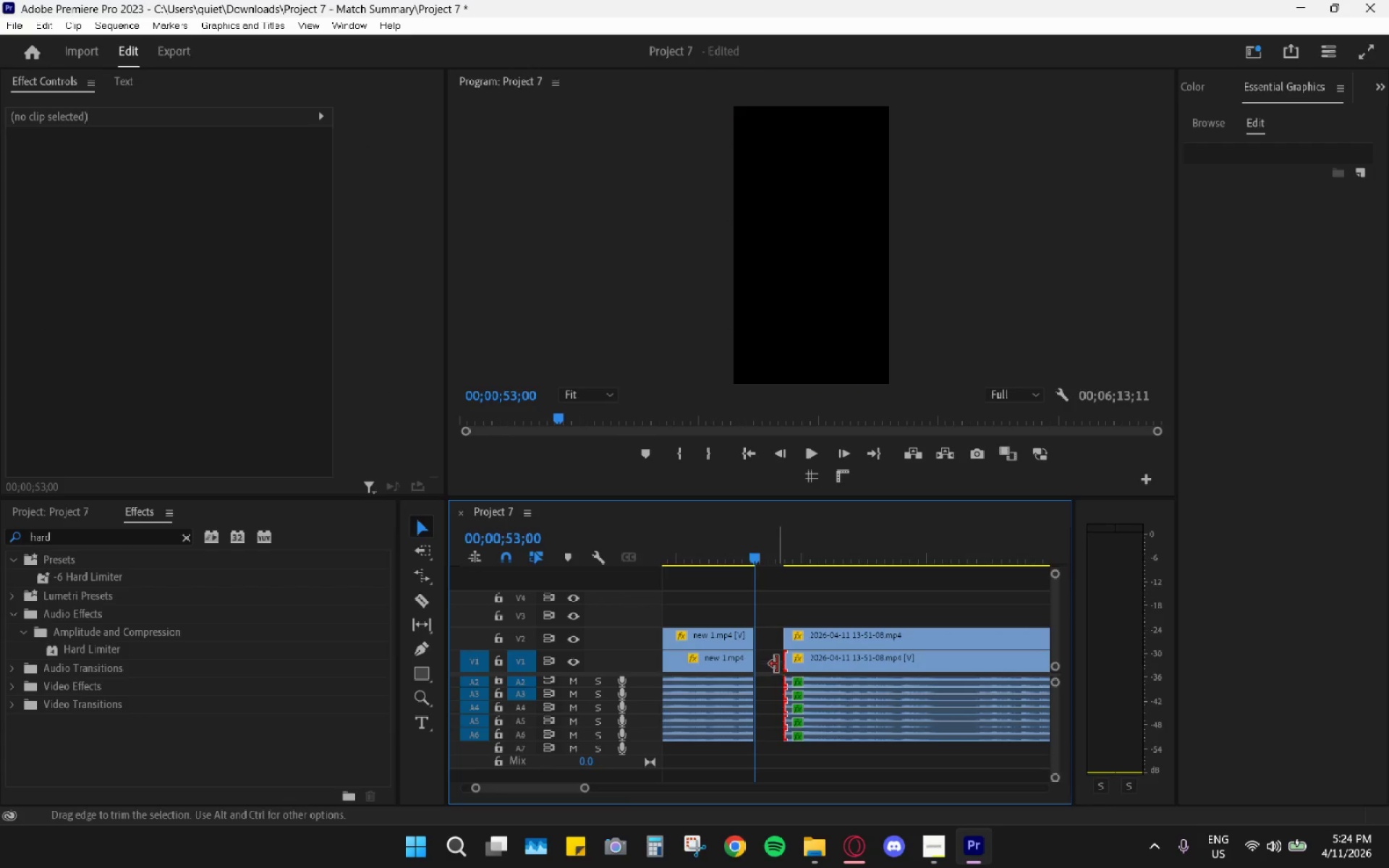 
triple_click([776, 658])
 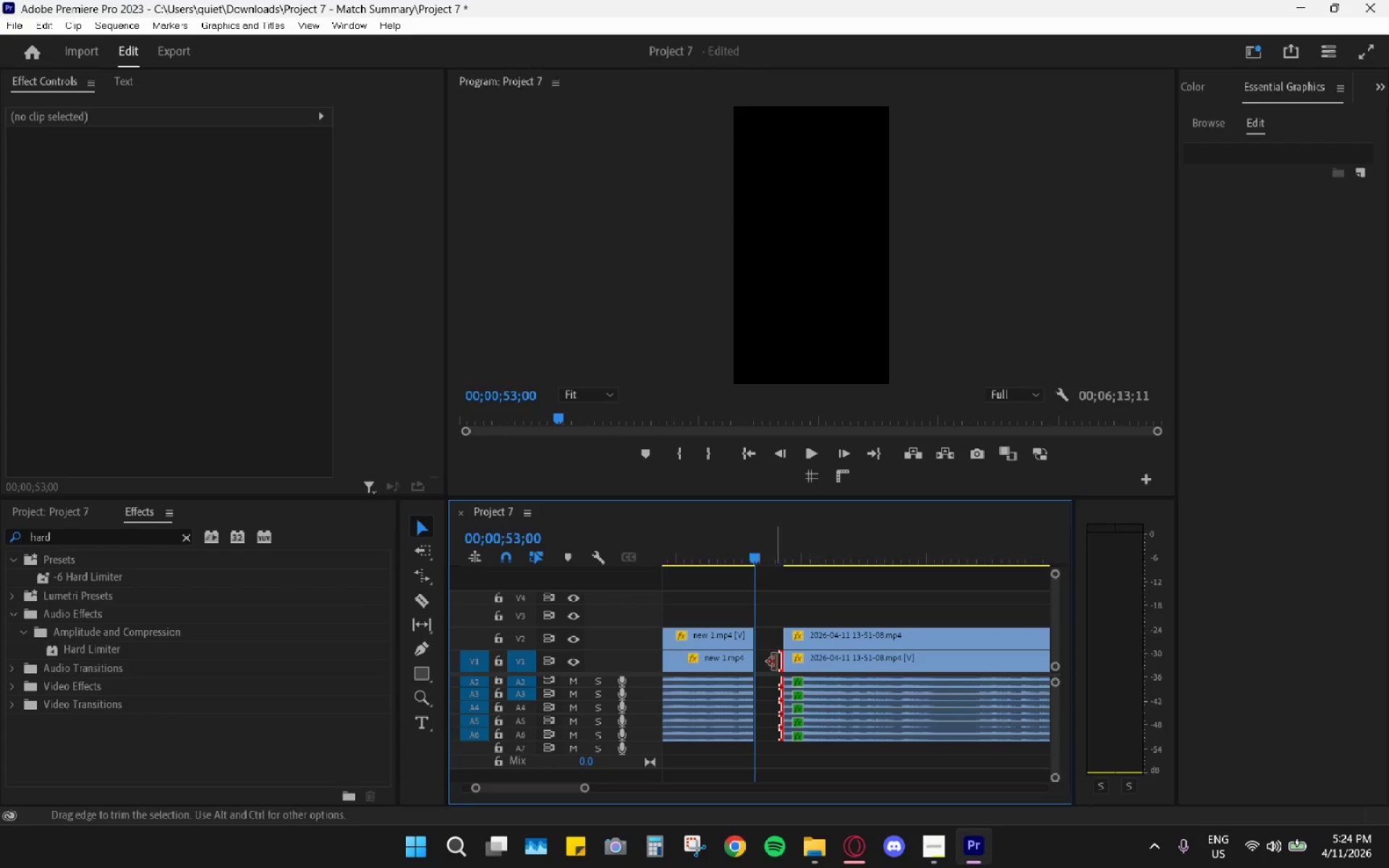 
triple_click([770, 665])
 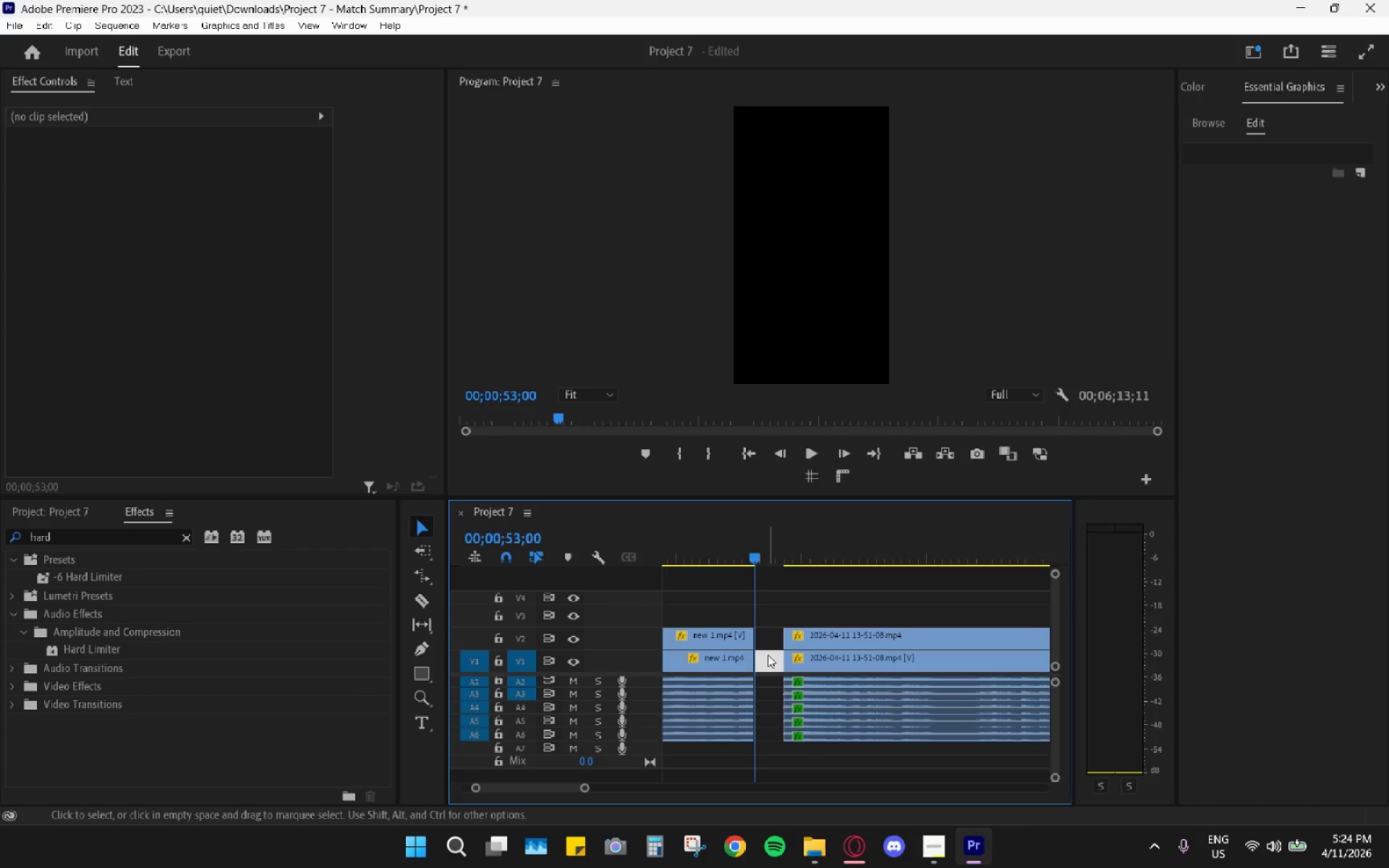 
key(H)
 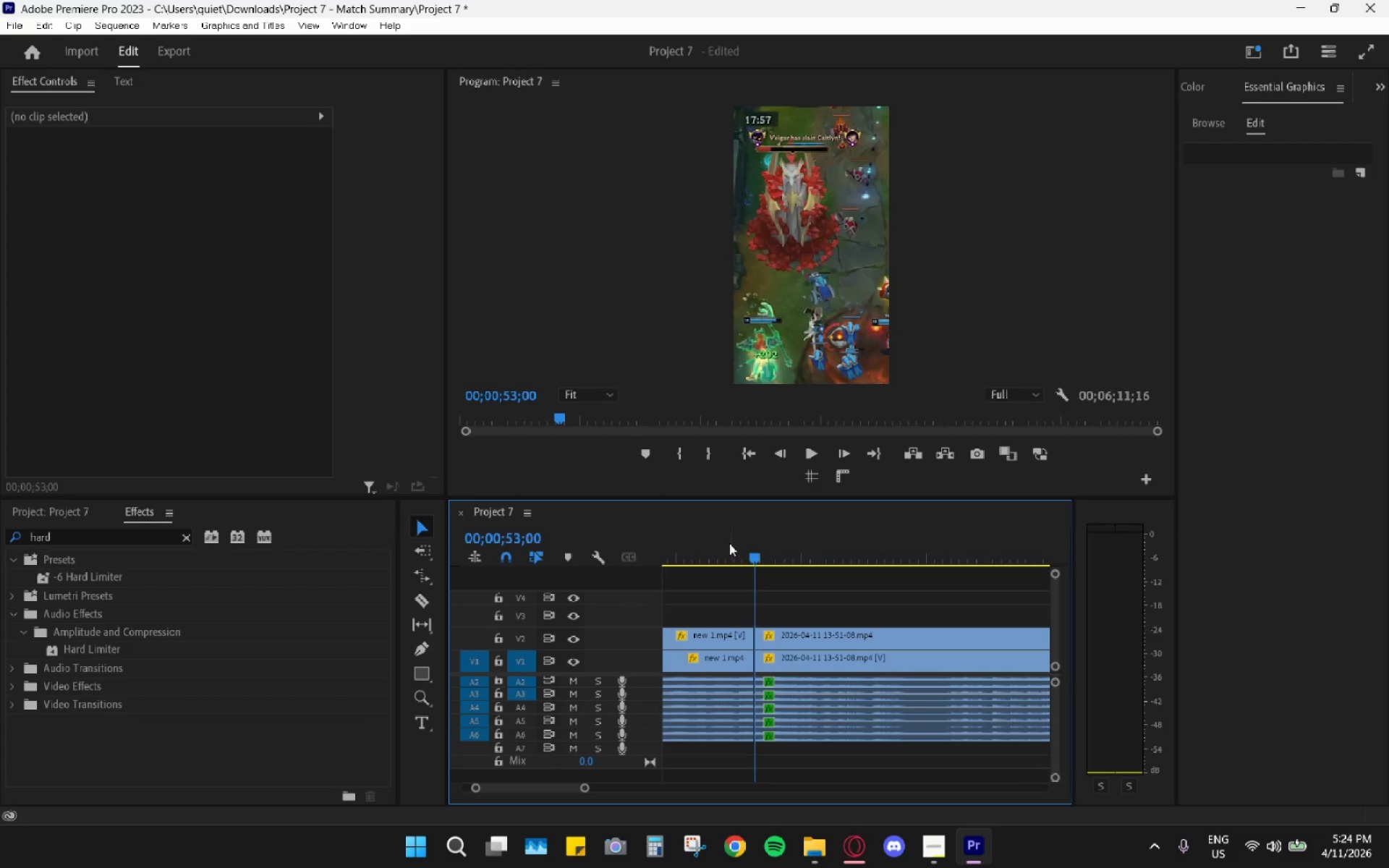 
key(Space)
 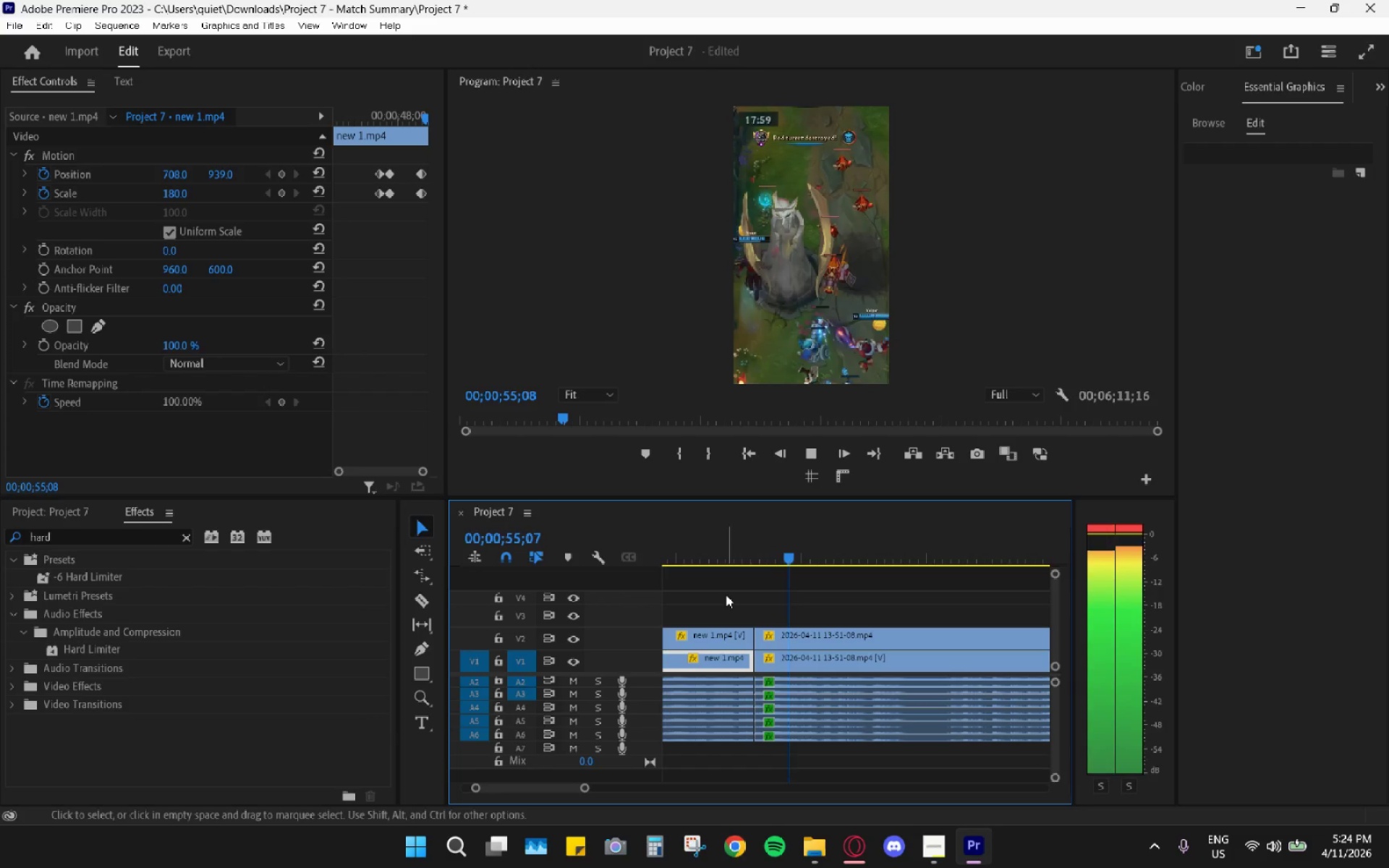 
wait(5.19)
 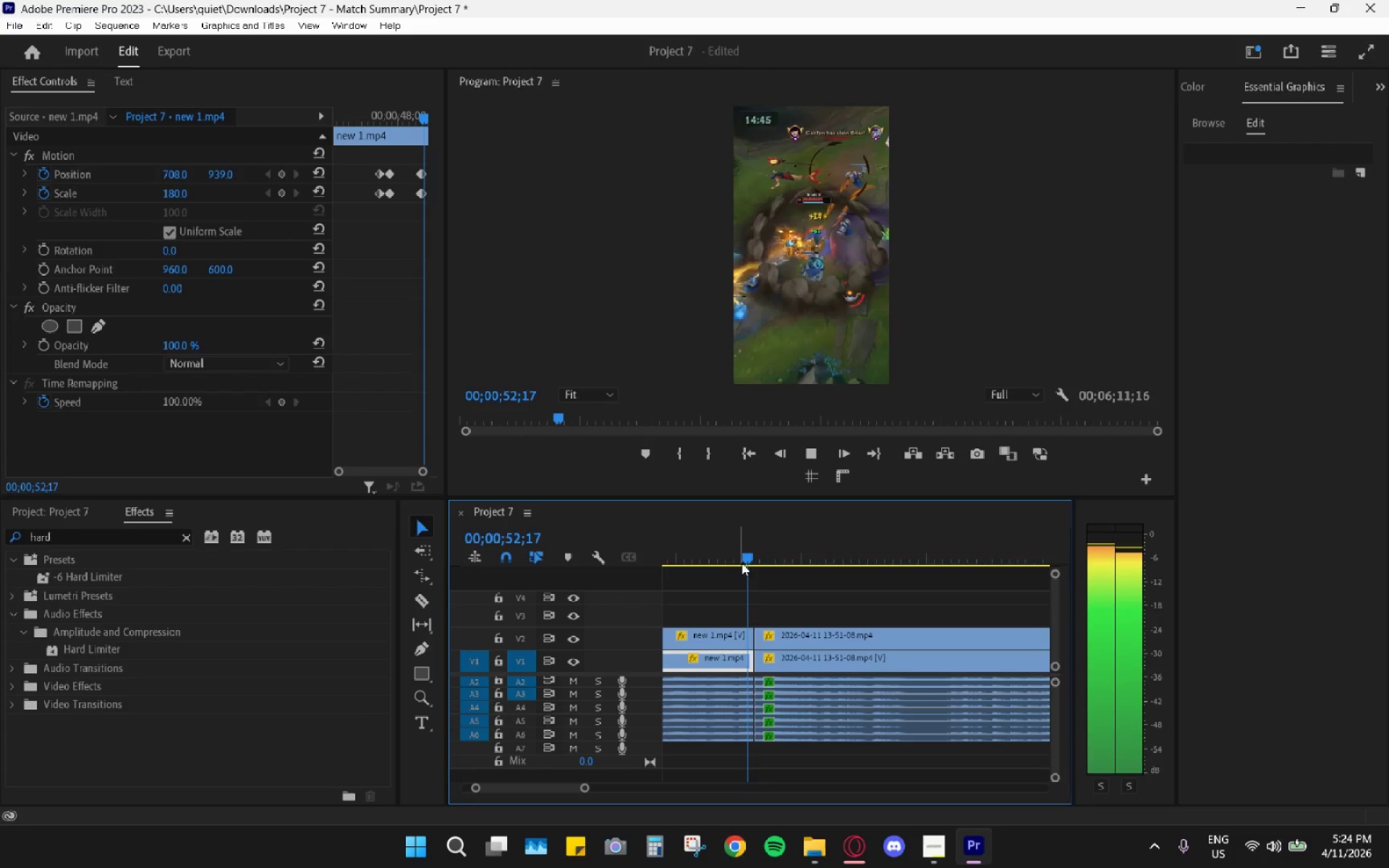 
key(Space)
 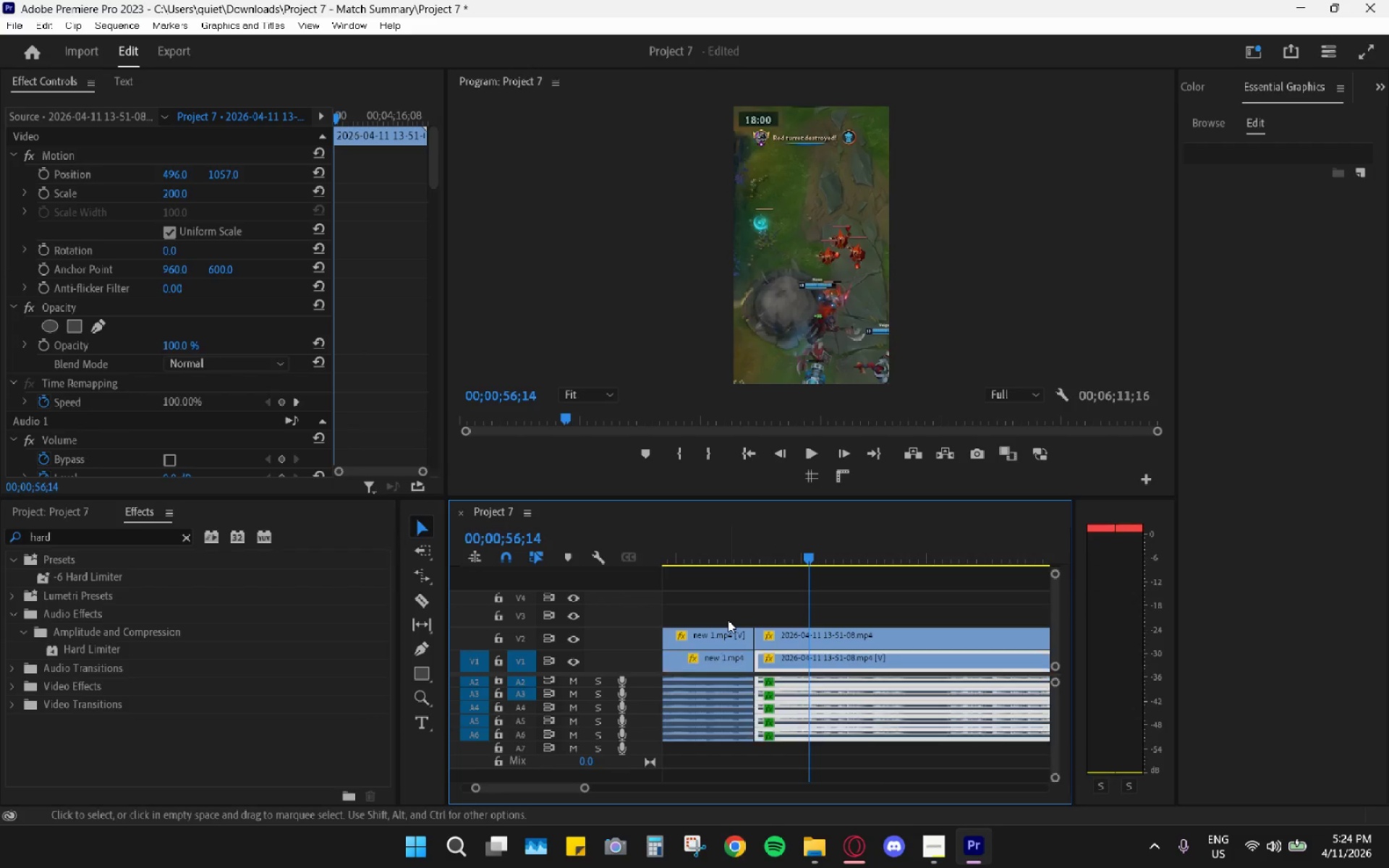 
hold_key(key=AltLeft, duration=1.06)
scroll: coordinate [727, 624], scroll_direction: down, amount: 5.0
 